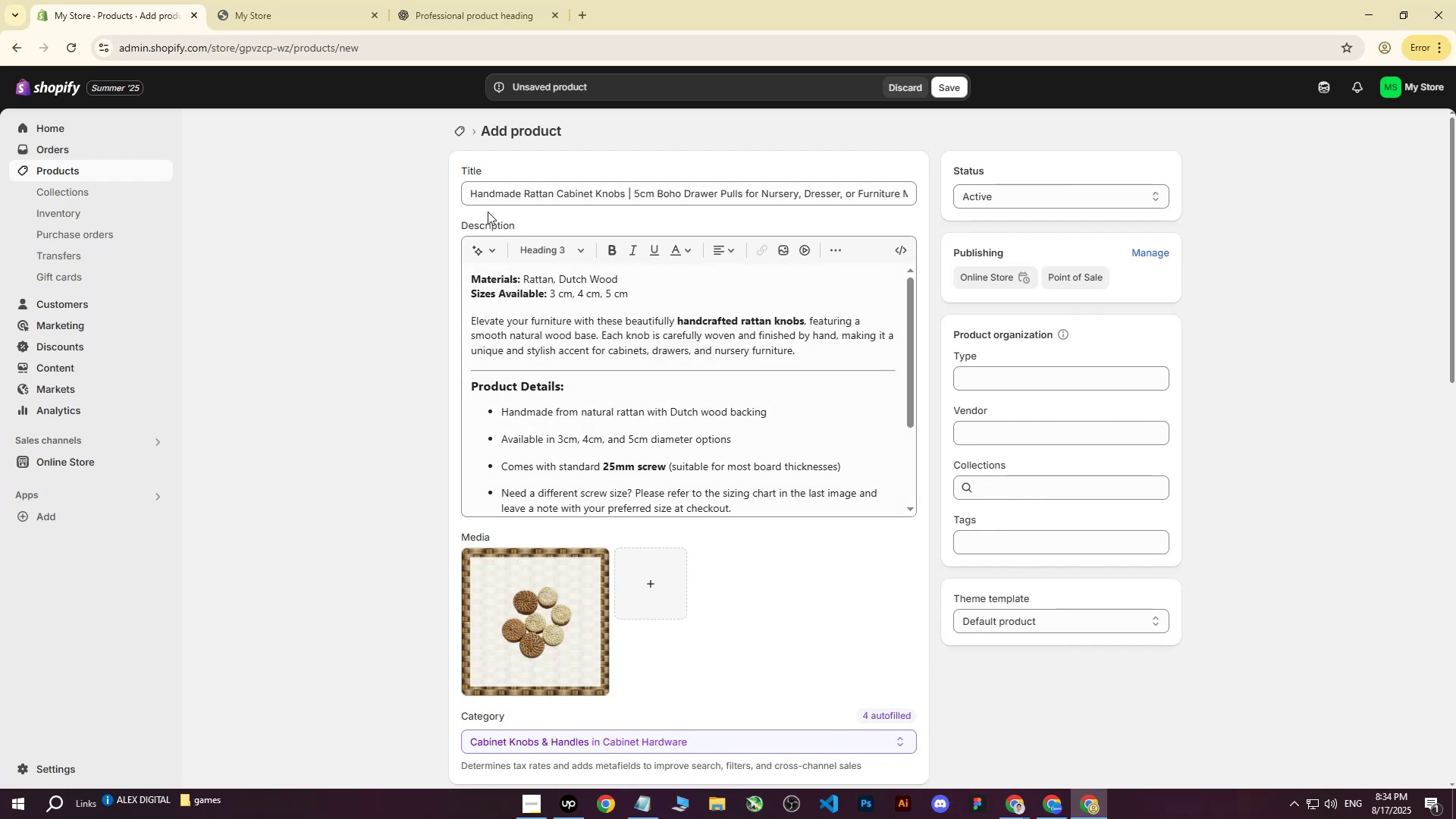 
left_click_drag(start_coordinate=[468, 196], to_coordinate=[1009, 189])
 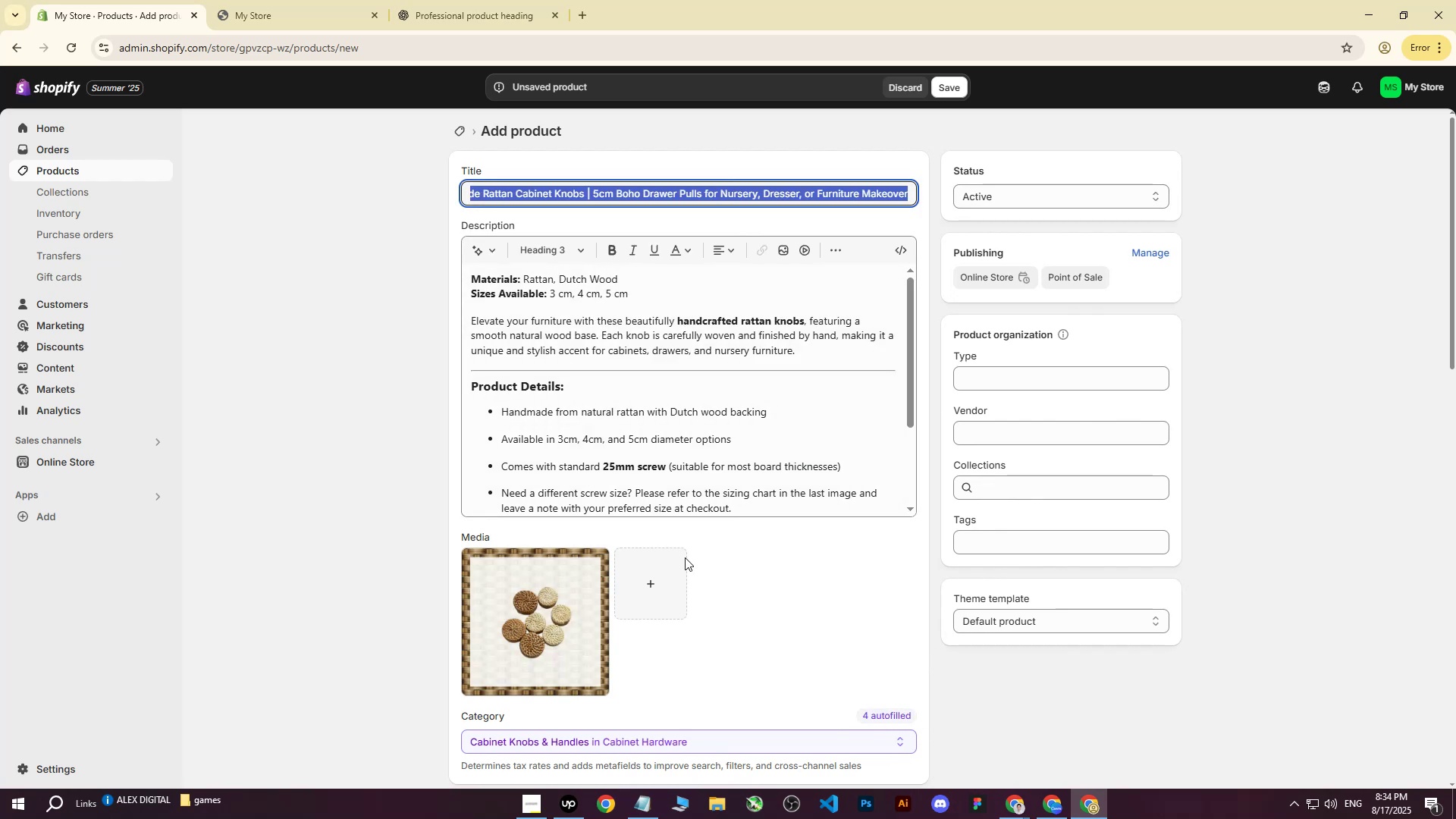 
key(Control+ControlLeft)
 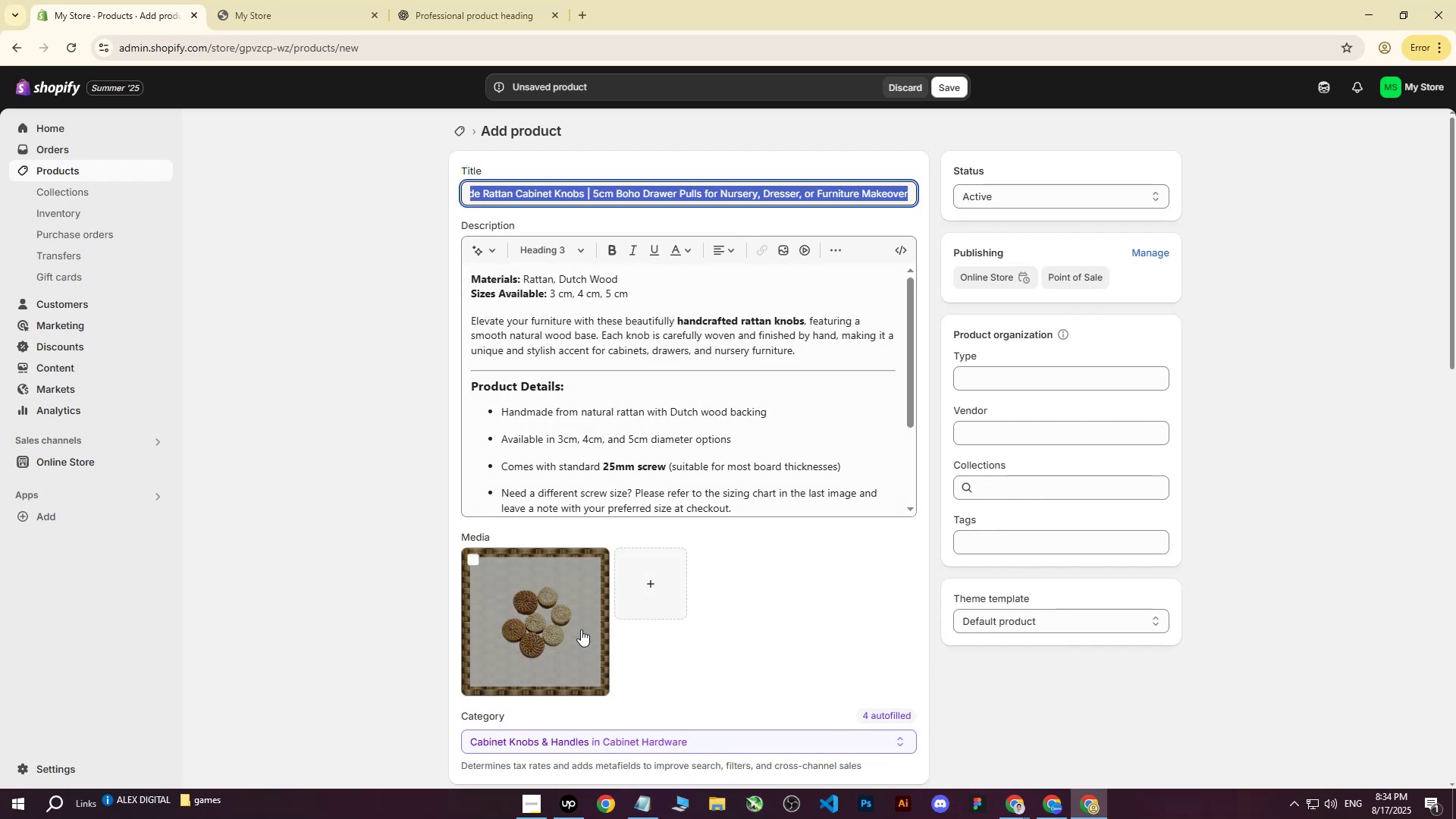 
key(Control+C)
 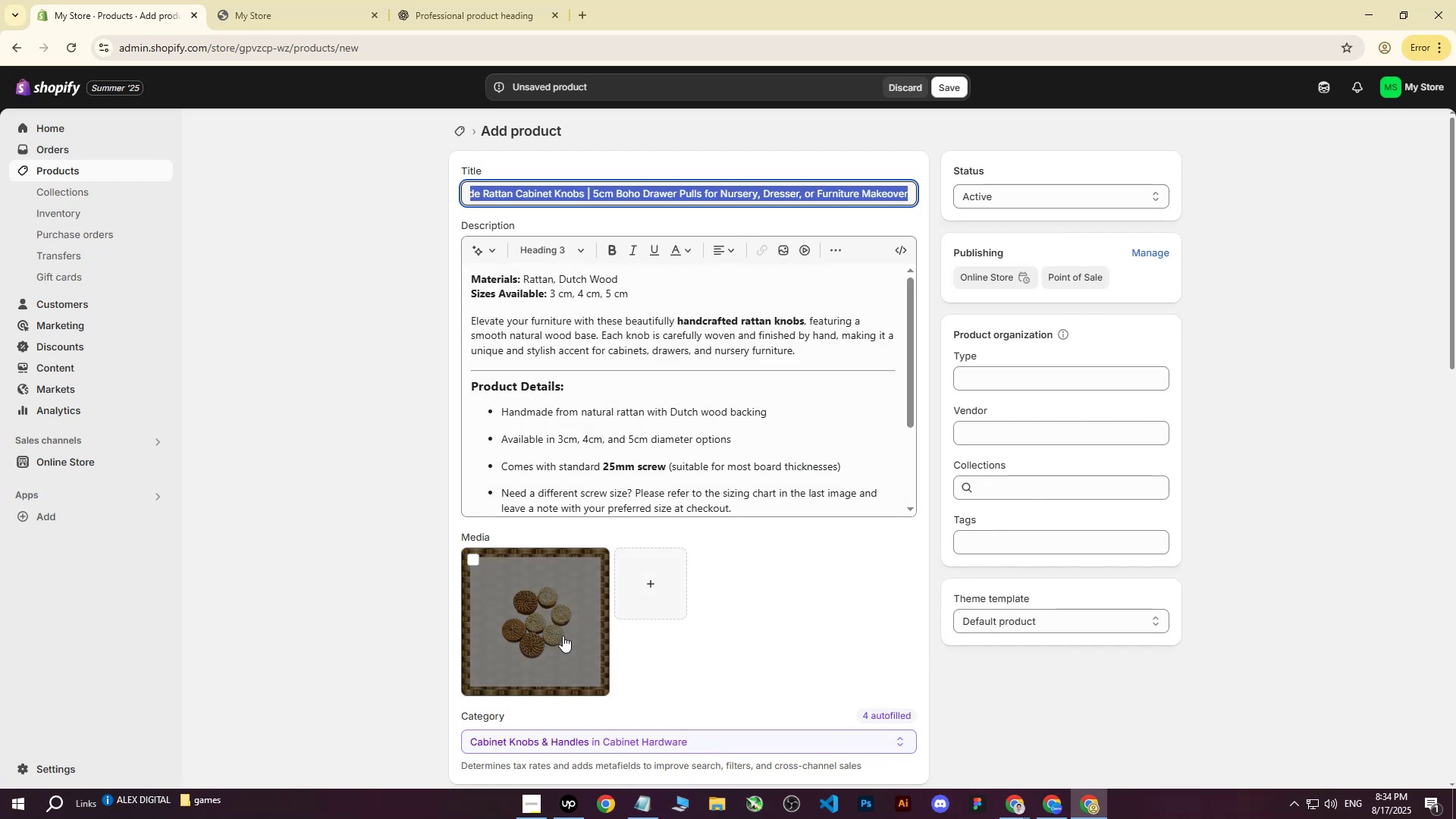 
left_click([563, 635])
 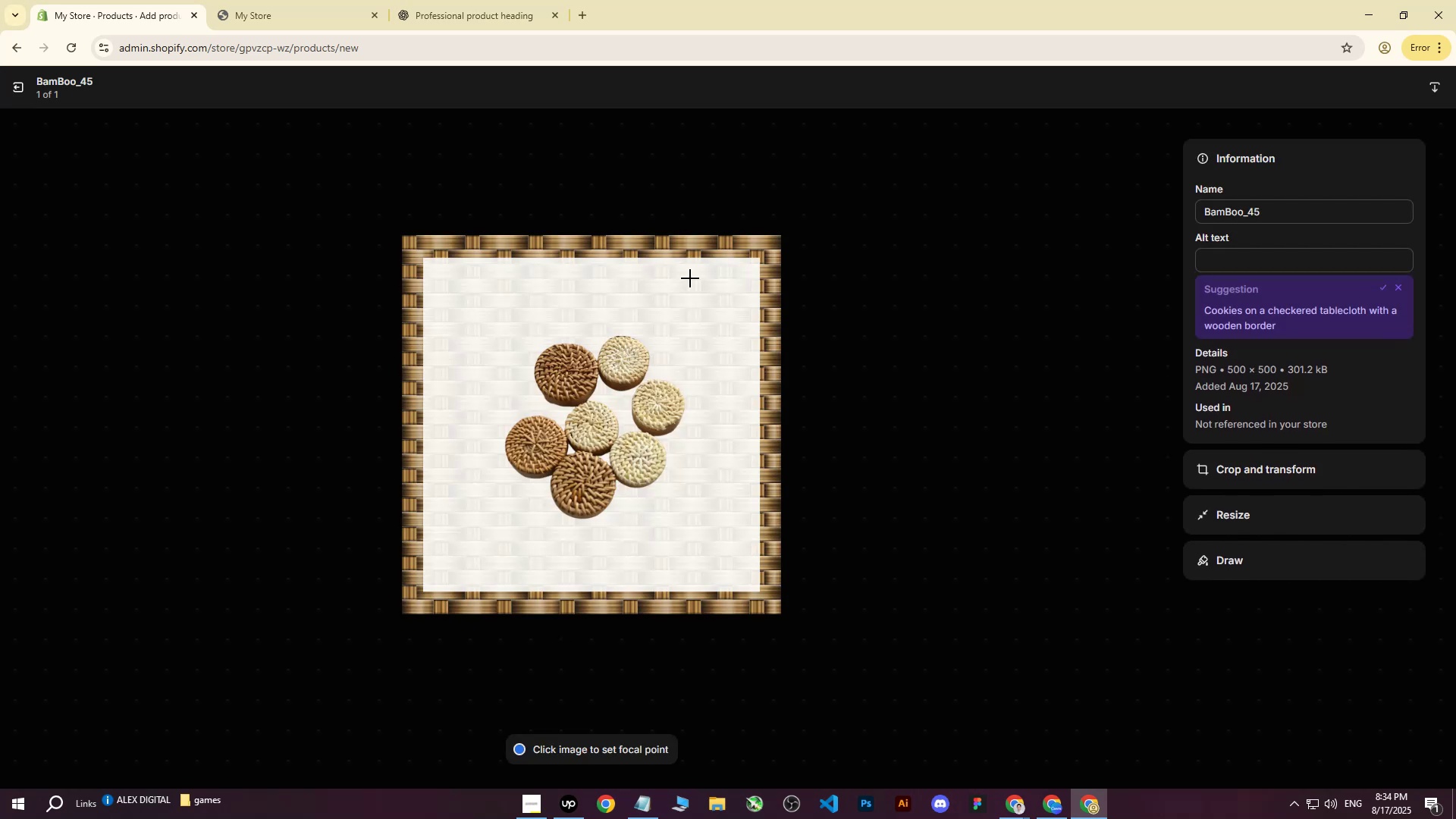 
key(Control+ControlLeft)
 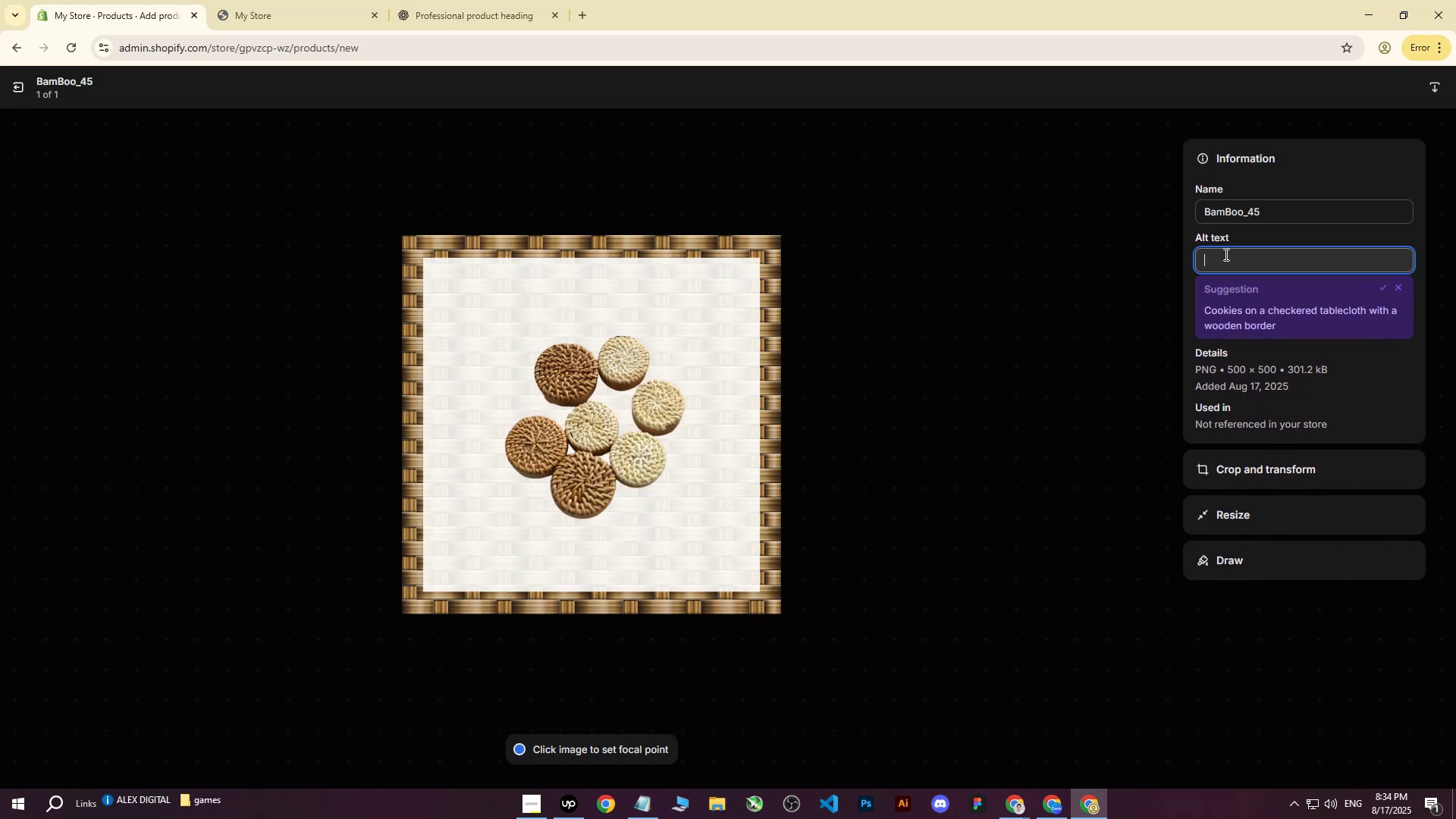 
key(Control+V)
 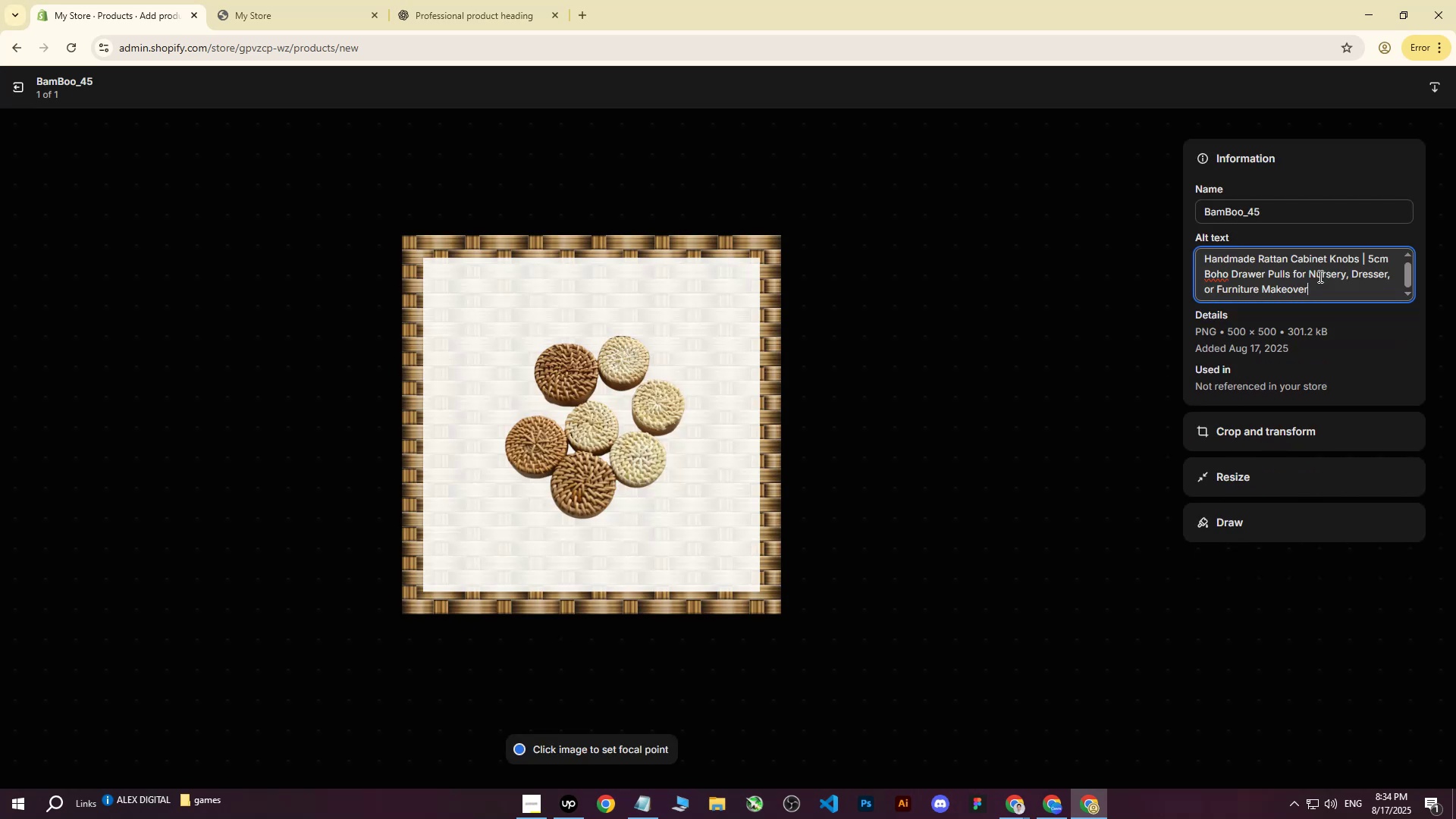 
left_click_drag(start_coordinate=[1325, 290], to_coordinate=[1362, 259])
 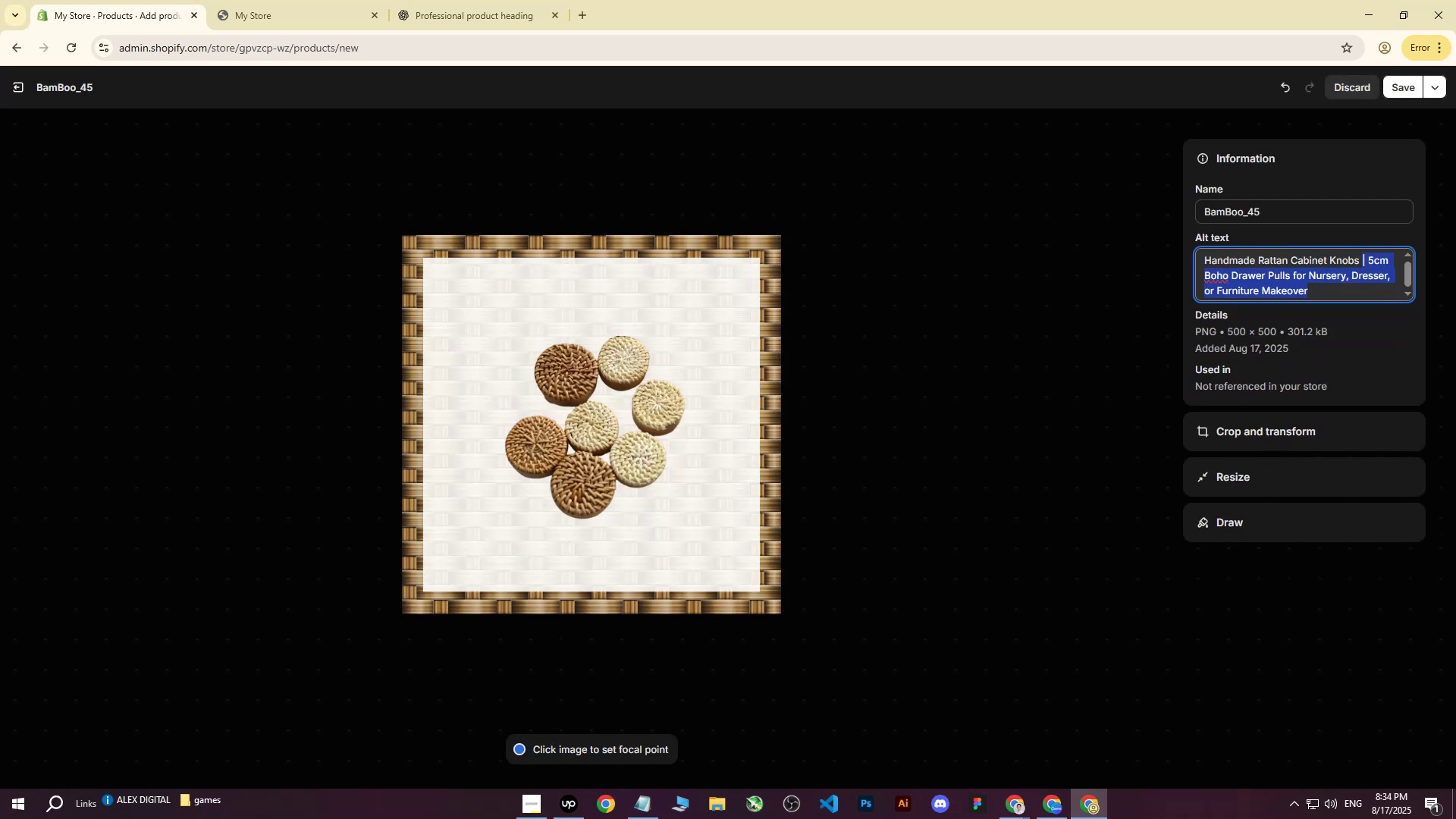 
type(on white background with Ray)
key(Backspace)
type(ttan.)
 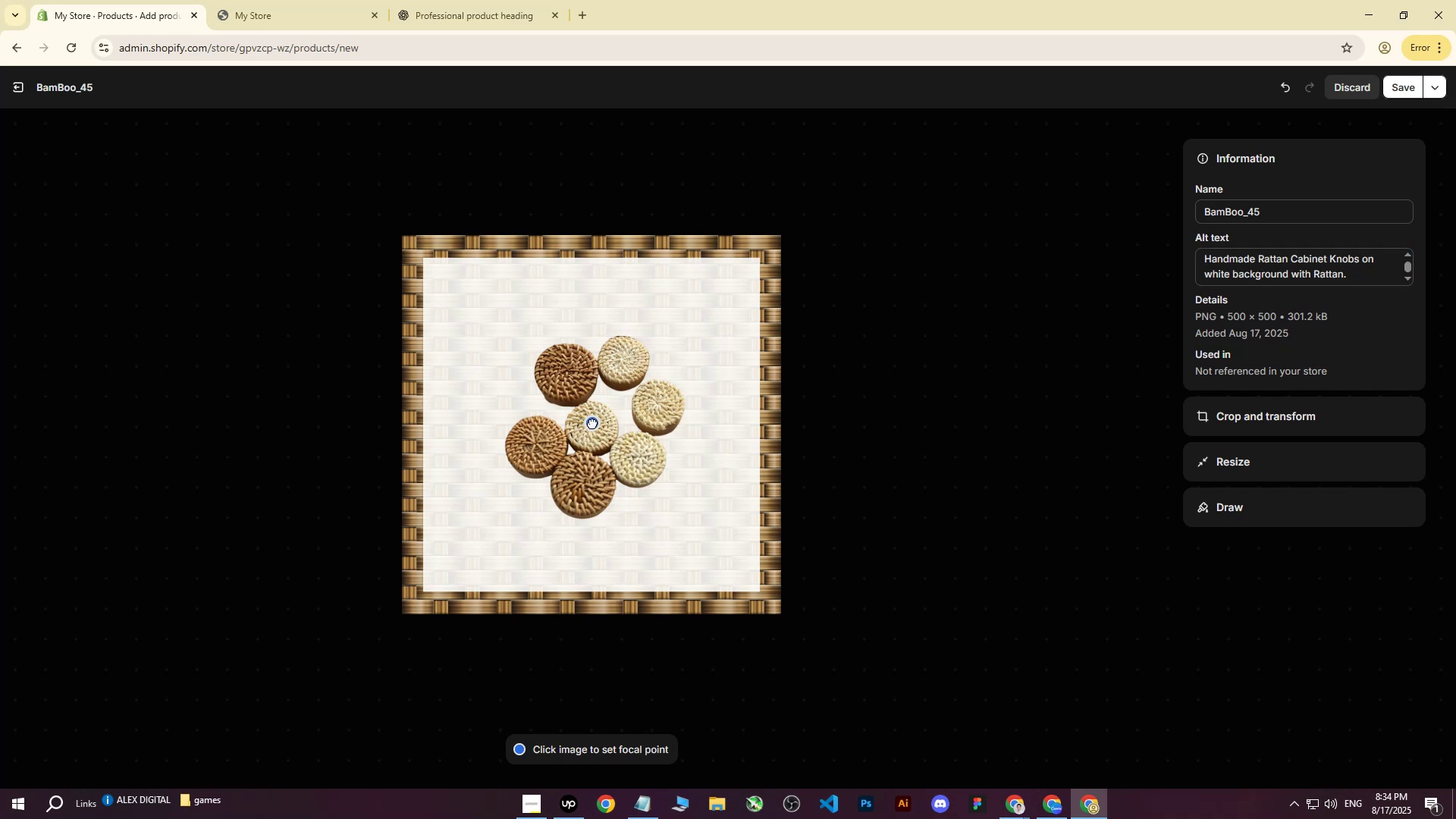 
left_click([589, 422])
 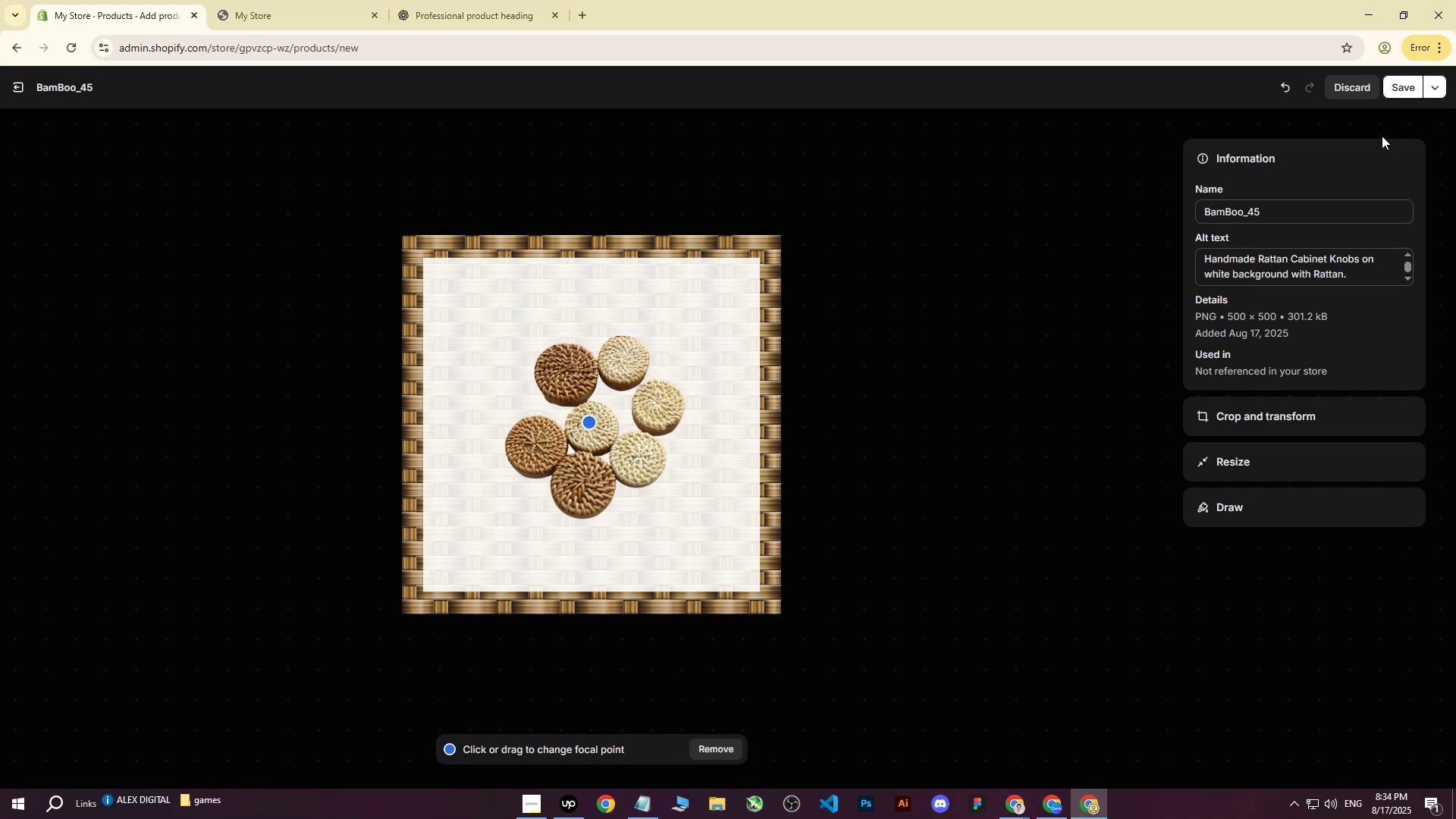 
left_click([1403, 88])
 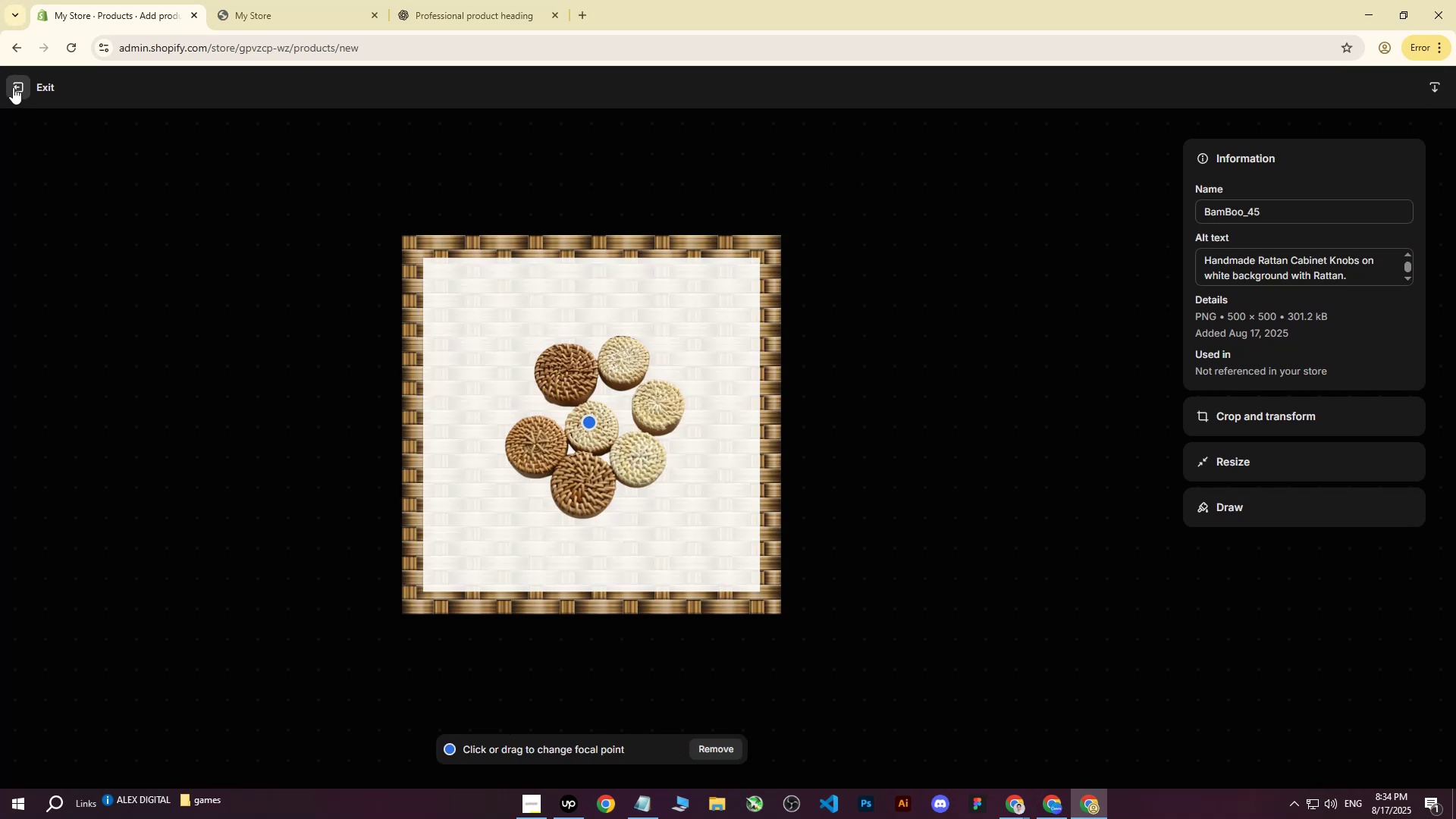 
left_click([13, 87])
 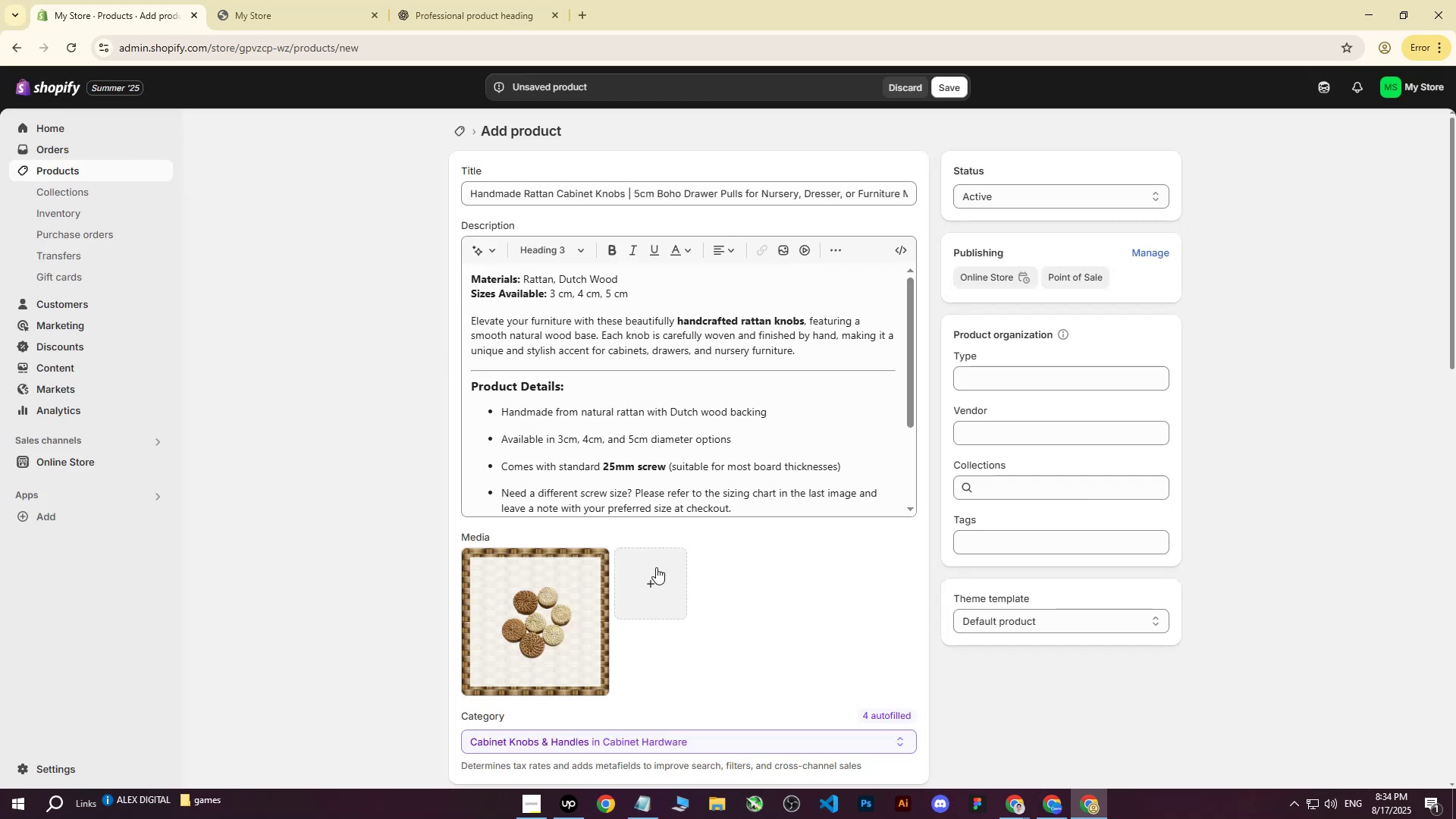 
scroll: coordinate [777, 642], scroll_direction: down, amount: 5.0
 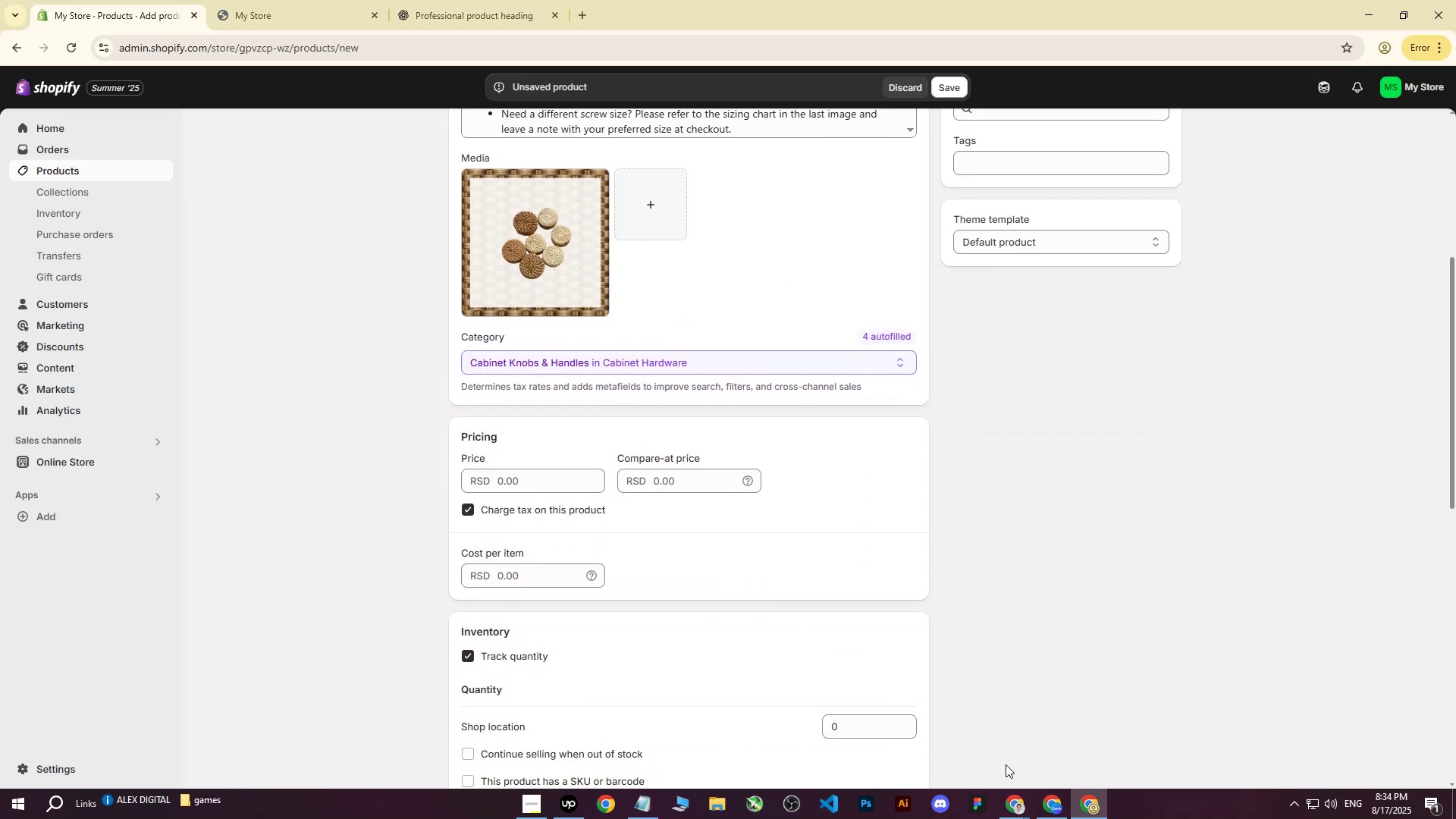 
left_click([1014, 796])
 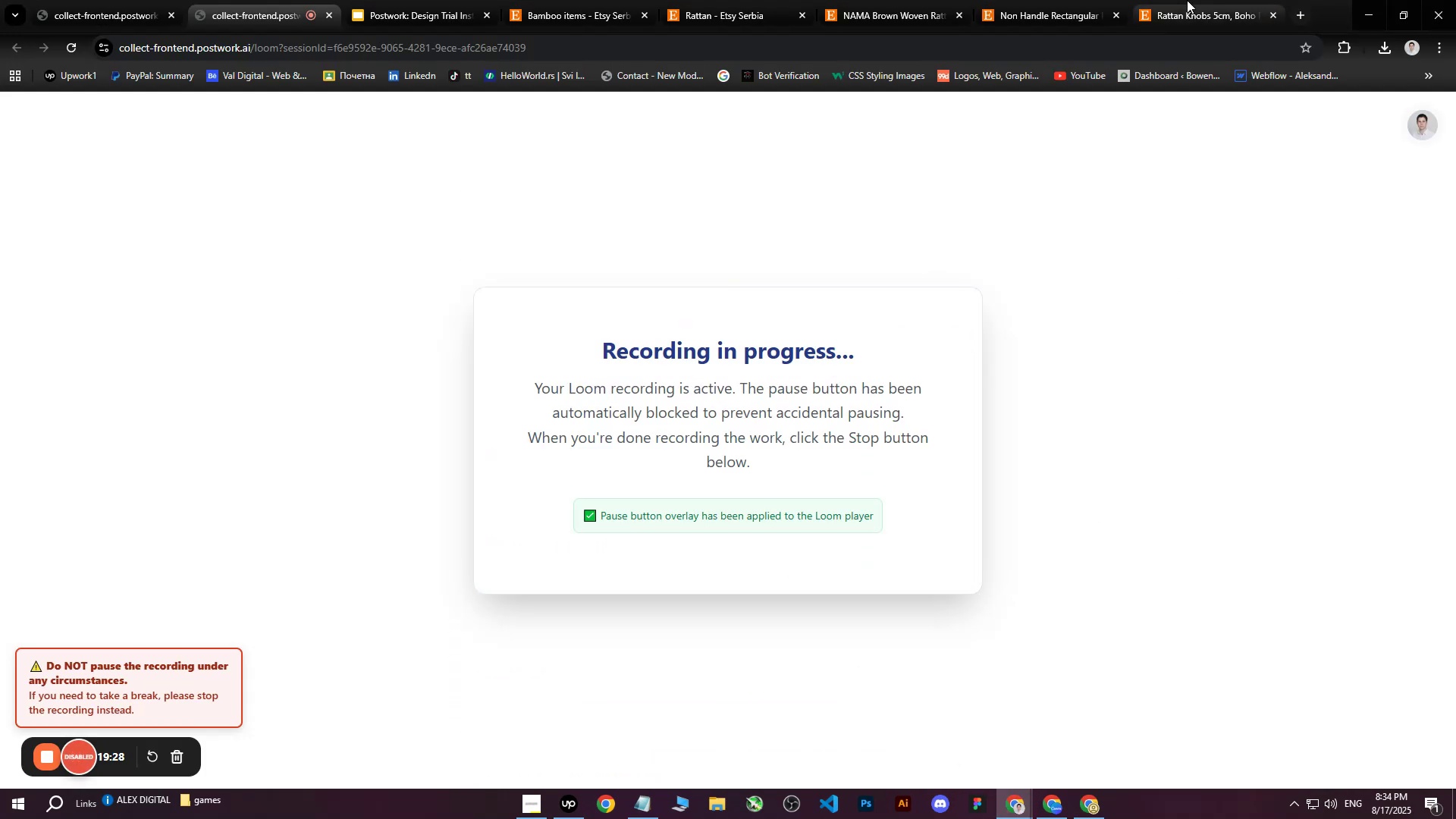 
left_click([1187, 0])
 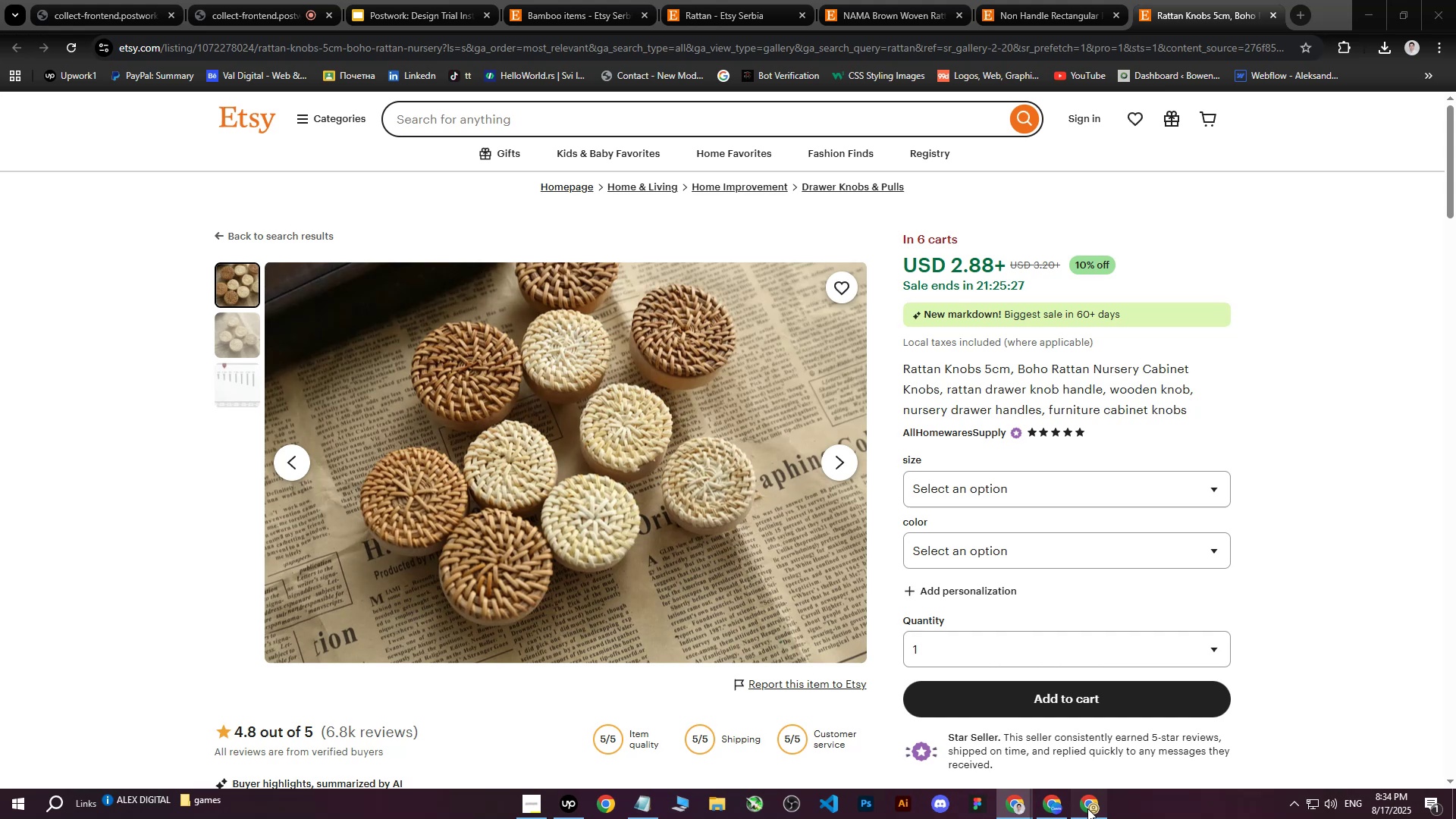 
left_click([1087, 808])
 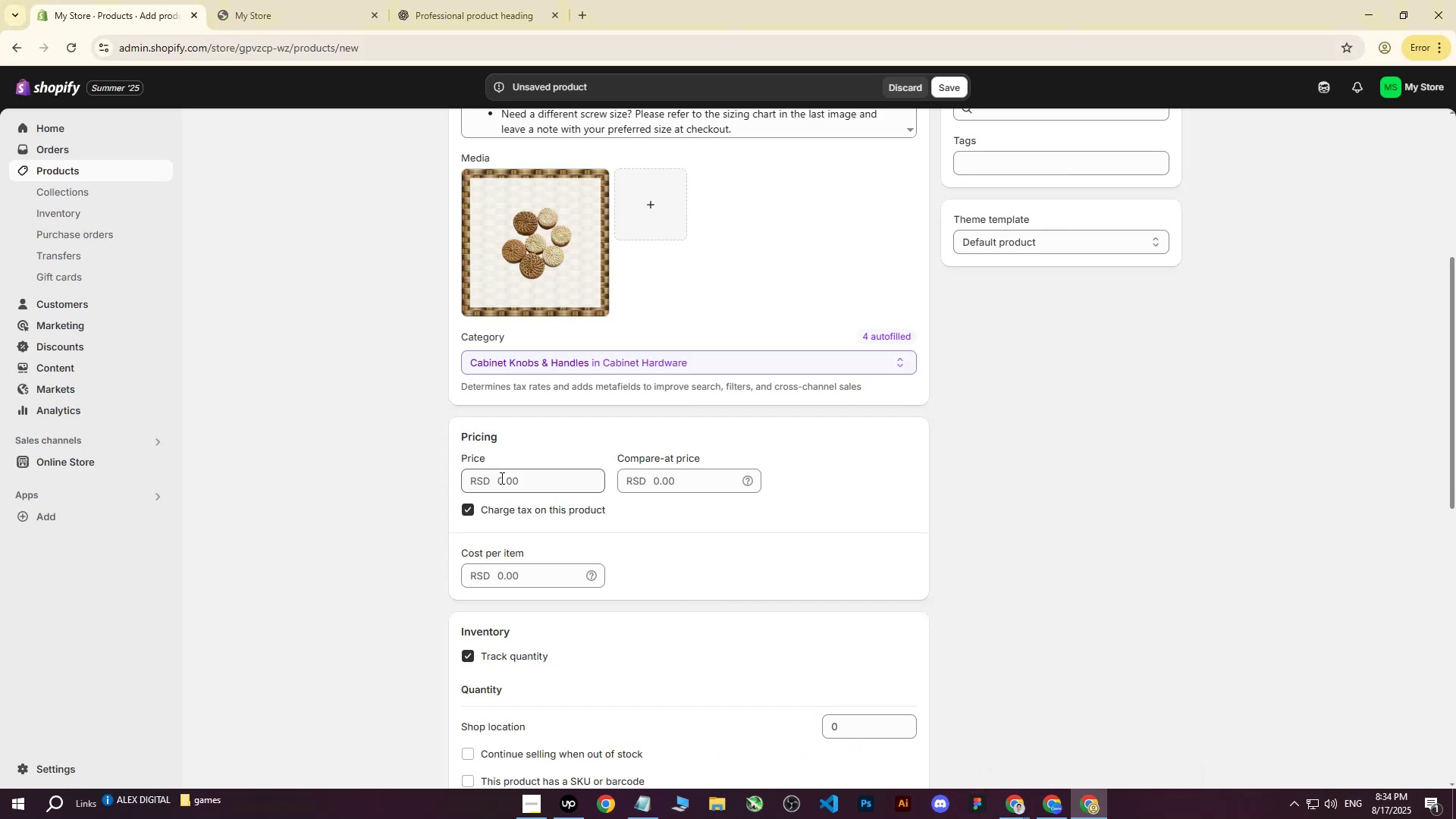 
left_click([506, 481])
 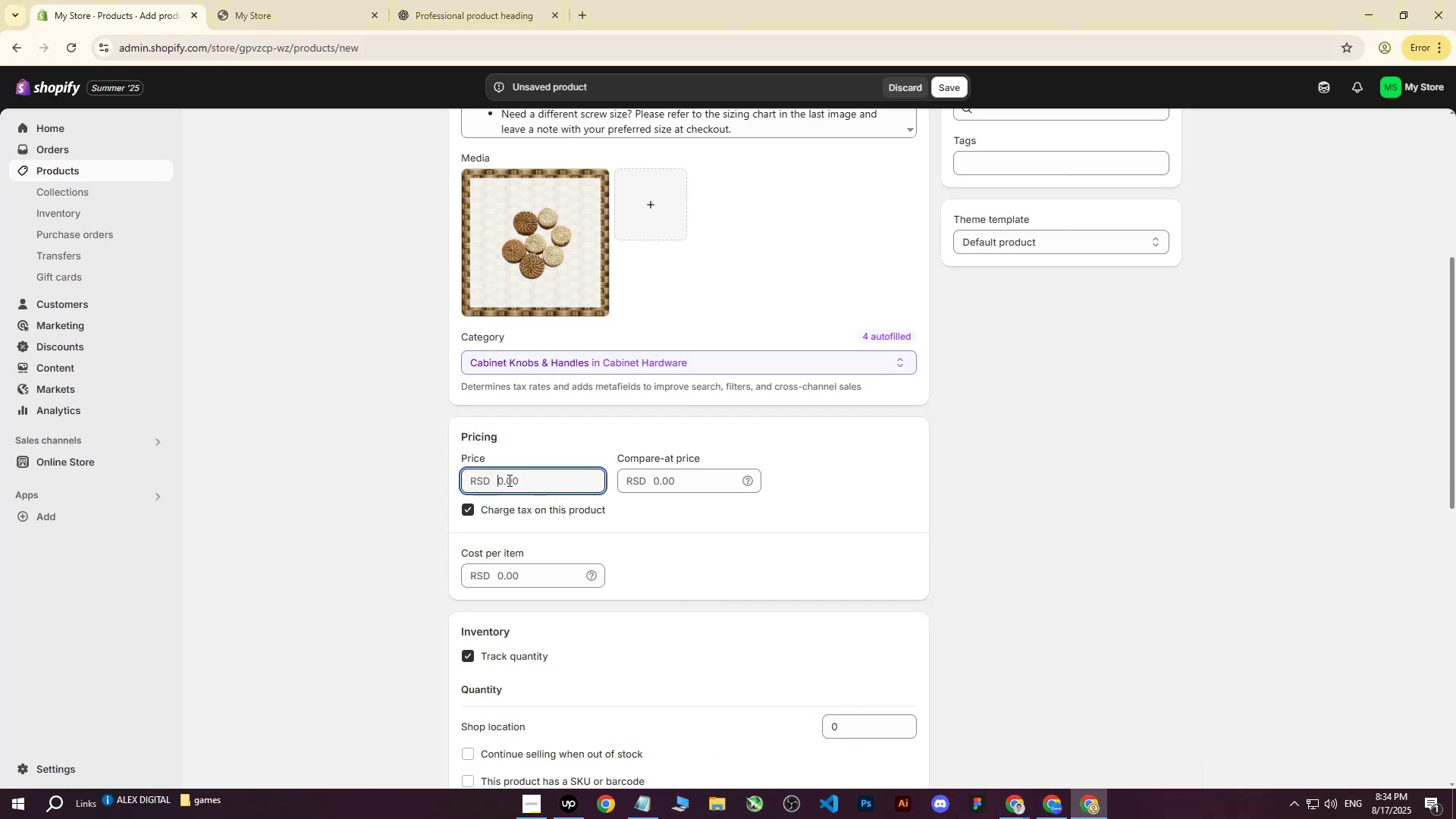 
type(500)
key(Tab)
key(Tab)
key(Tab)
key(Tab)
type(250)
 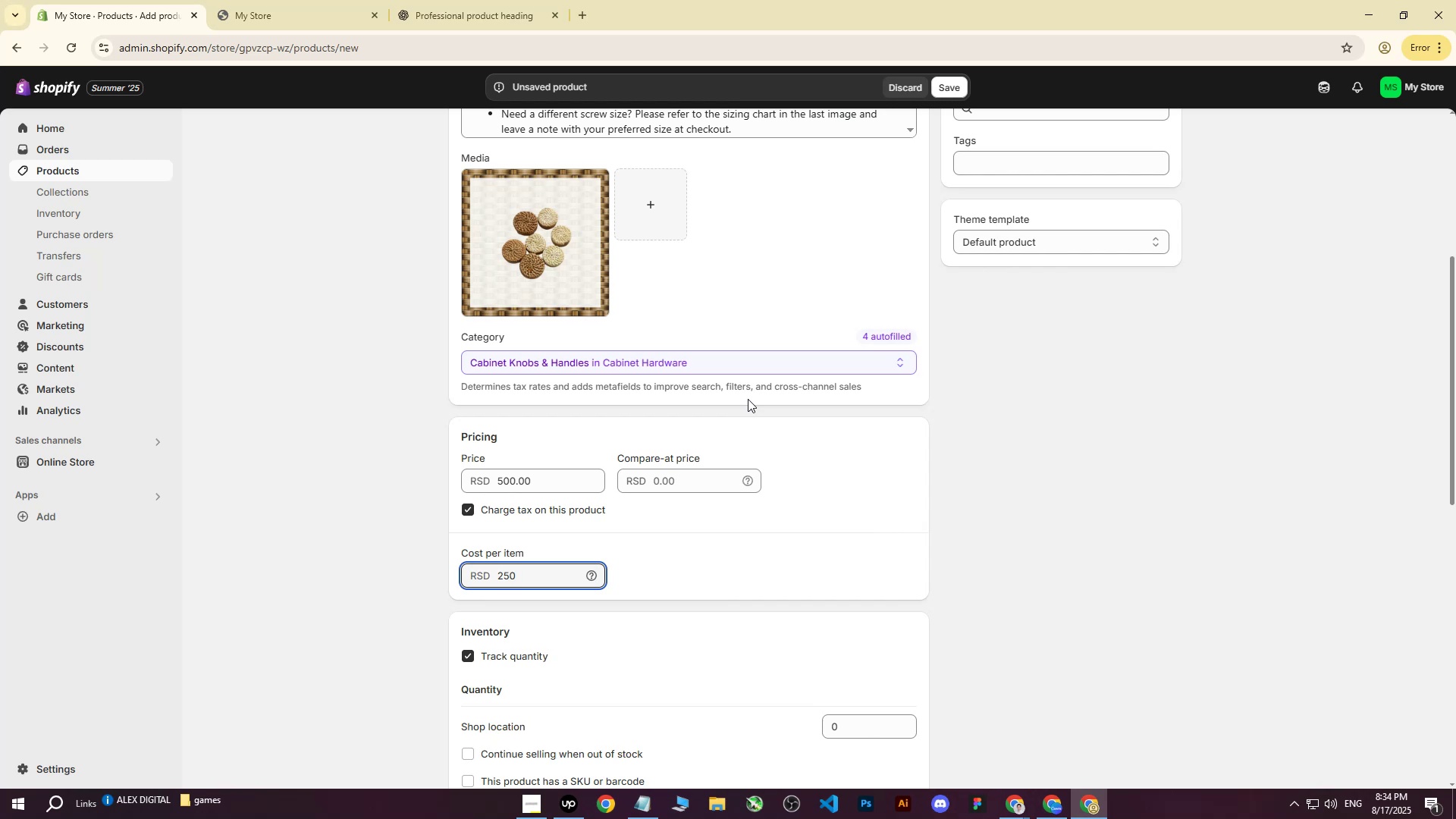 
scroll: coordinate [758, 503], scroll_direction: down, amount: 3.0
 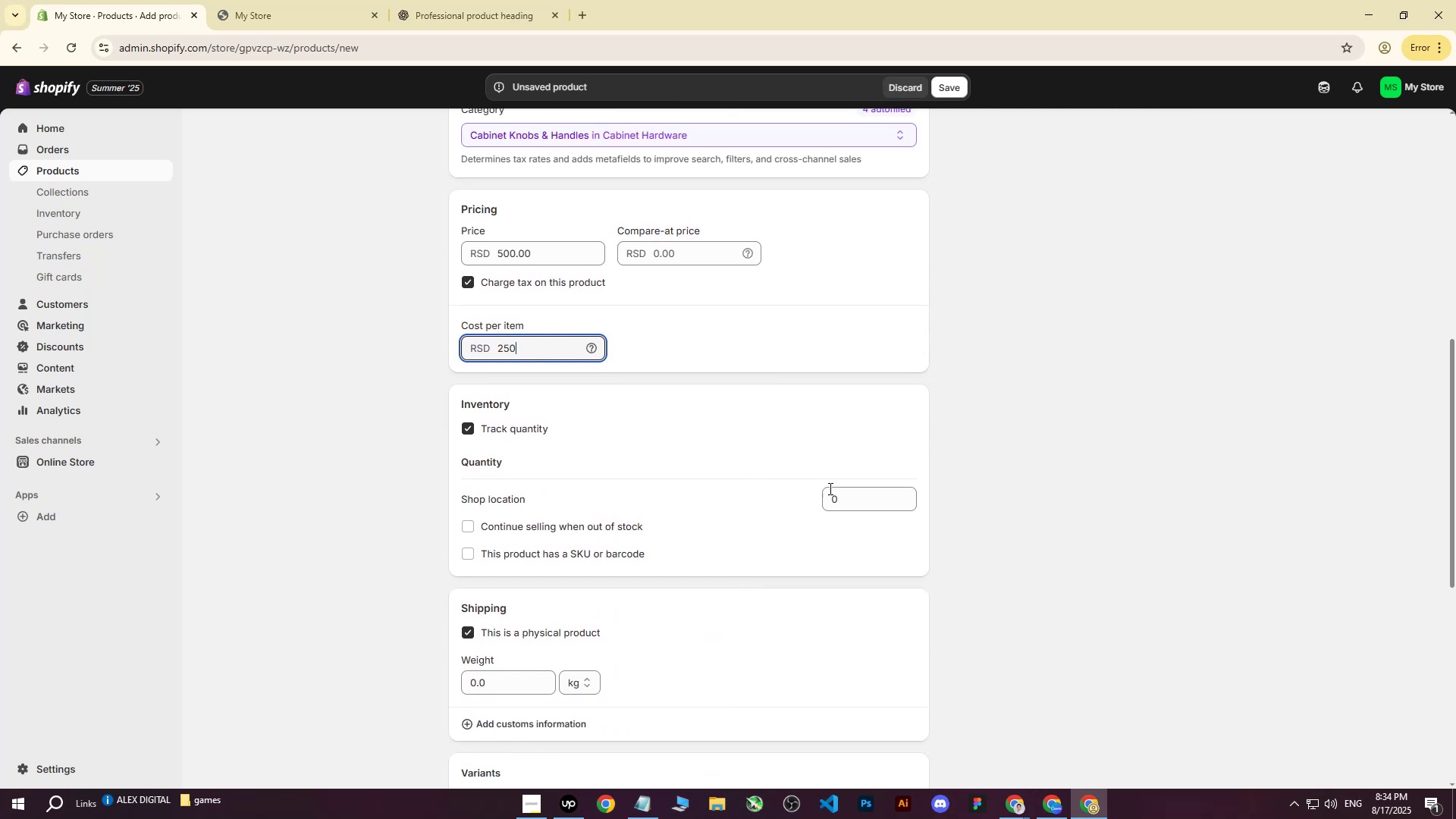 
left_click([861, 500])
 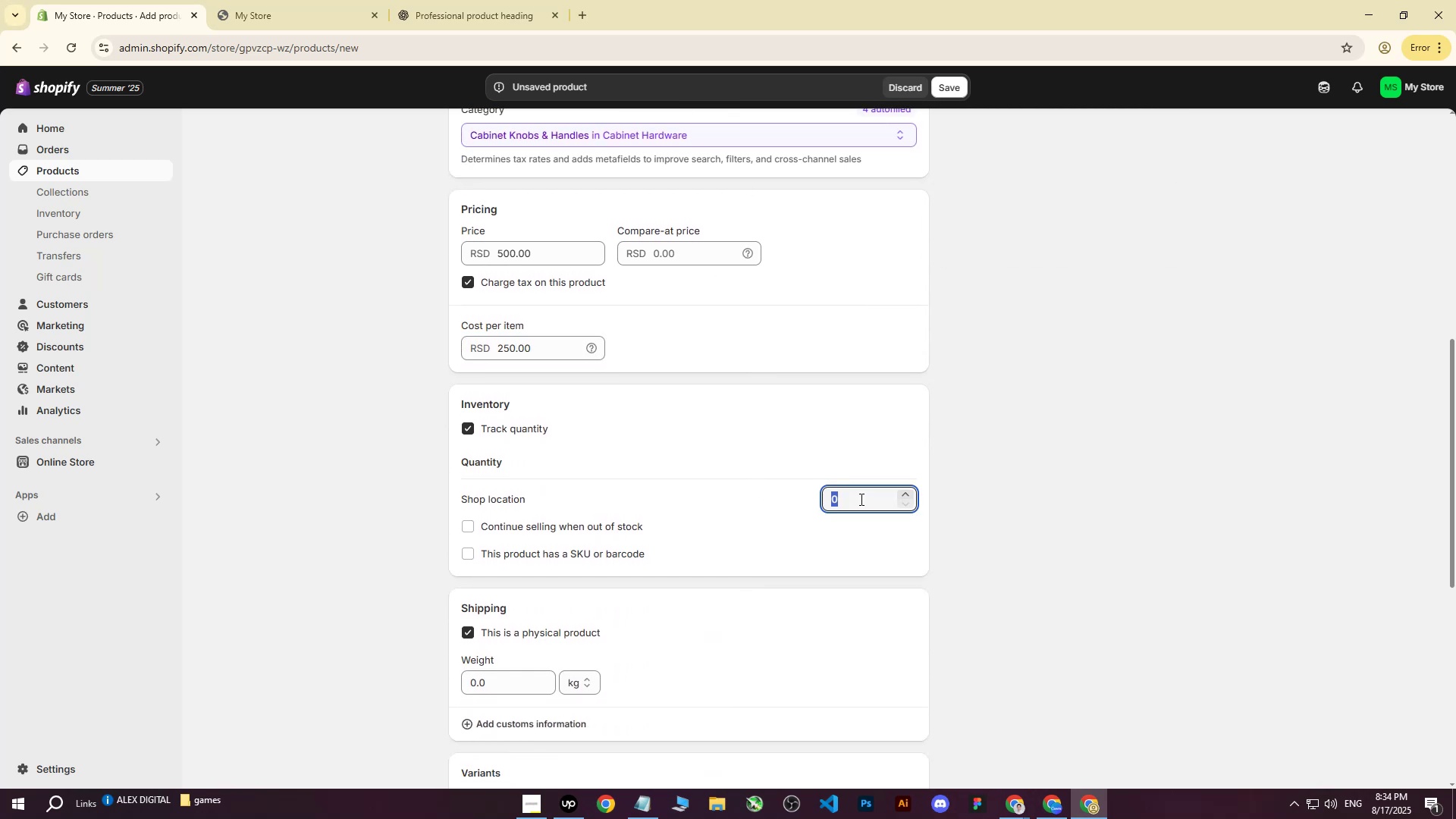 
type(500)
 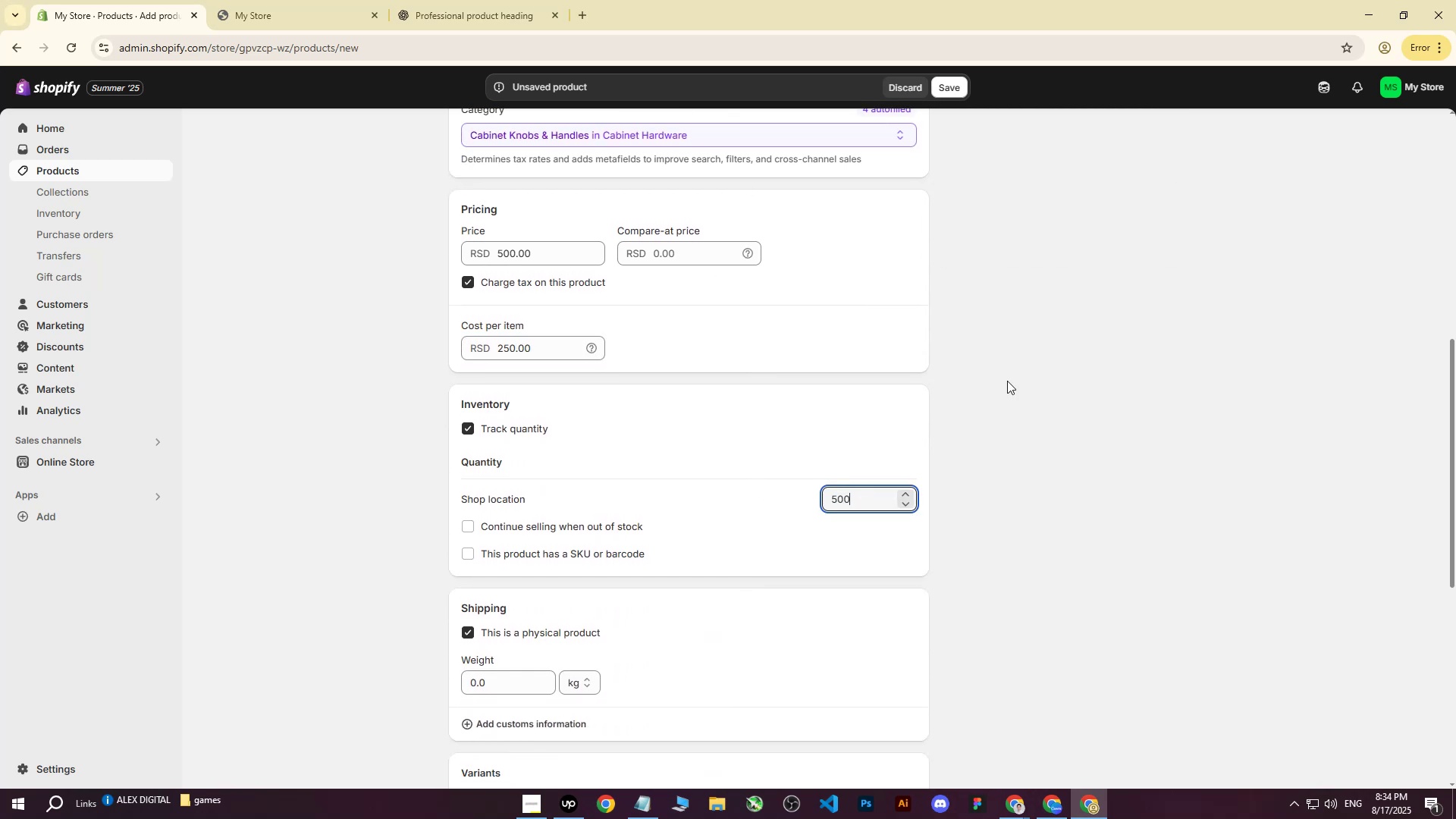 
left_click([1007, 380])
 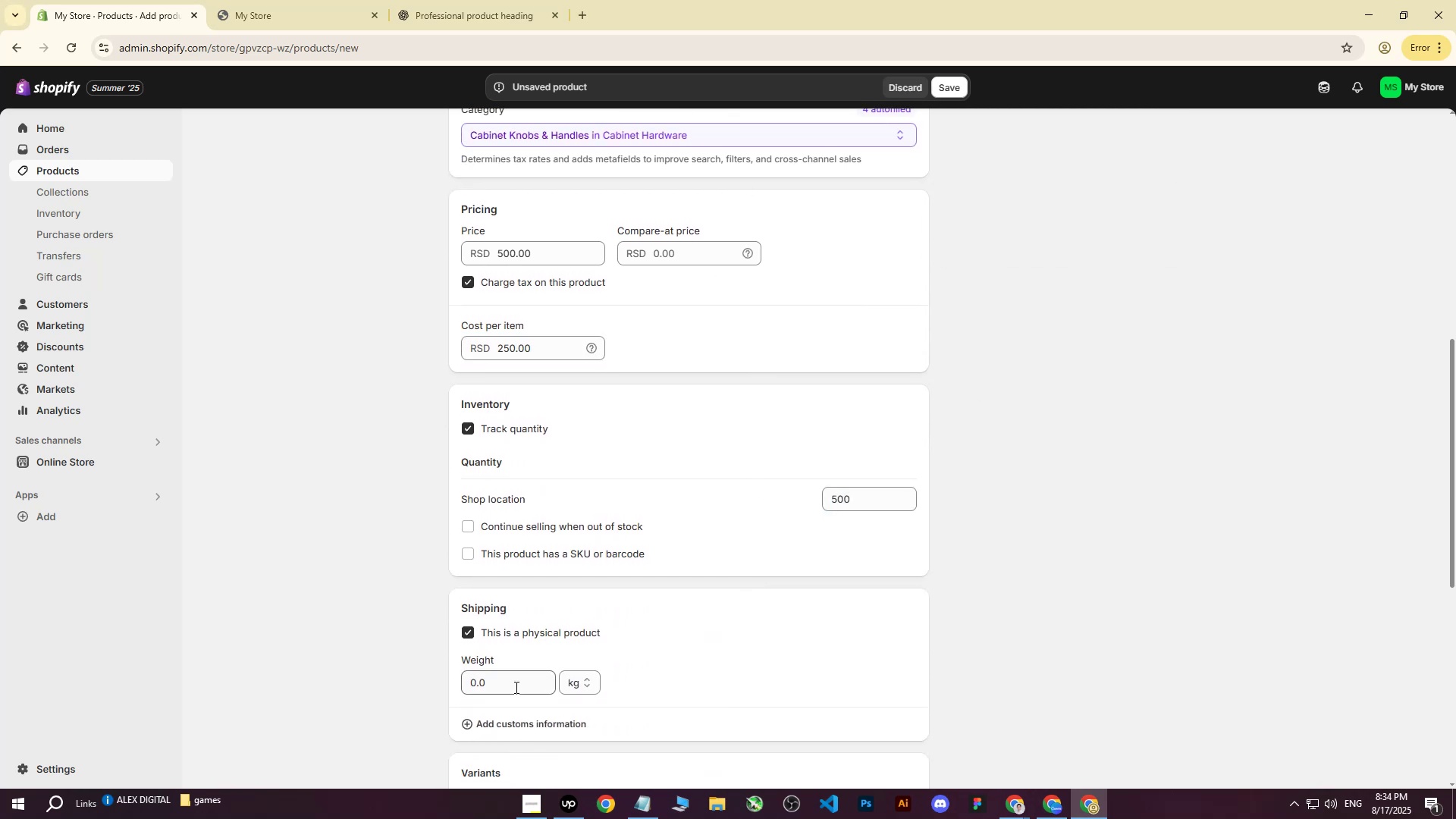 
left_click([512, 686])
 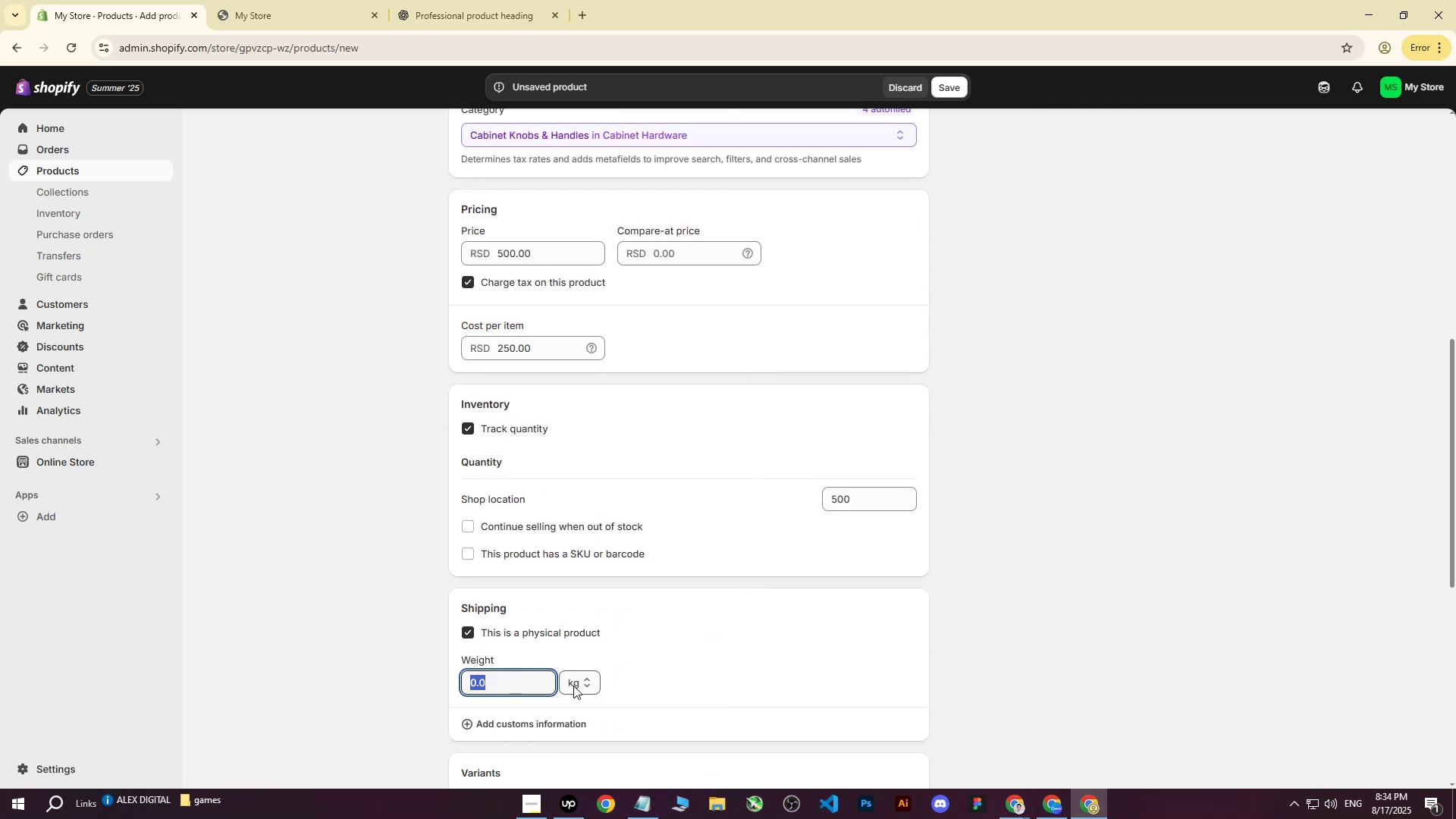 
key(0)
 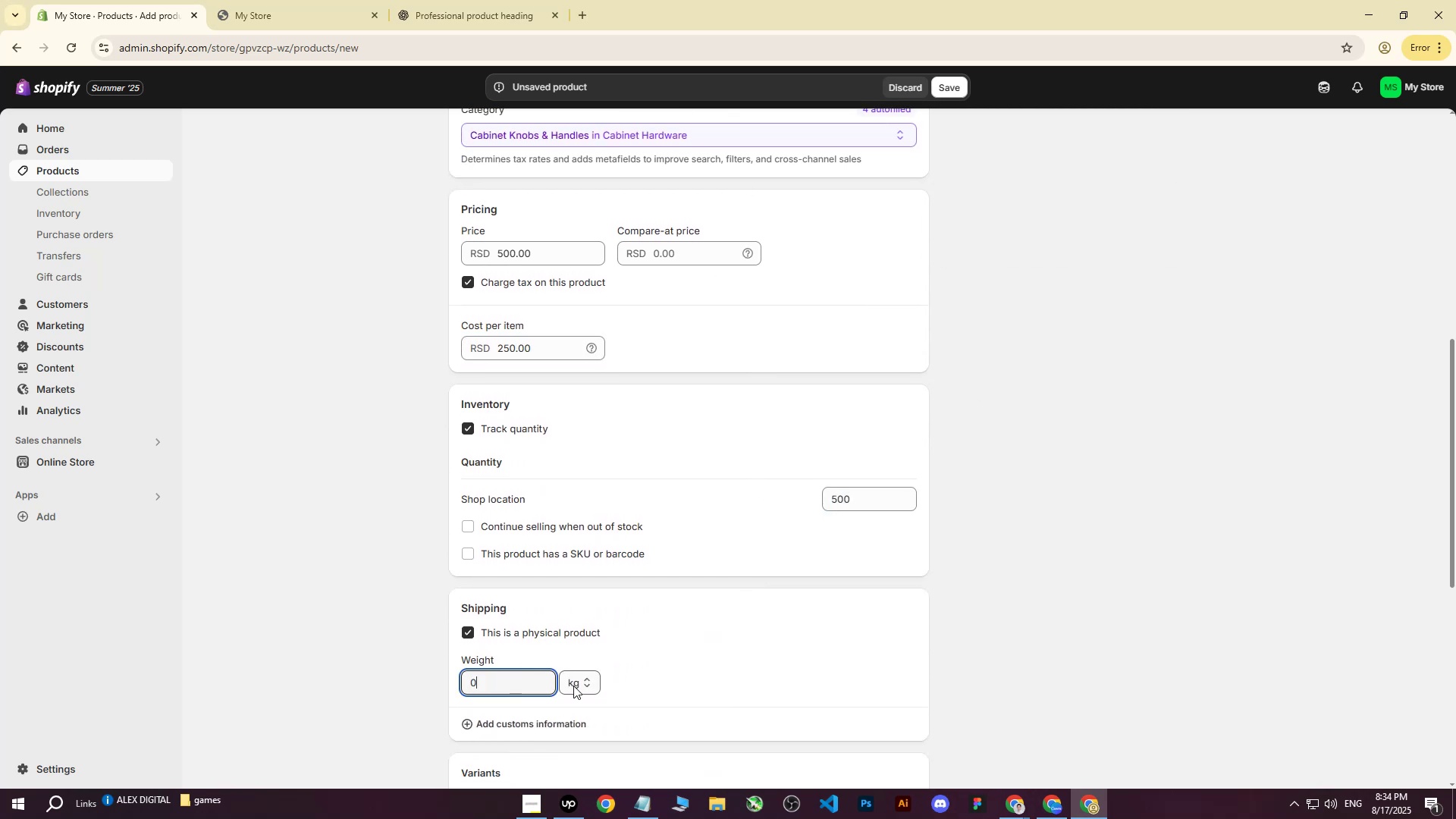 
key(Period)
 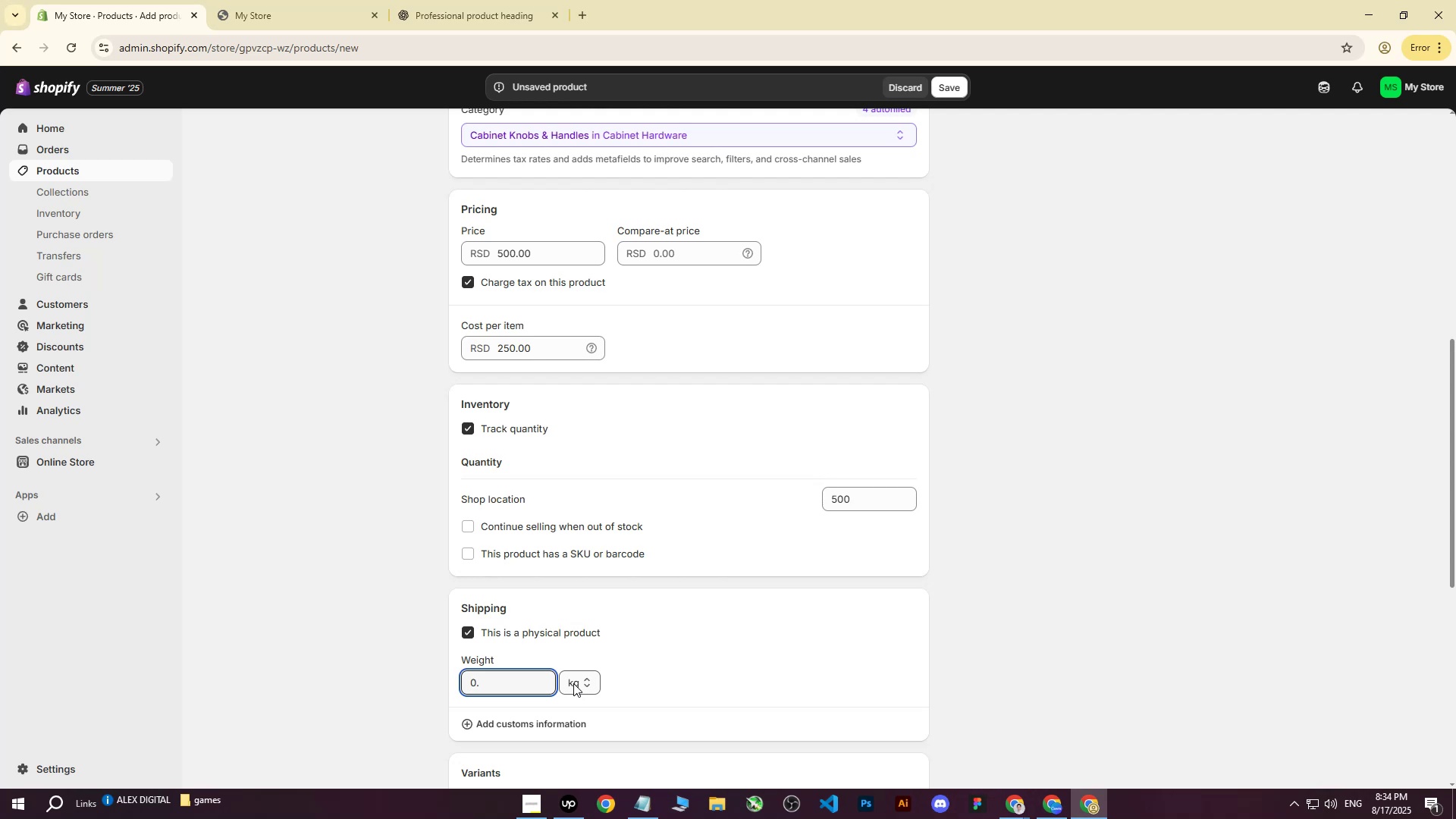 
key(3)
 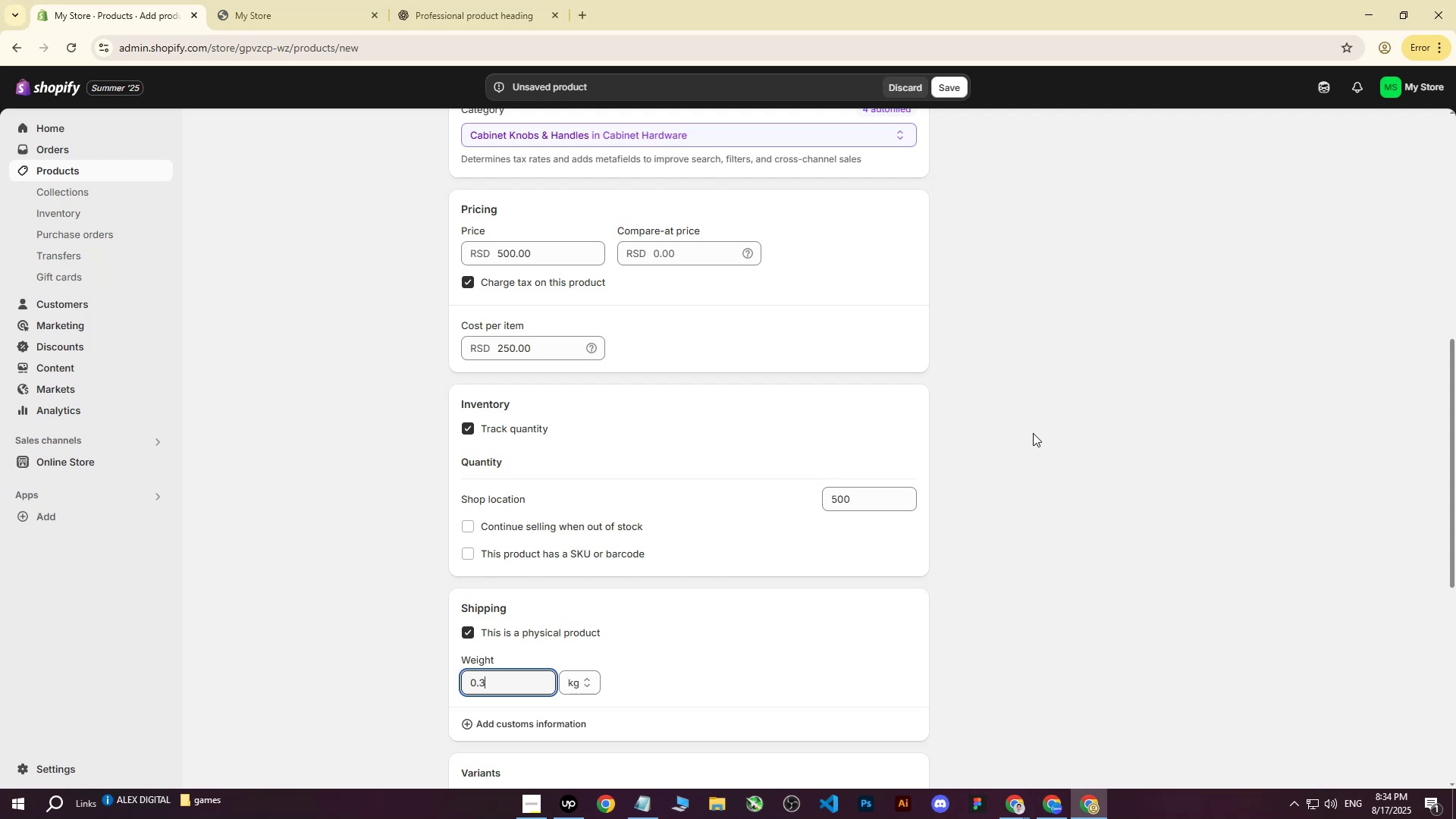 
left_click([1034, 433])
 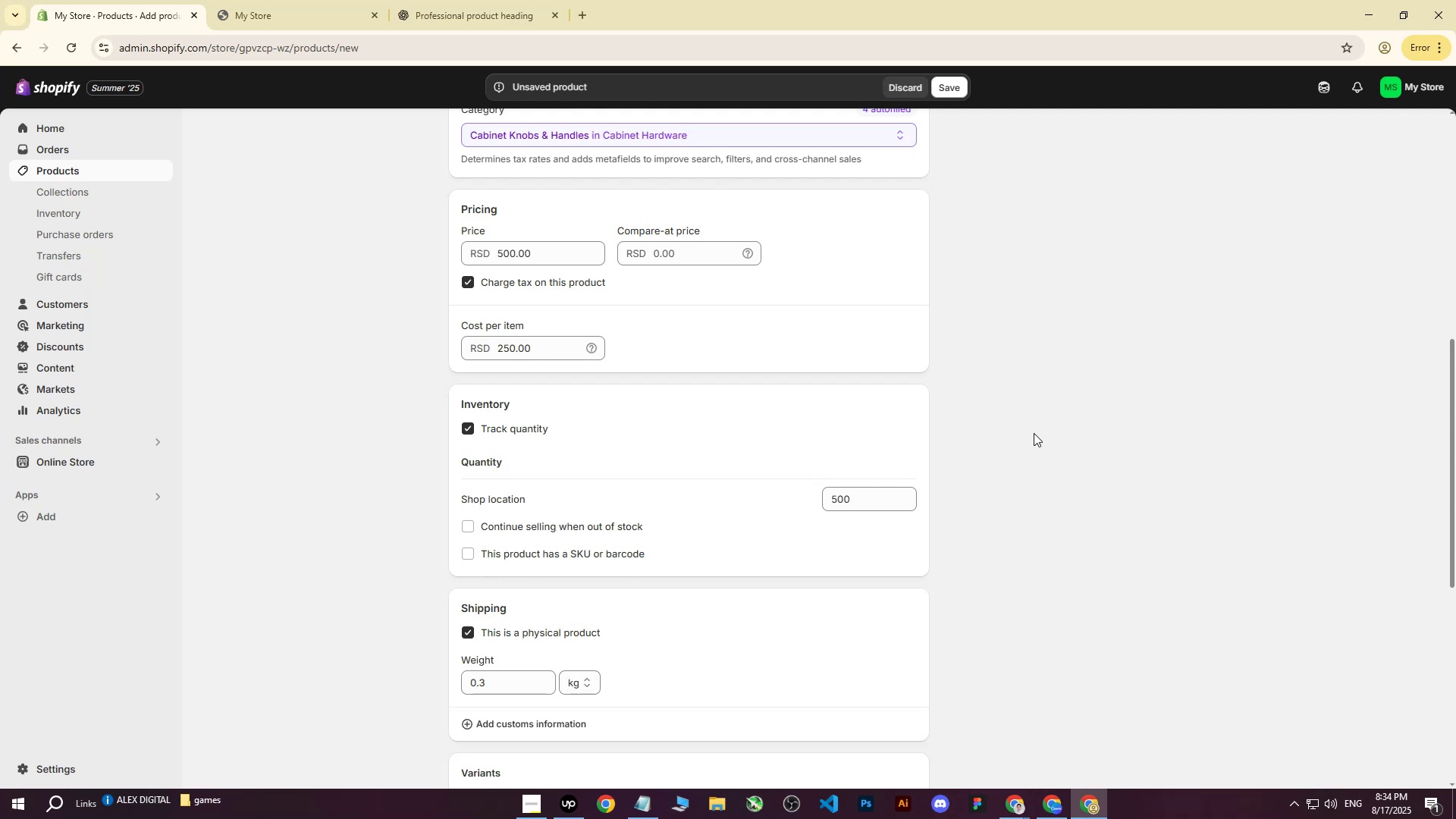 
scroll: coordinate [1034, 433], scroll_direction: down, amount: 5.0
 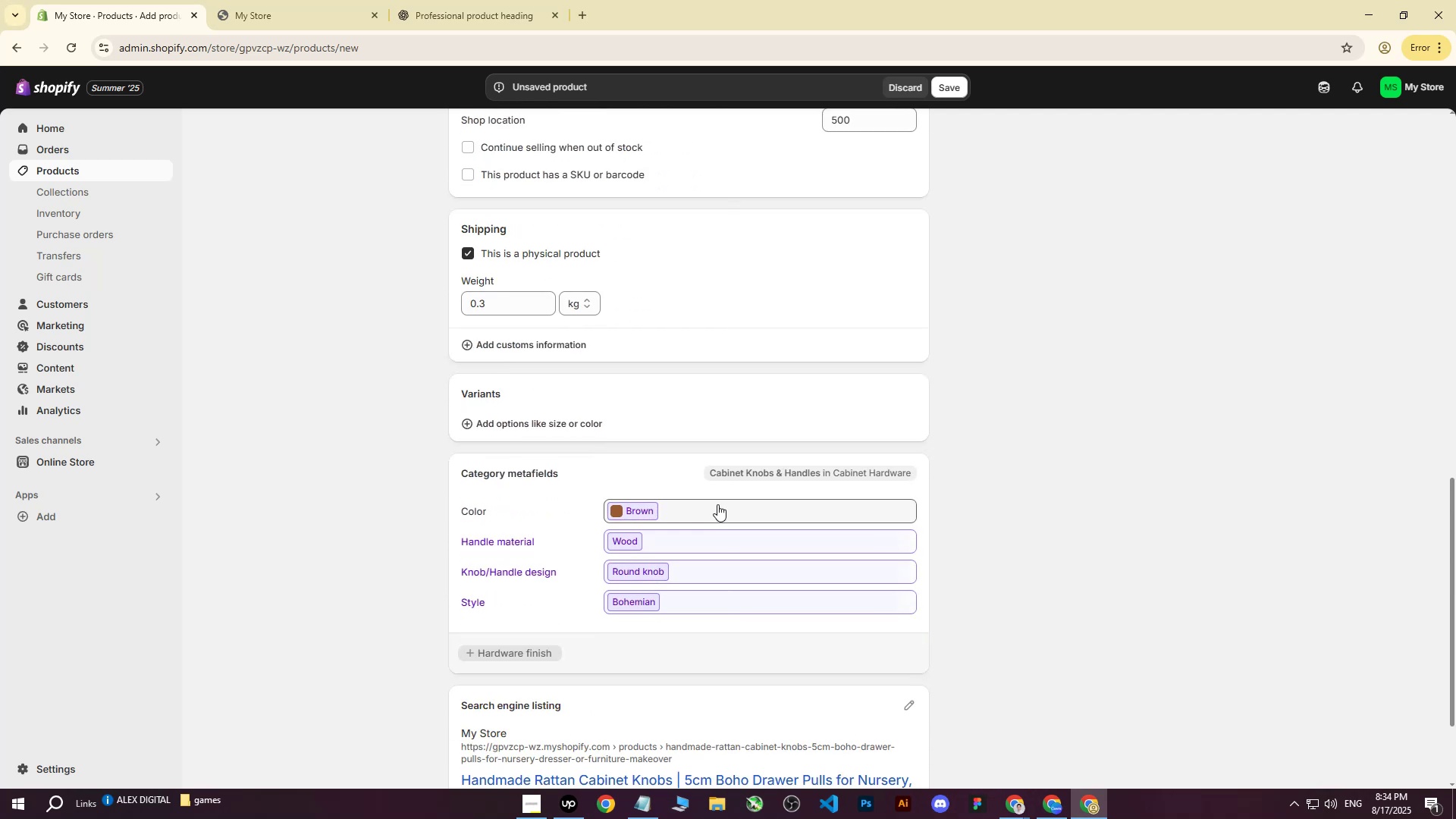 
left_click([692, 514])
 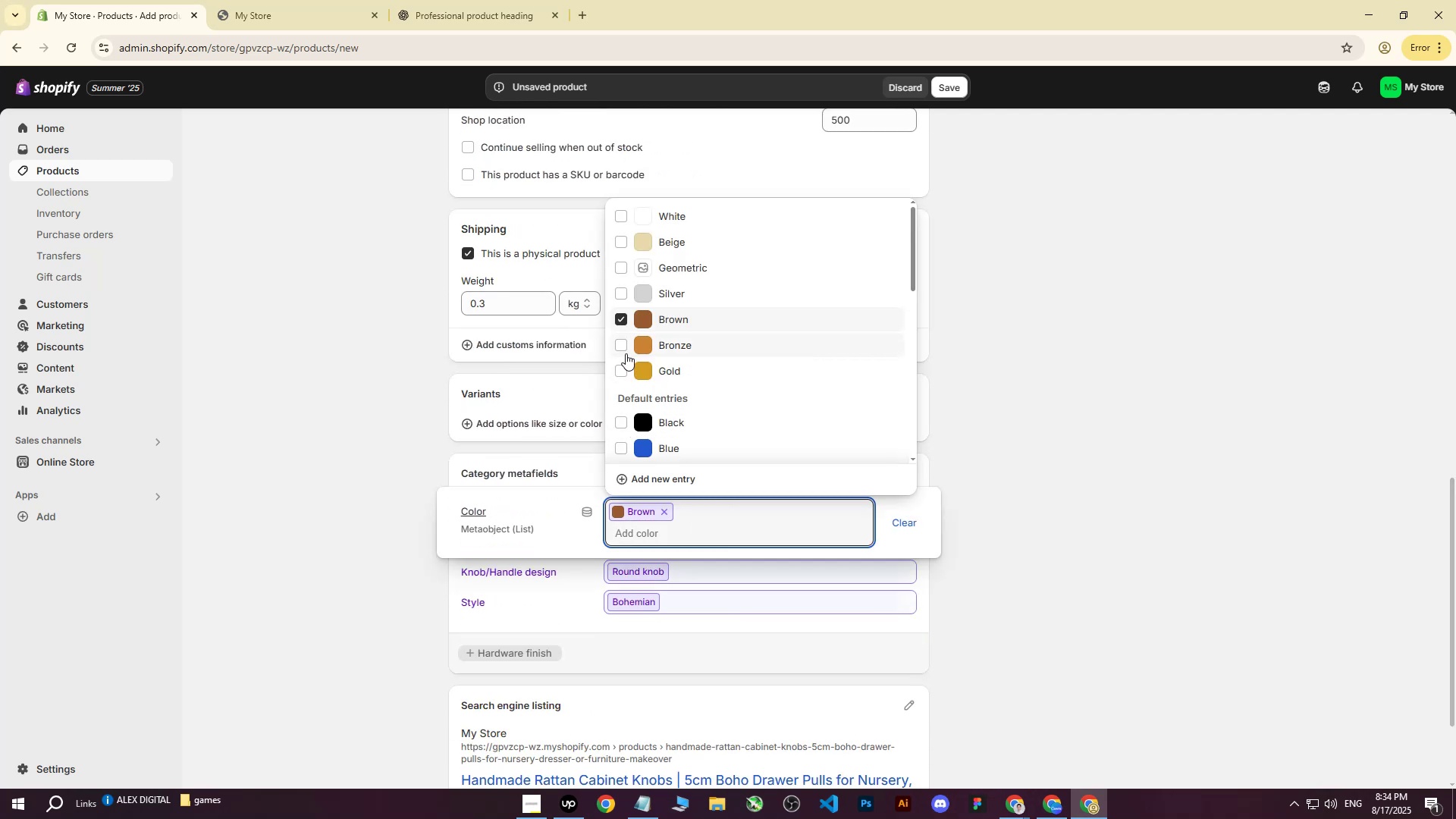 
double_click([619, 384])
 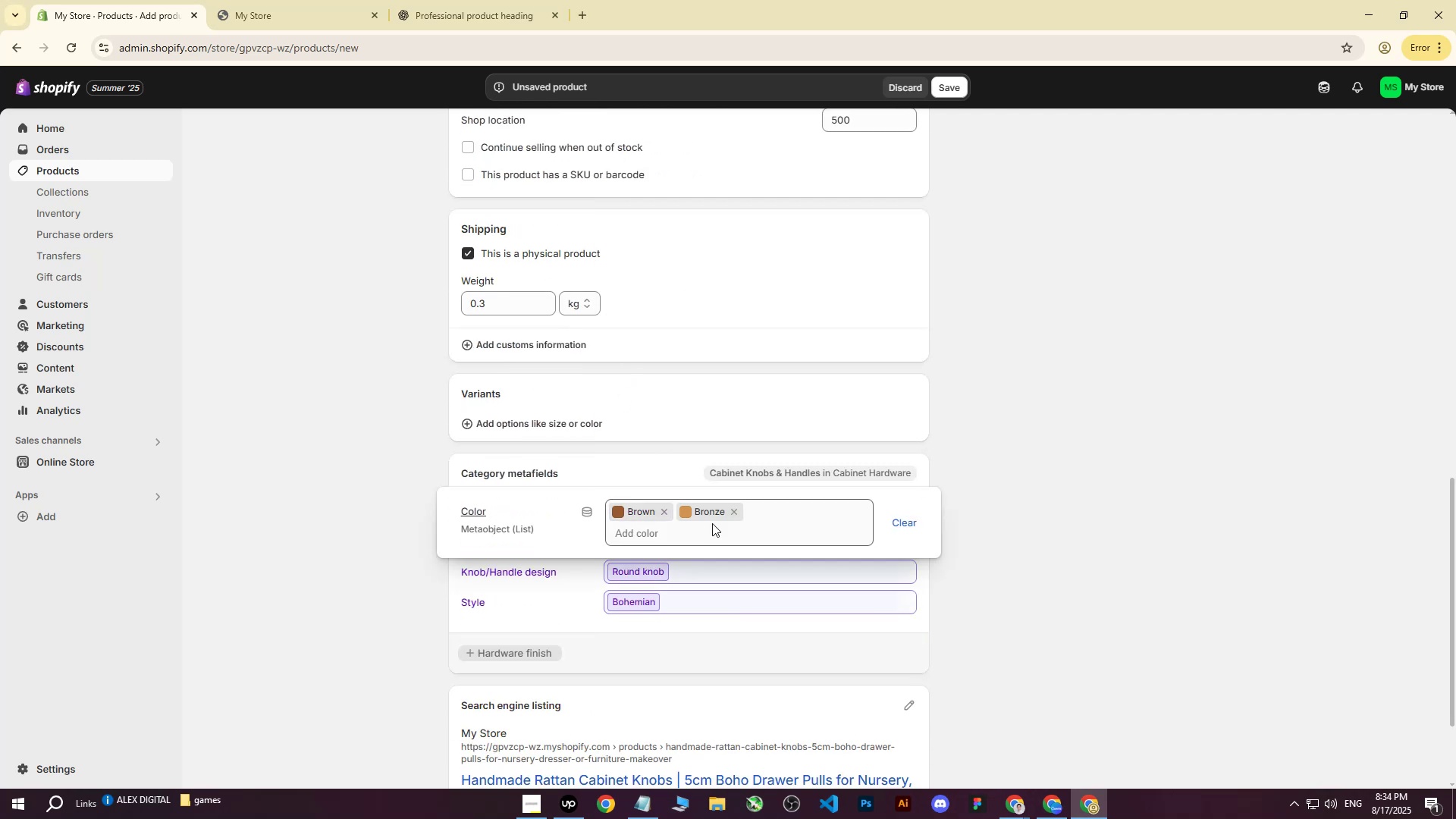 
left_click([635, 529])
 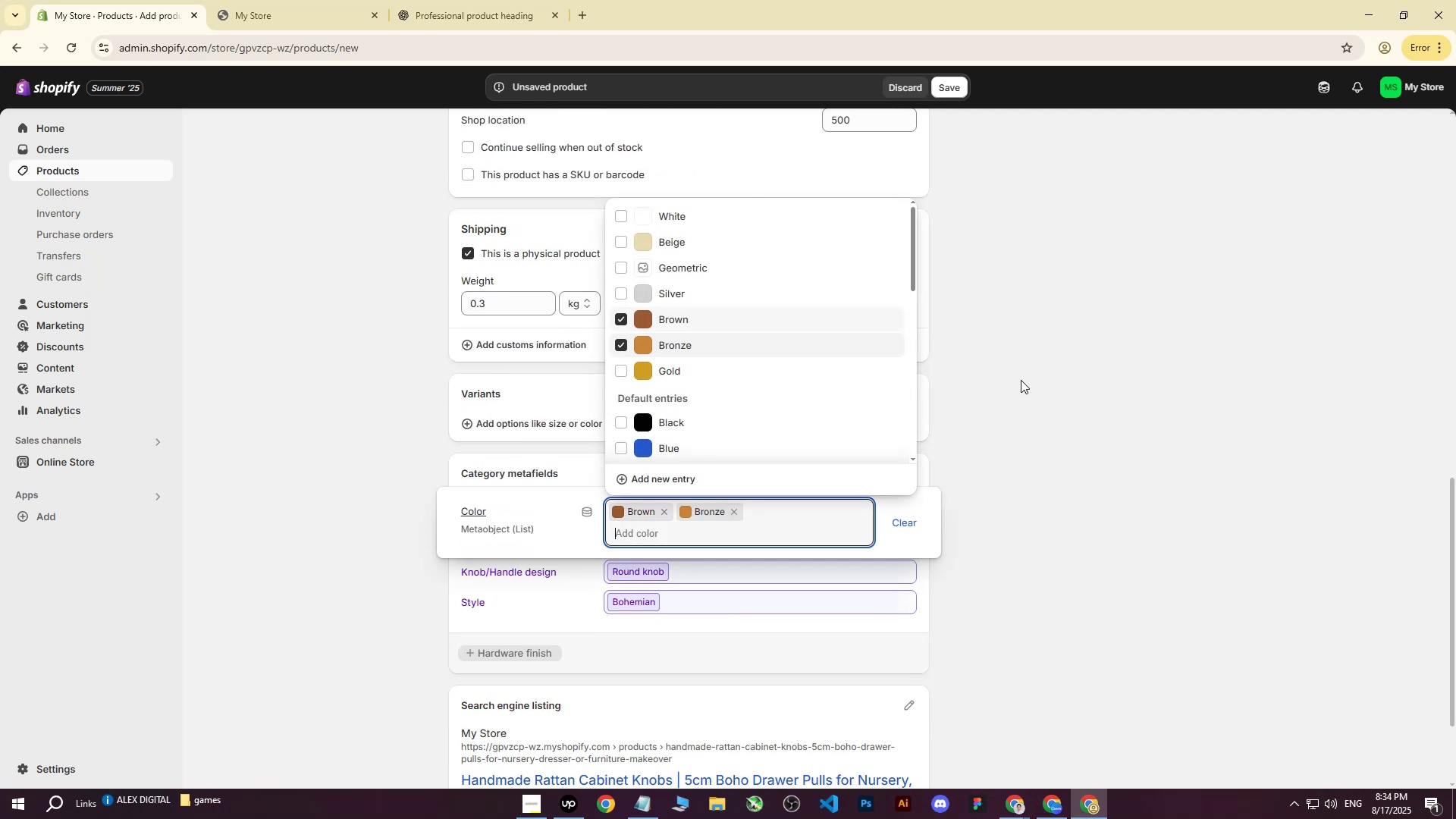 
left_click([1103, 362])
 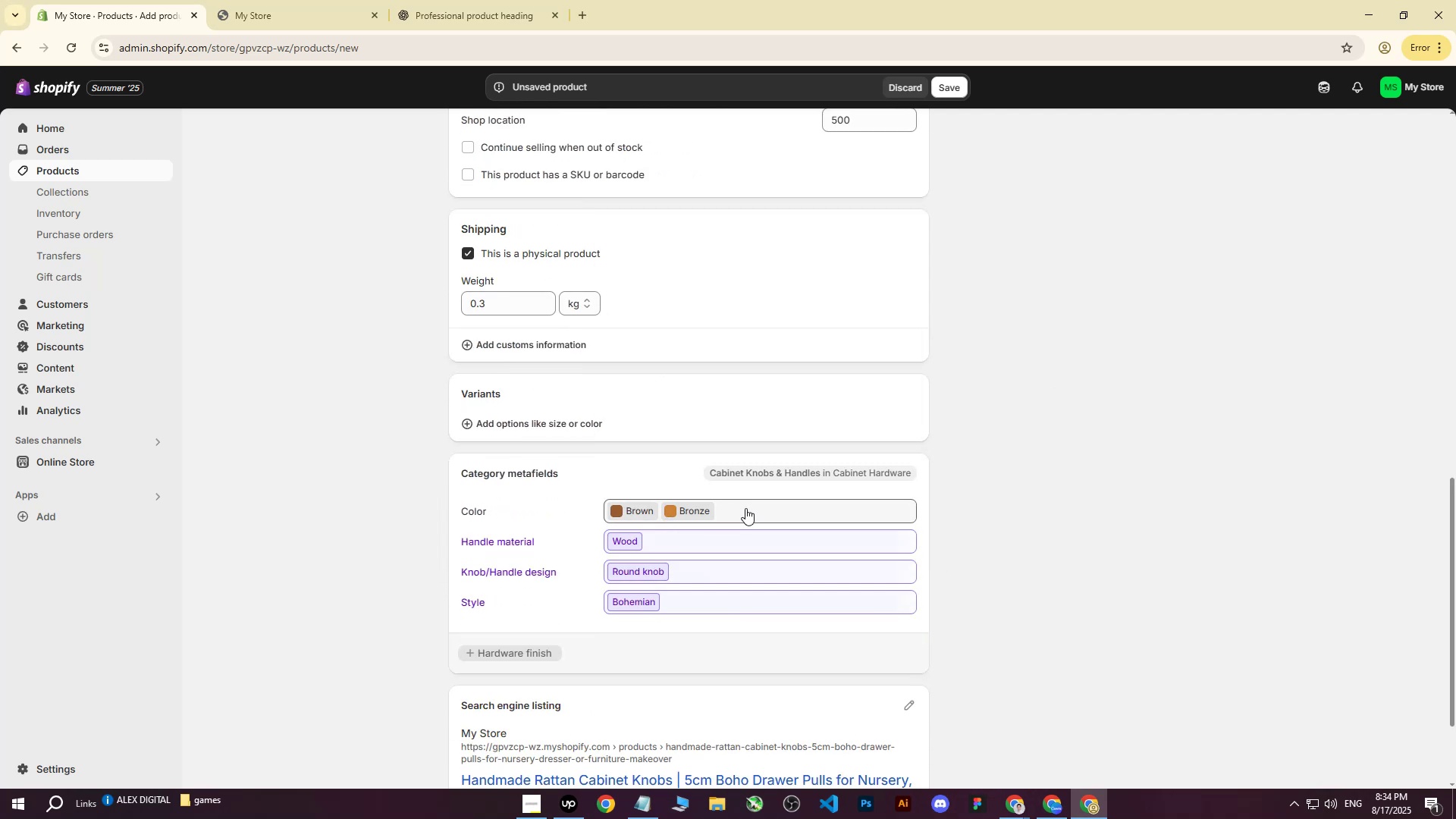 
left_click([764, 507])
 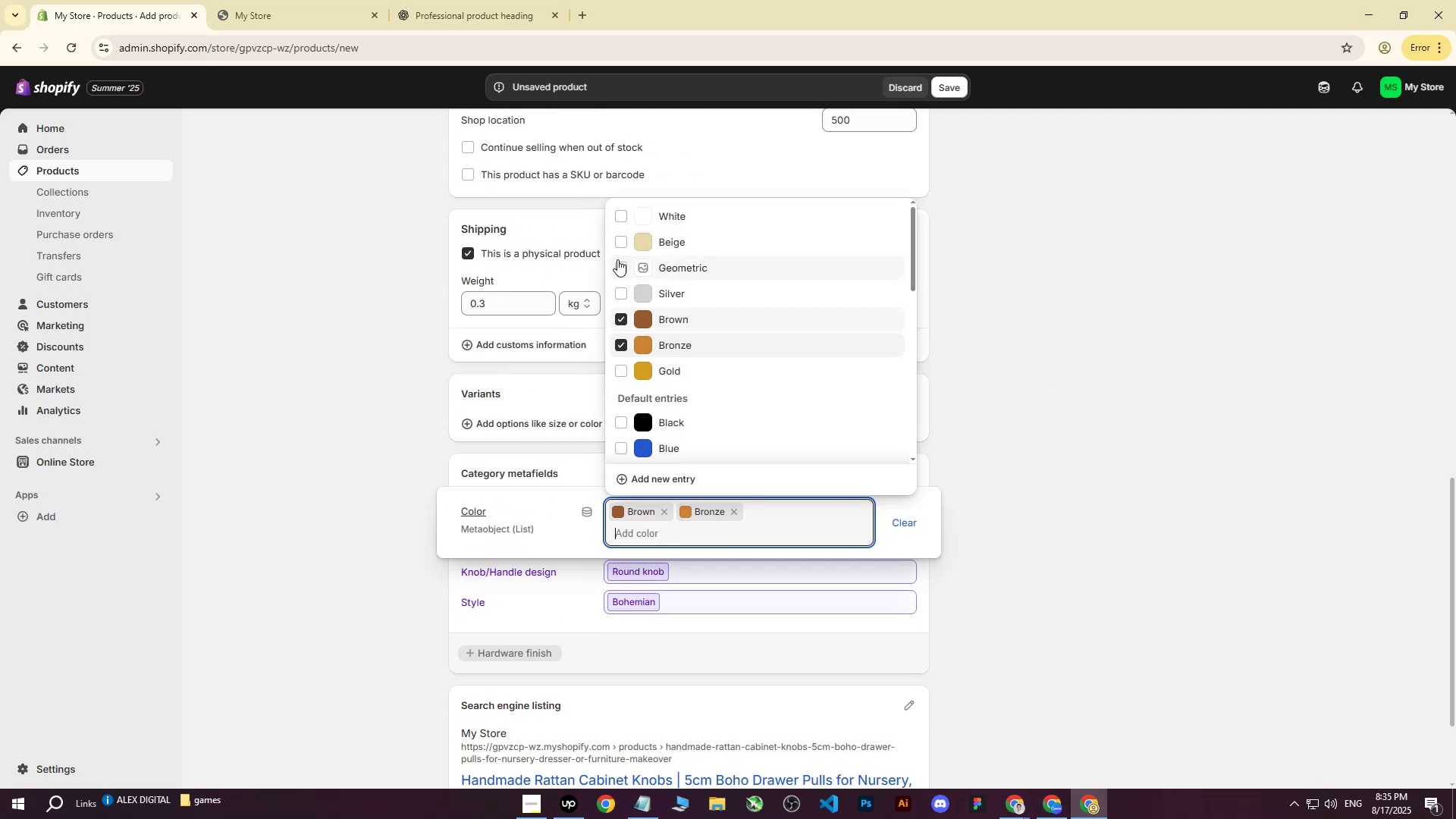 
left_click([619, 240])
 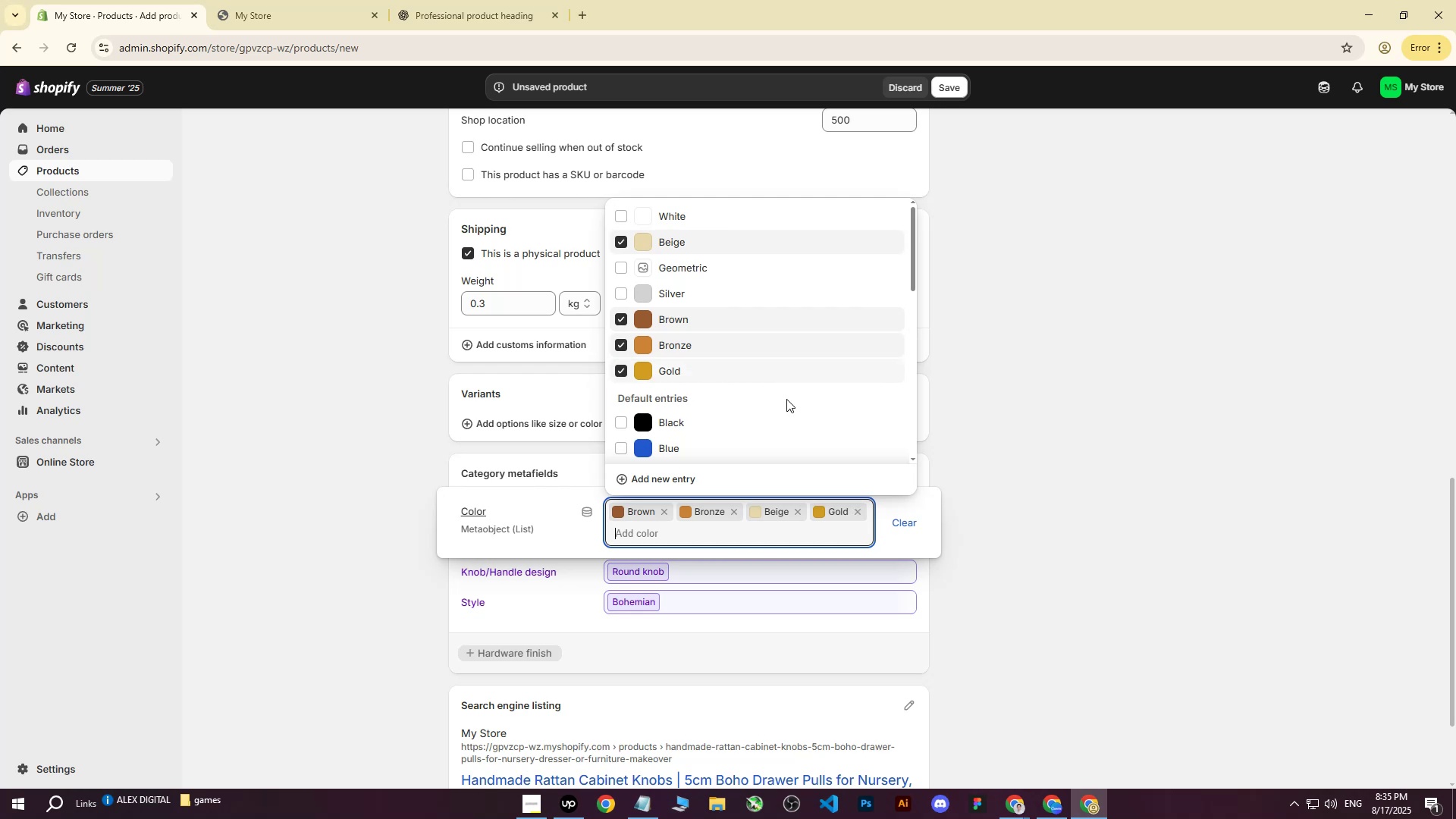 
double_click([1053, 338])
 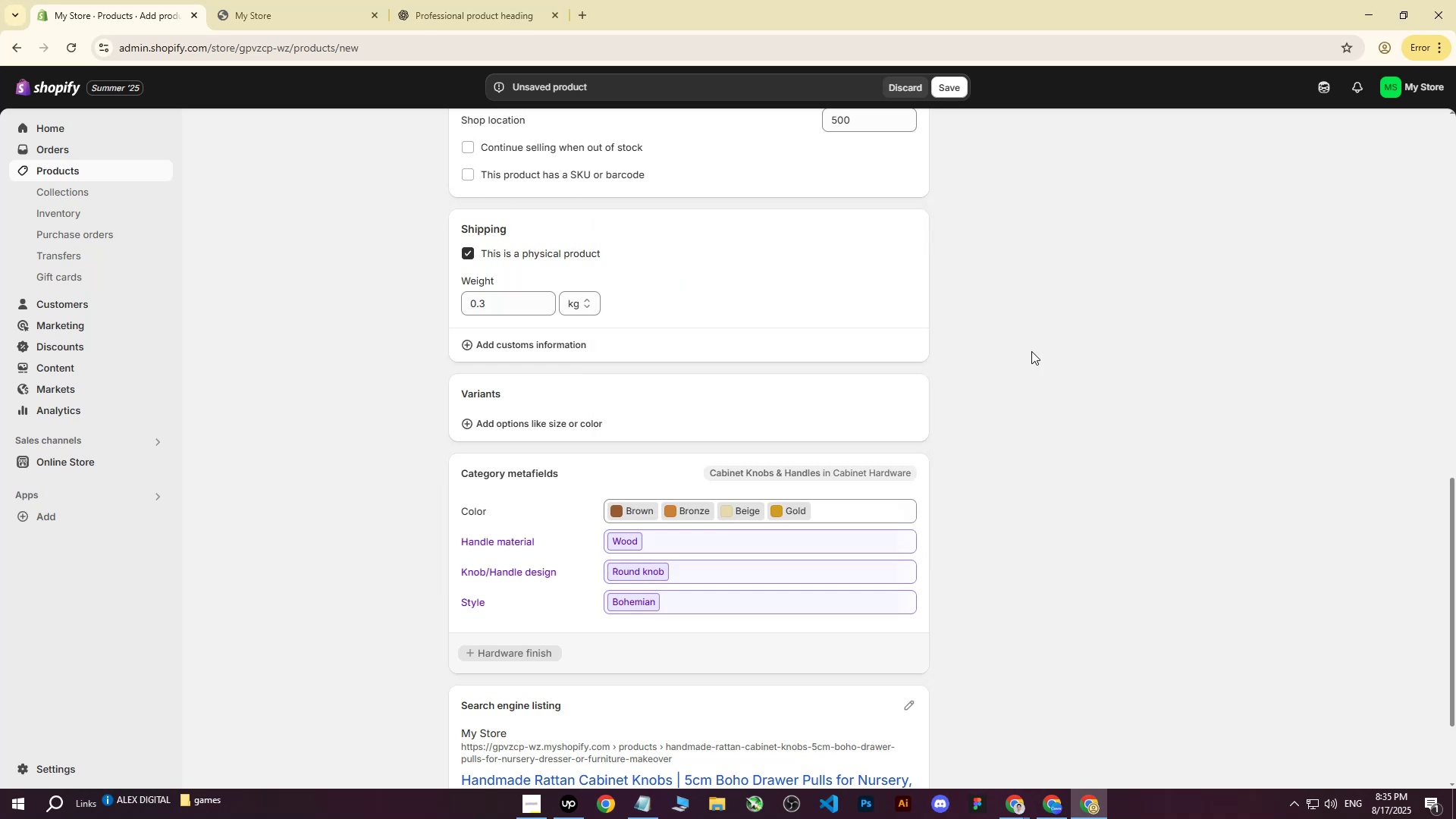 
scroll: coordinate [672, 532], scroll_direction: up, amount: 20.0
 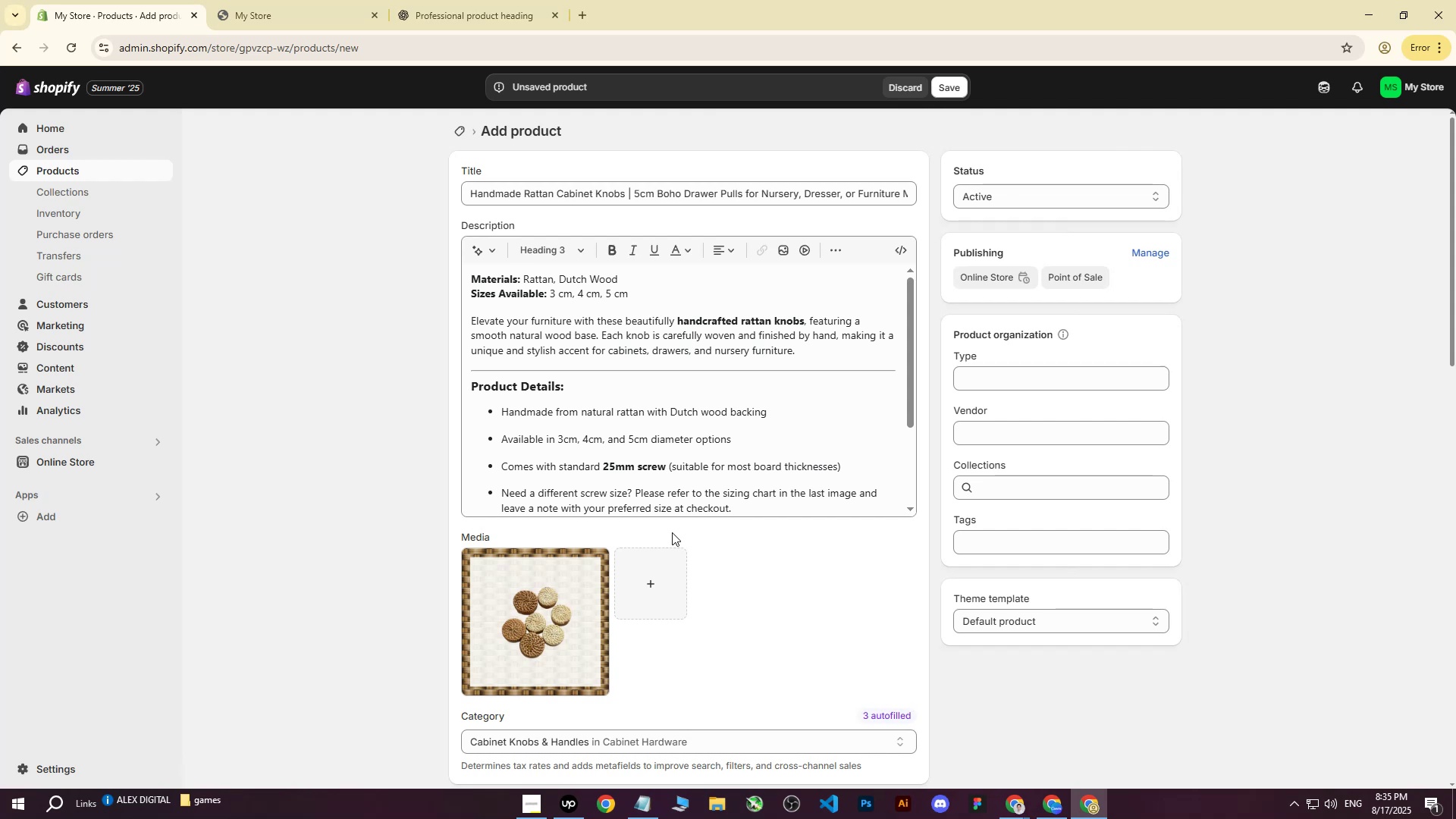 
wait(14.76)
 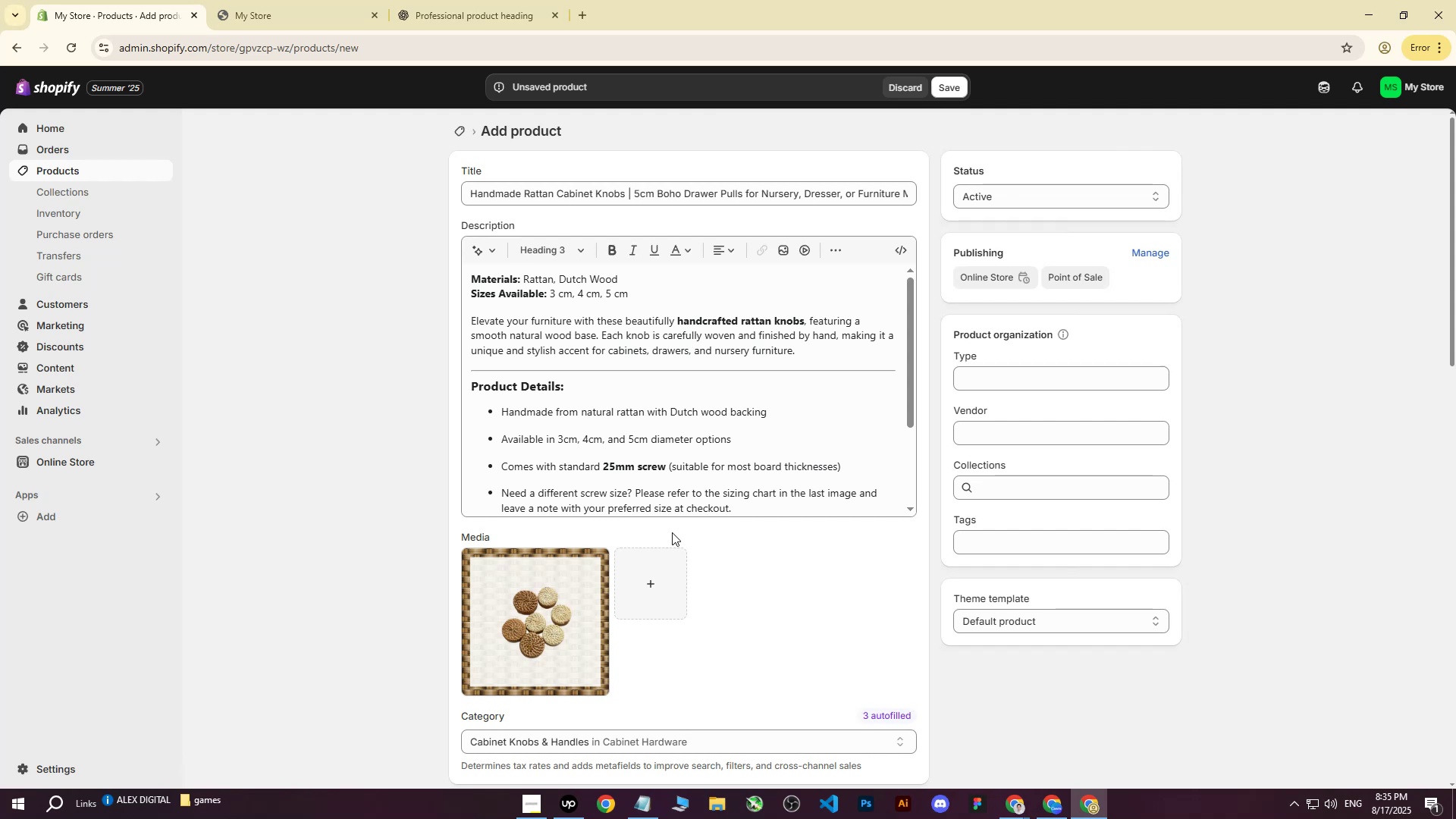 
left_click_drag(start_coordinate=[467, 196], to_coordinate=[1080, 159])
 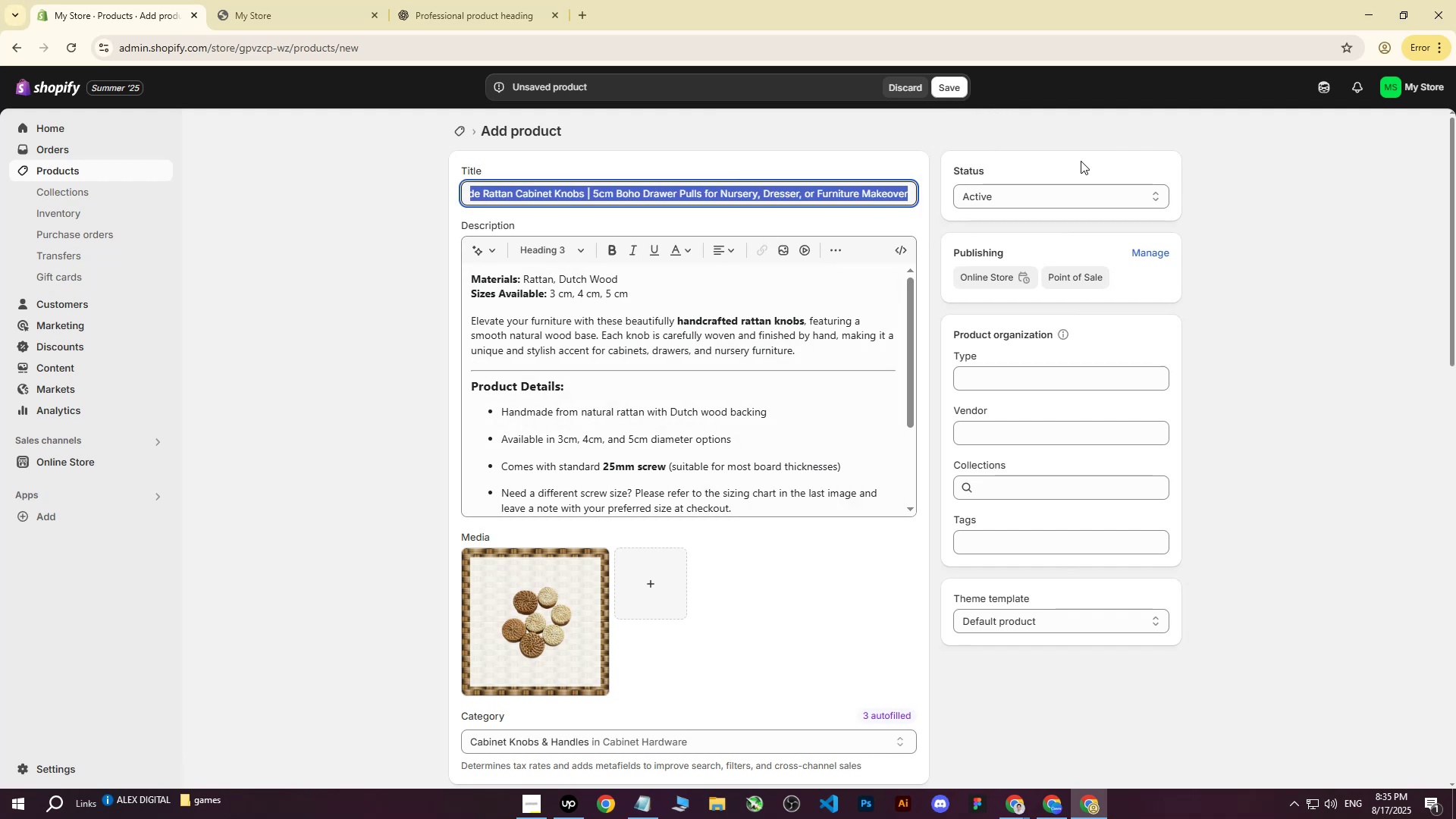 
key(Control+ControlLeft)
 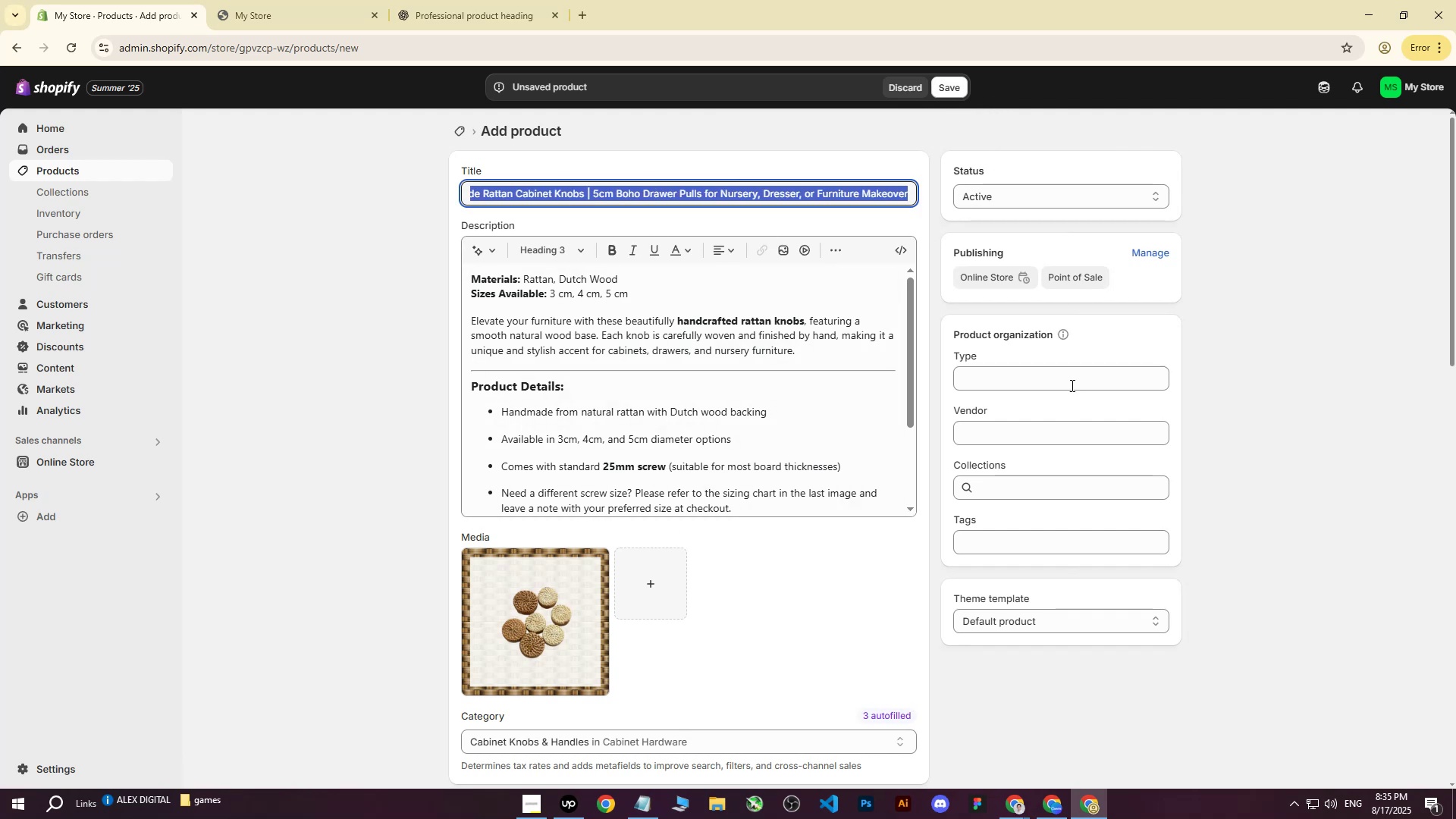 
key(Control+C)
 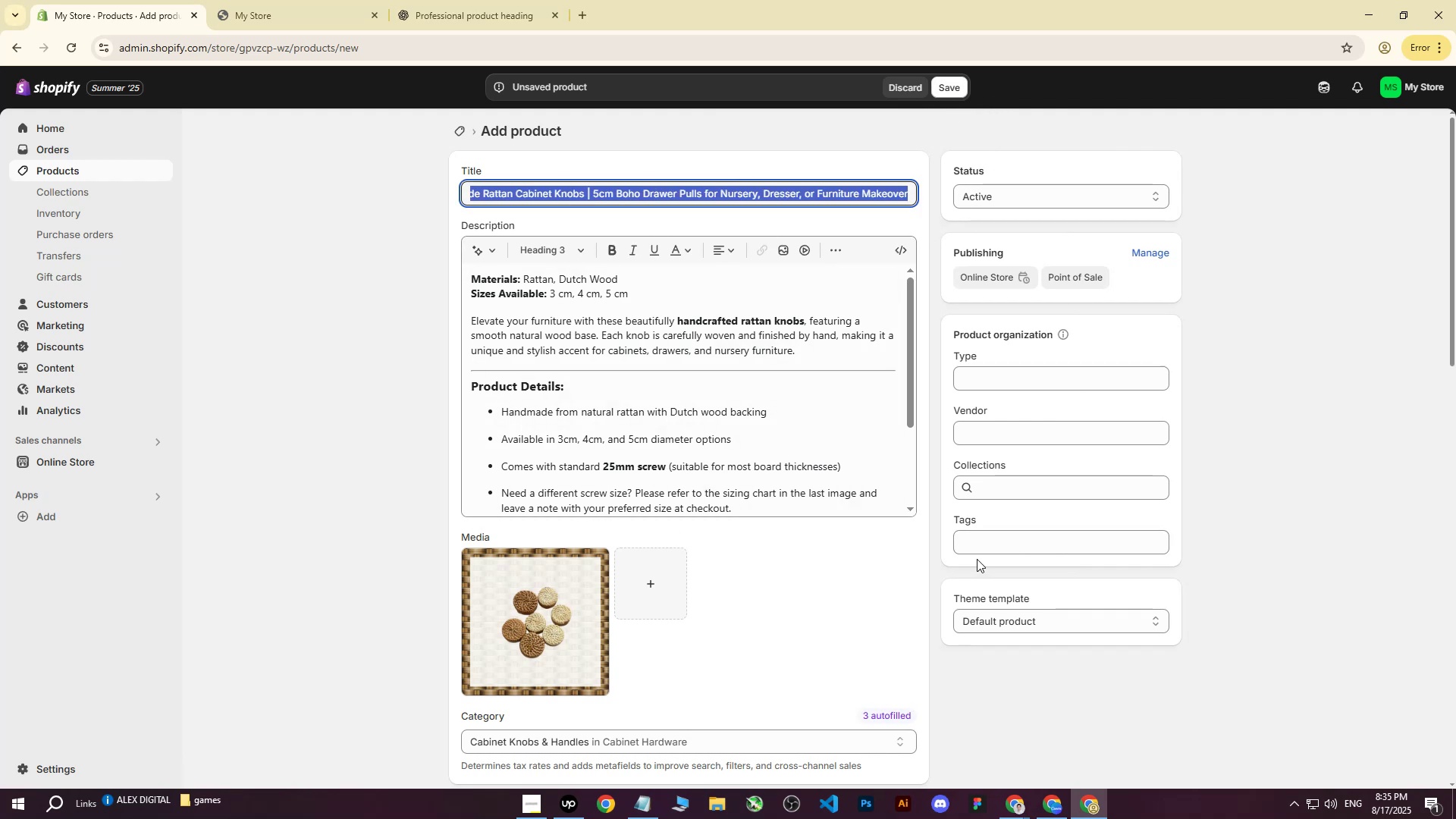 
left_click([980, 552])
 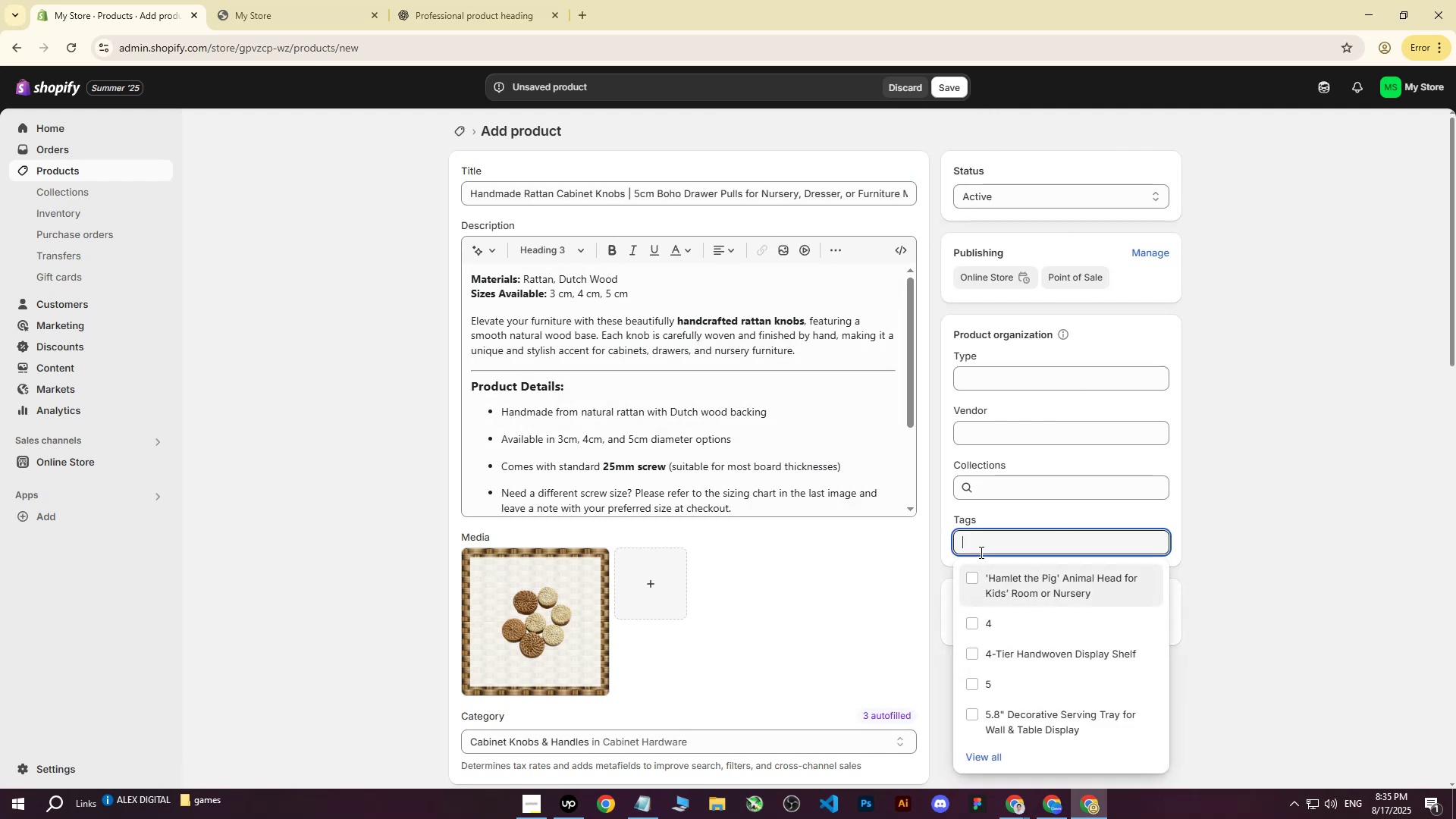 
key(Control+ControlLeft)
 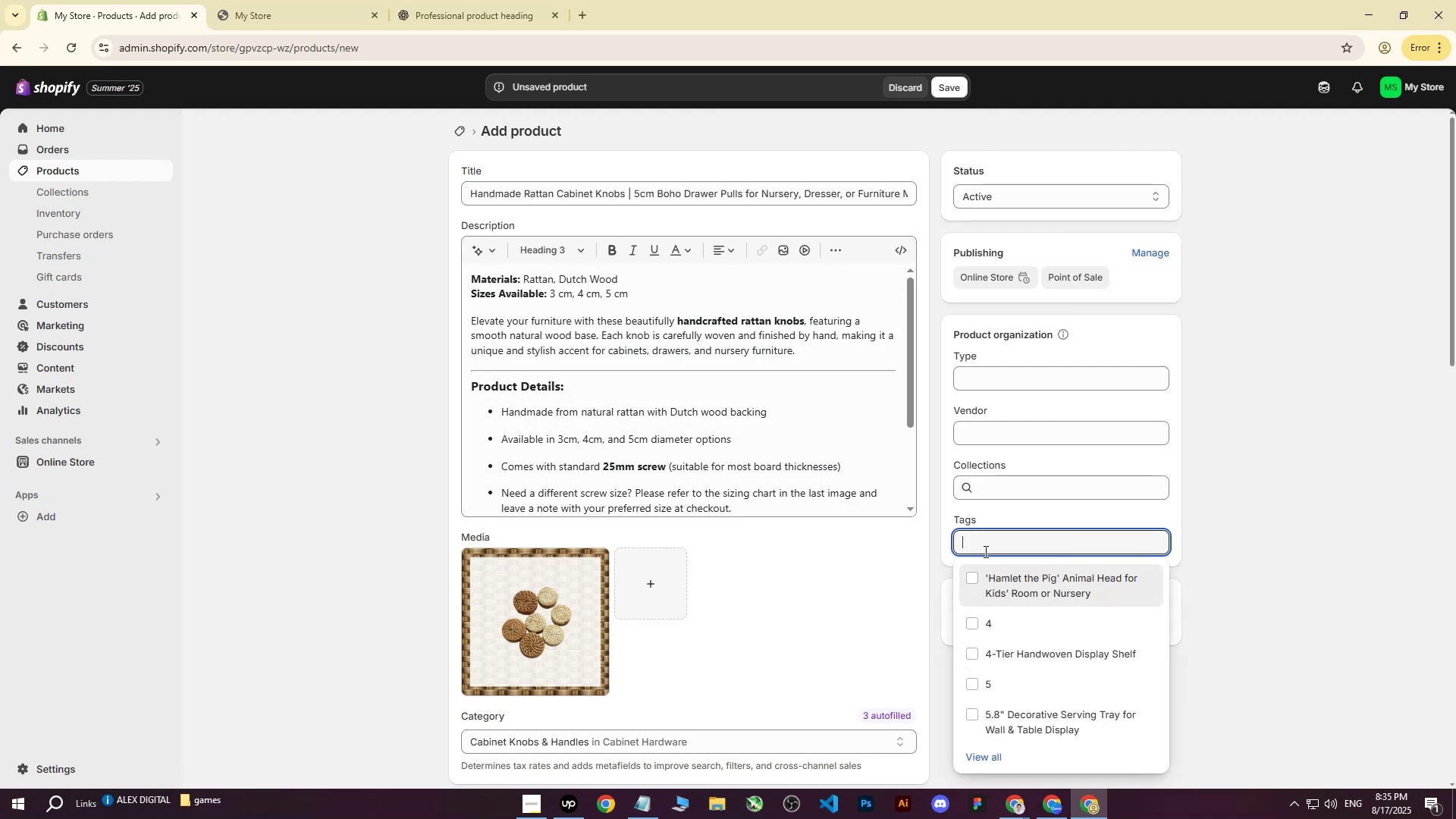 
key(Control+V)
 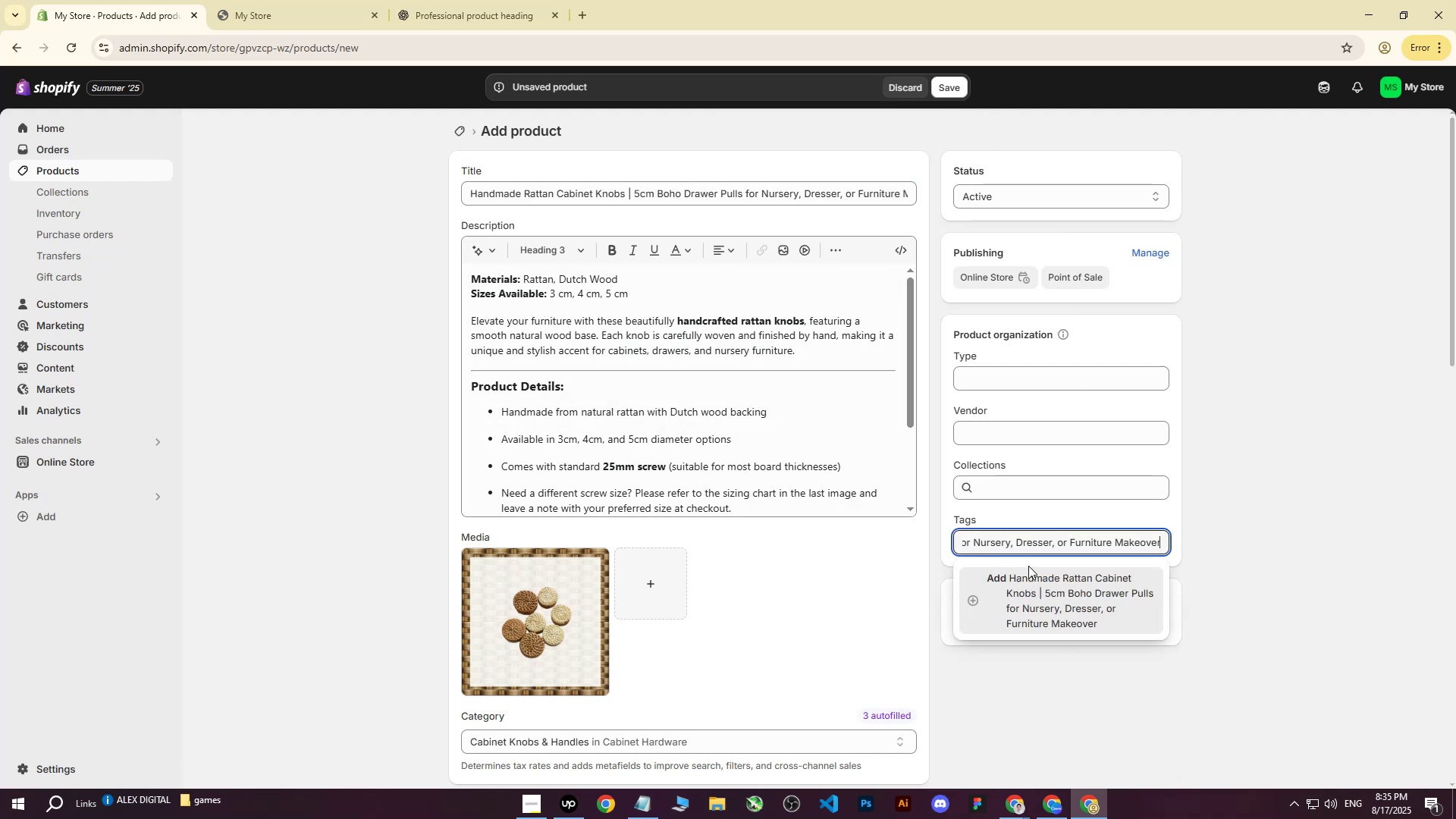 
left_click([1024, 577])
 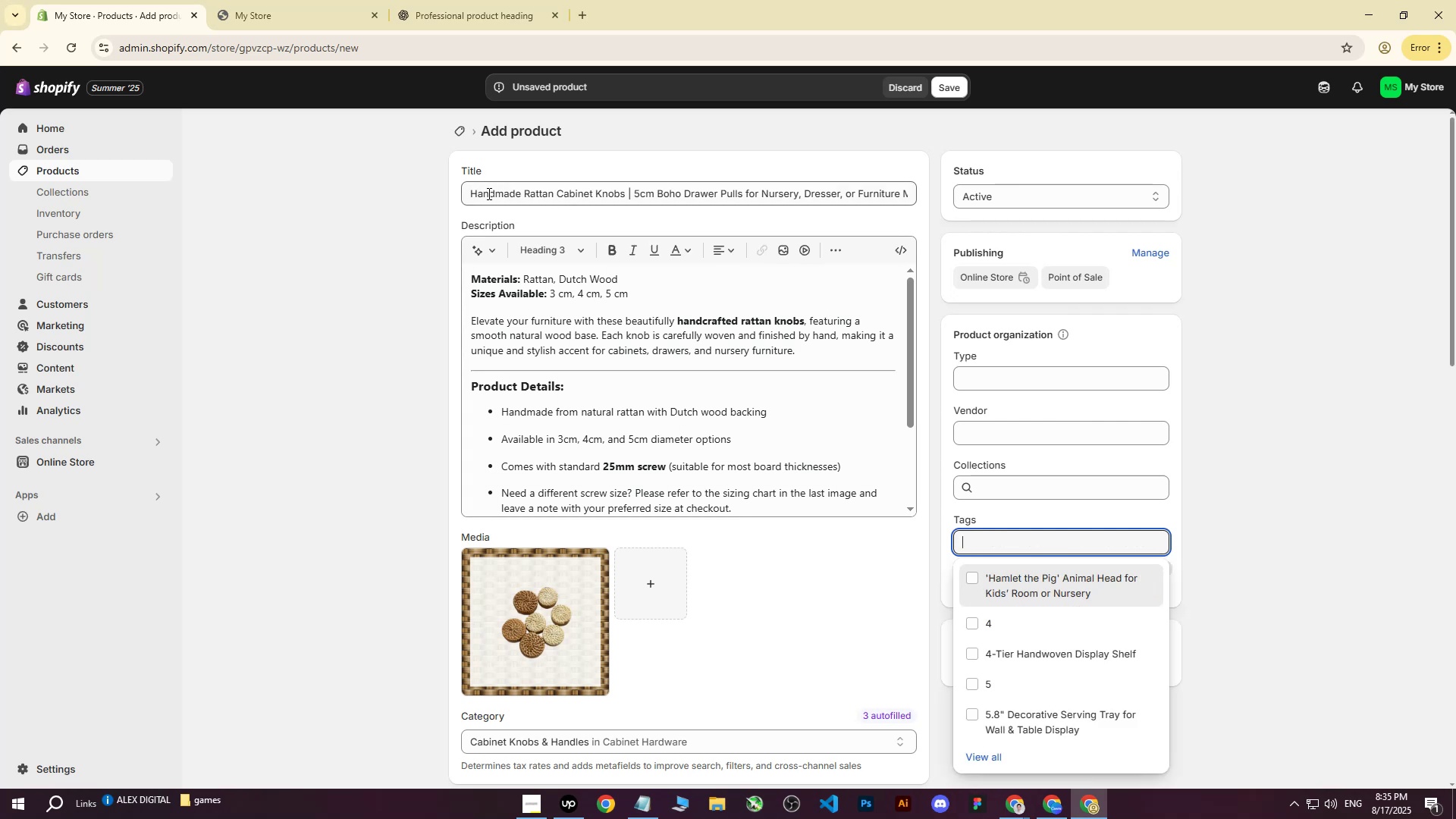 
left_click_drag(start_coordinate=[472, 194], to_coordinate=[623, 192])
 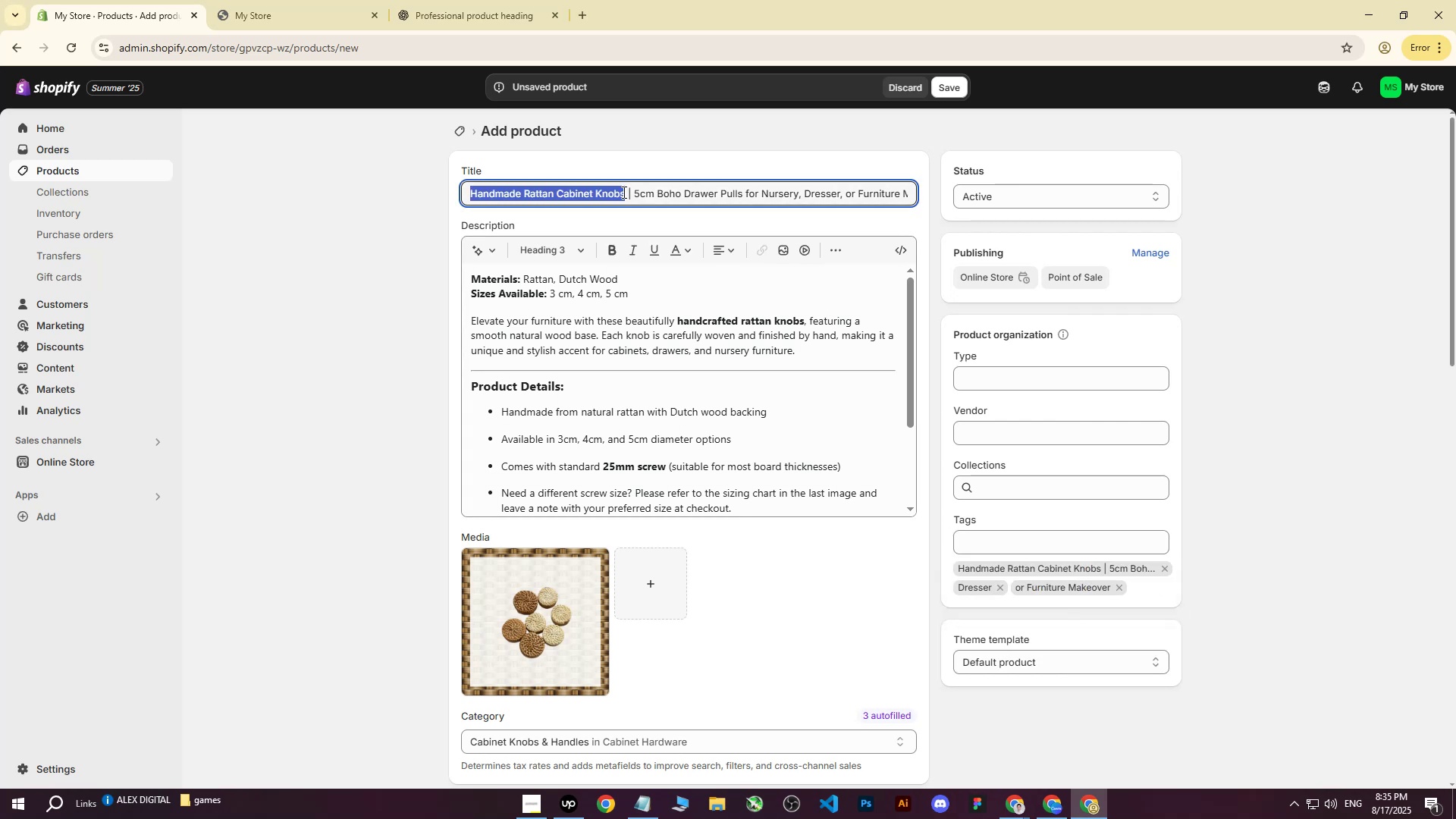 
key(Control+ControlLeft)
 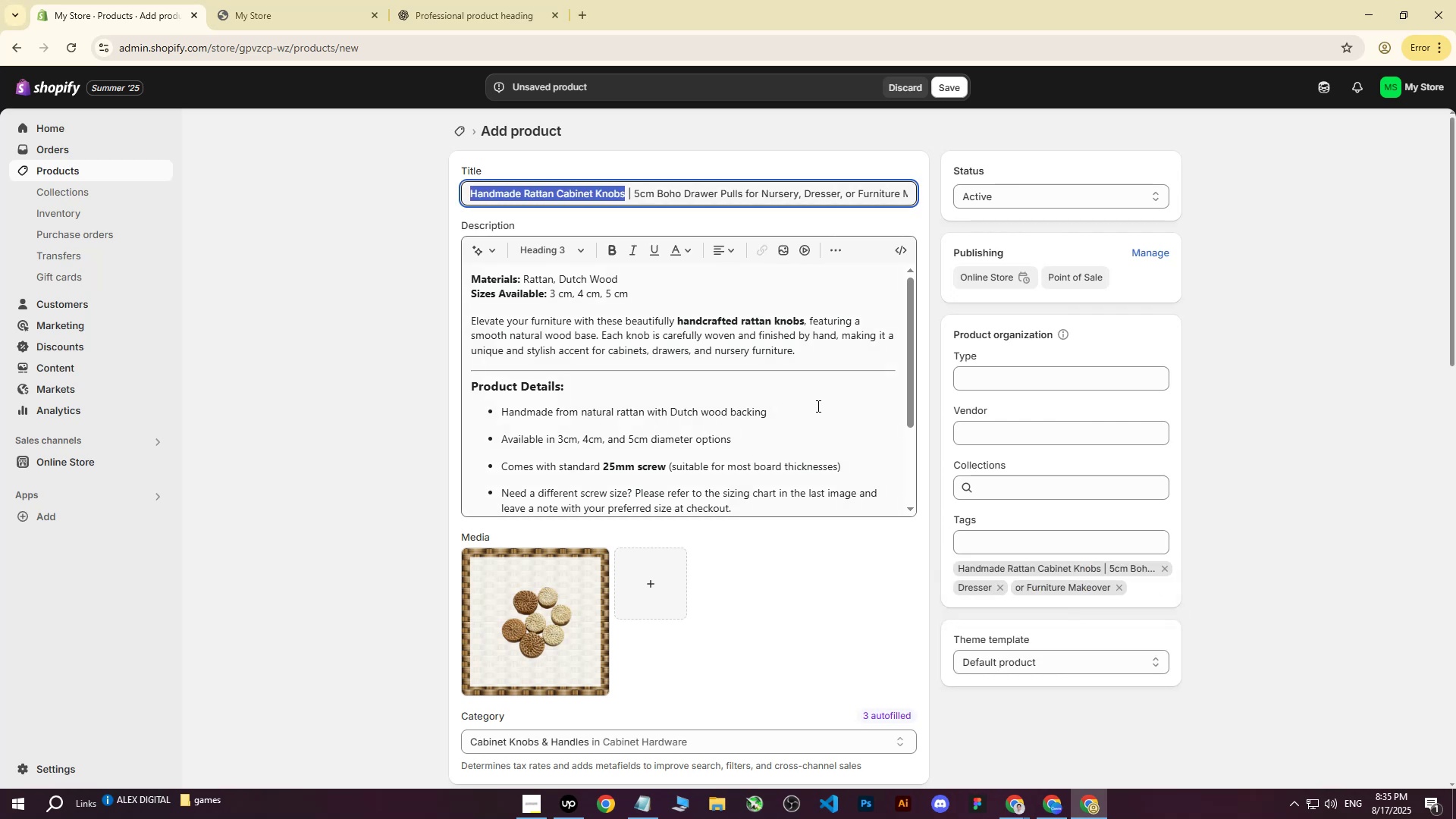 
key(Control+C)
 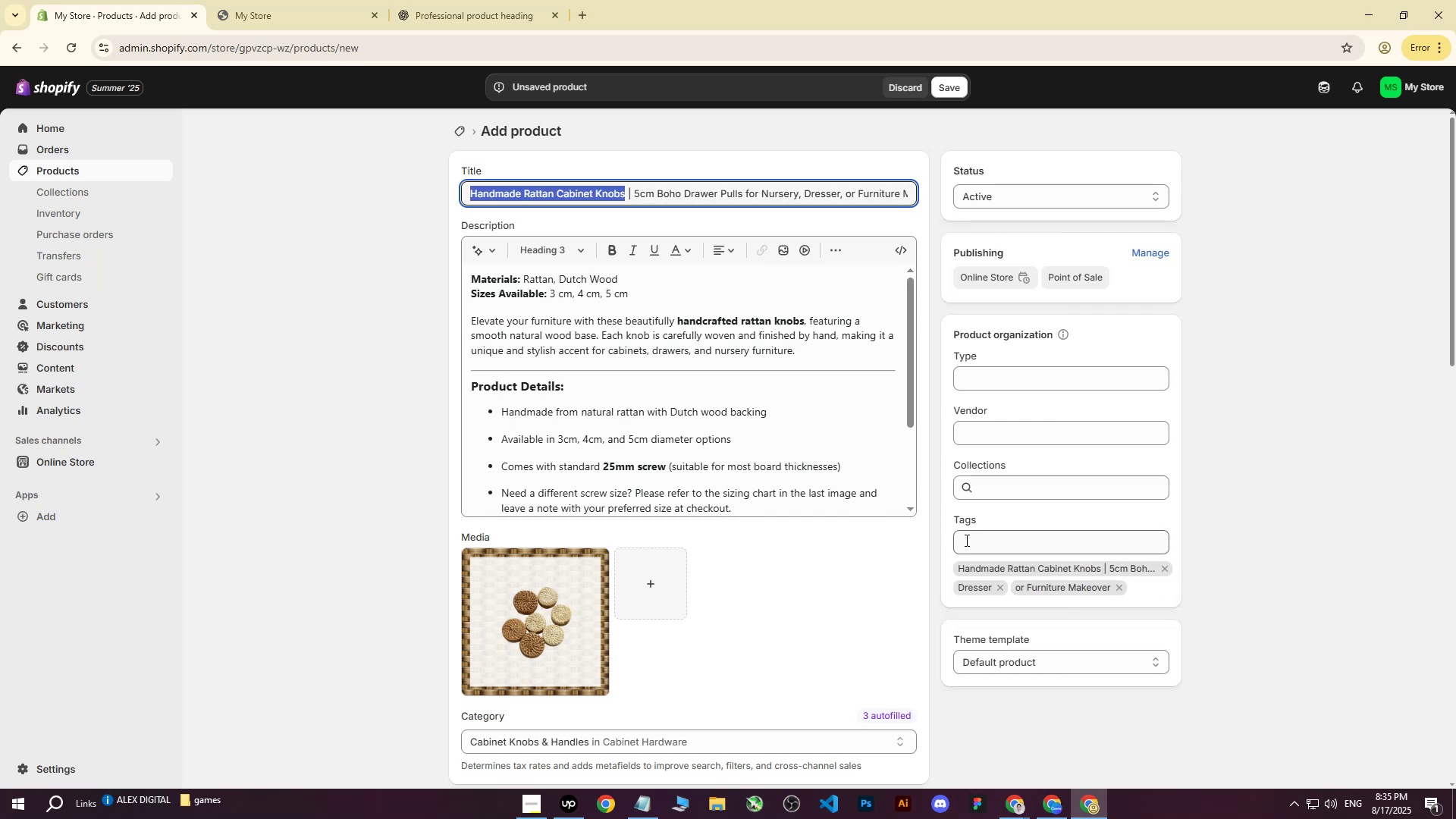 
left_click([982, 540])
 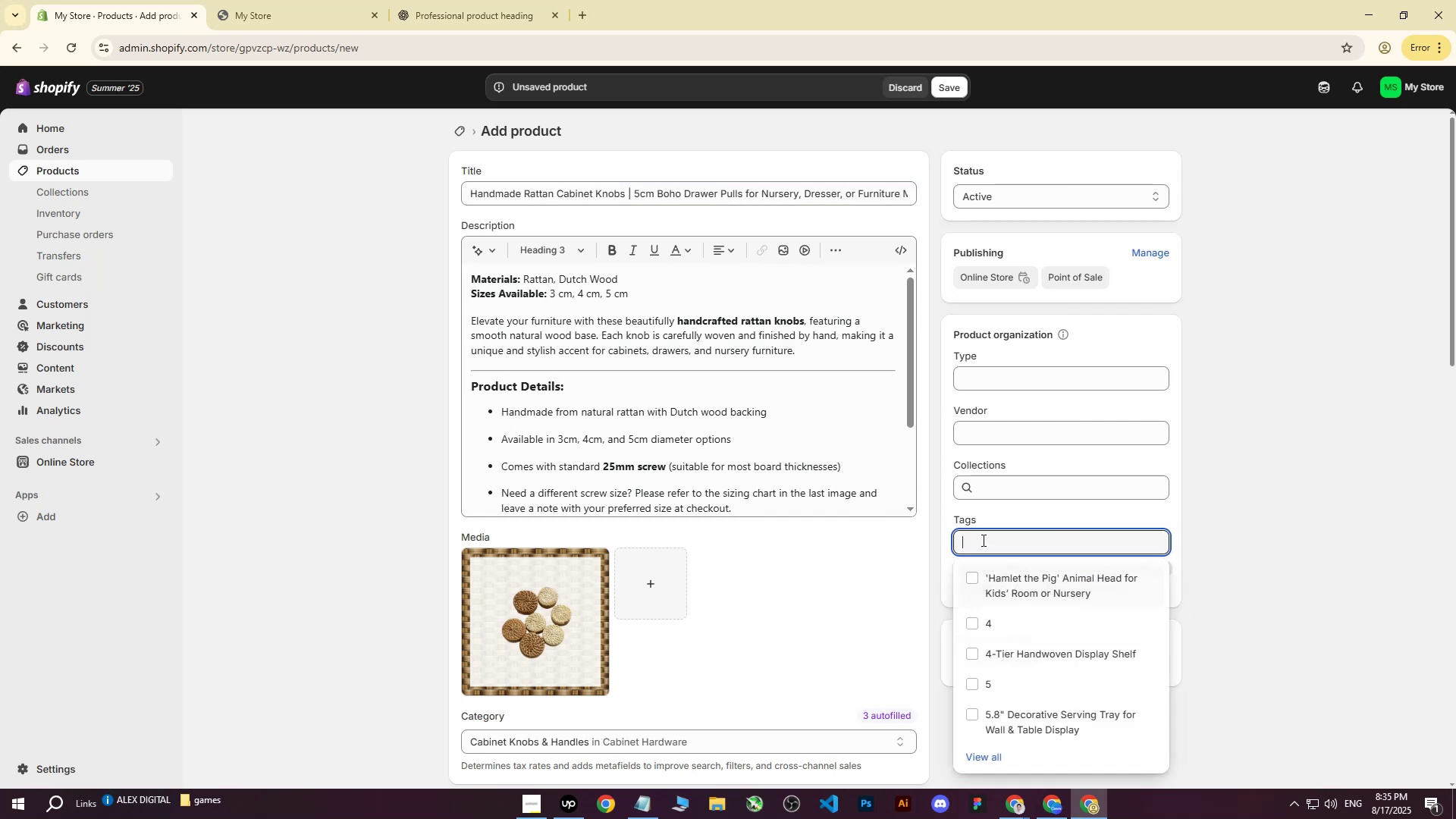 
key(Control+ControlLeft)
 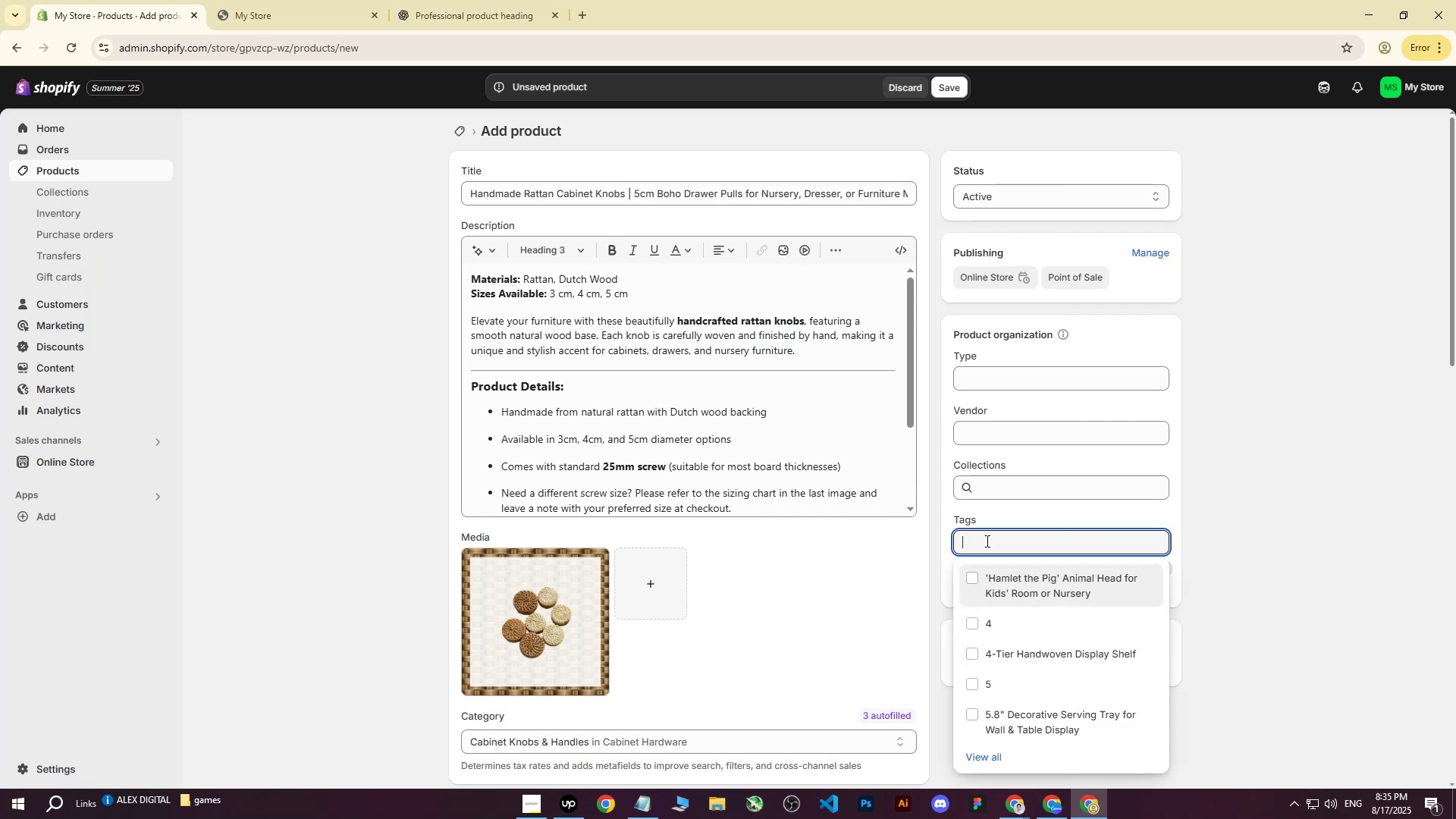 
key(Control+V)
 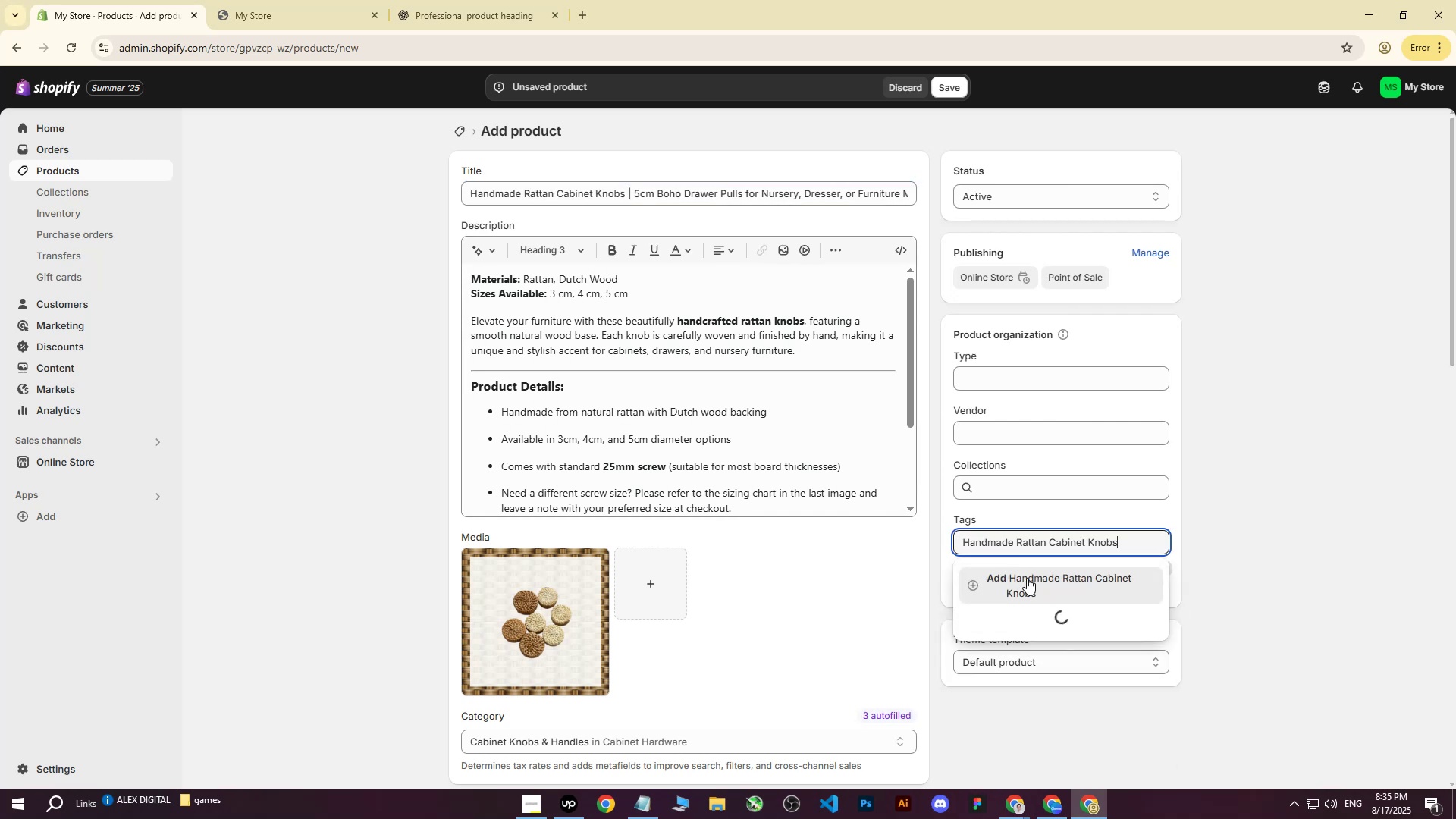 
left_click([1027, 578])
 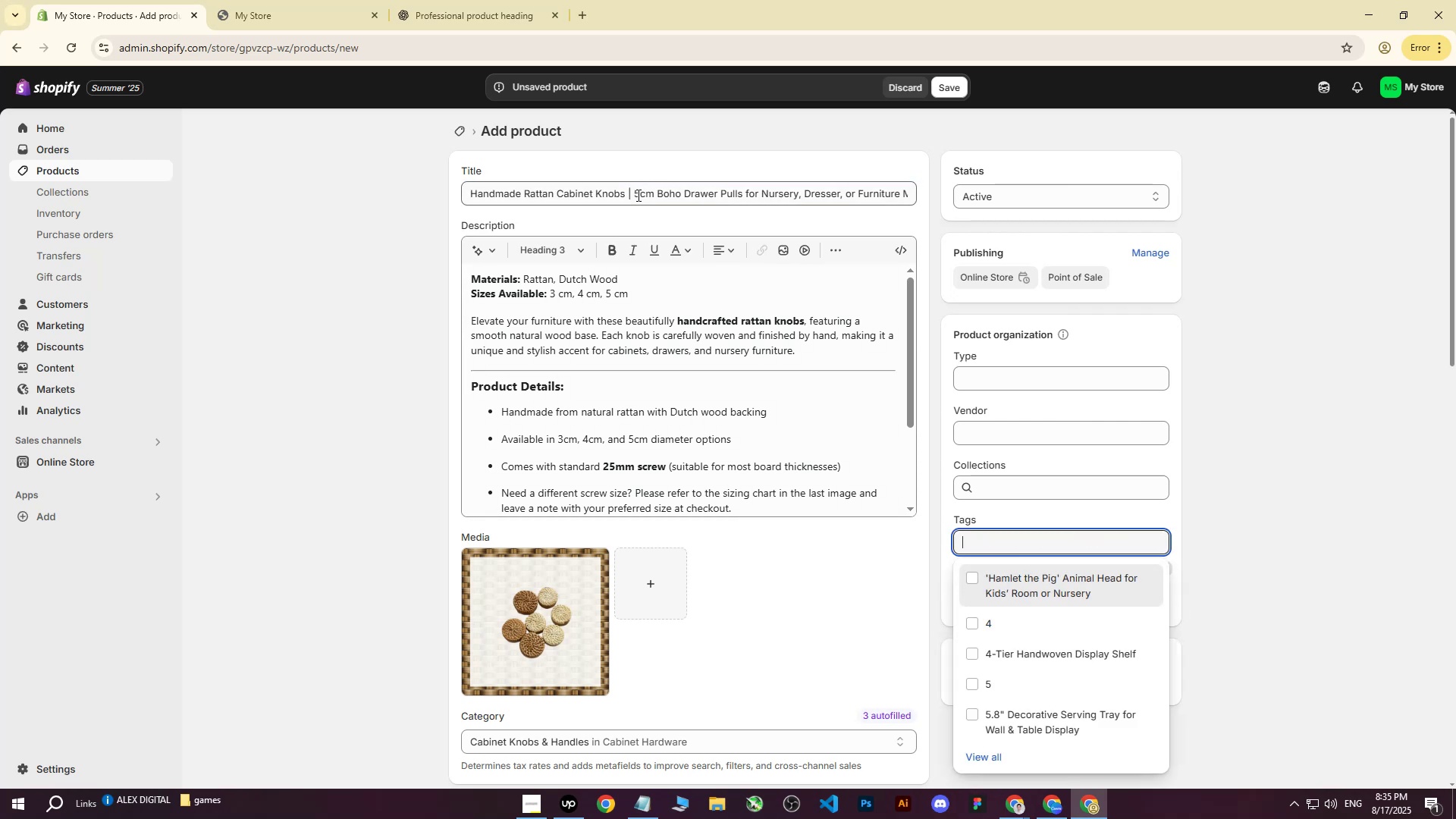 
left_click_drag(start_coordinate=[634, 193], to_coordinate=[977, 198])
 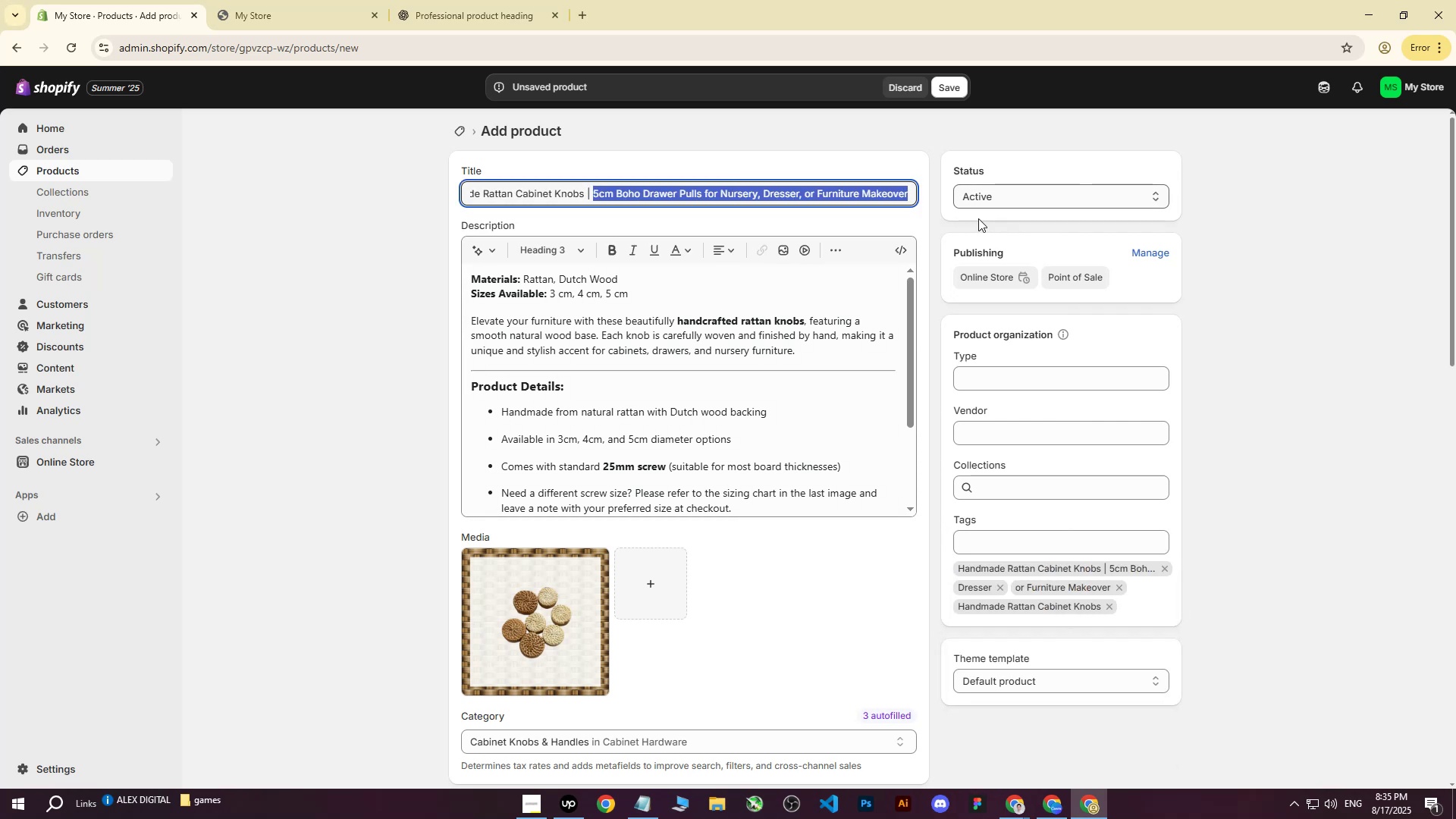 
key(Control+ControlLeft)
 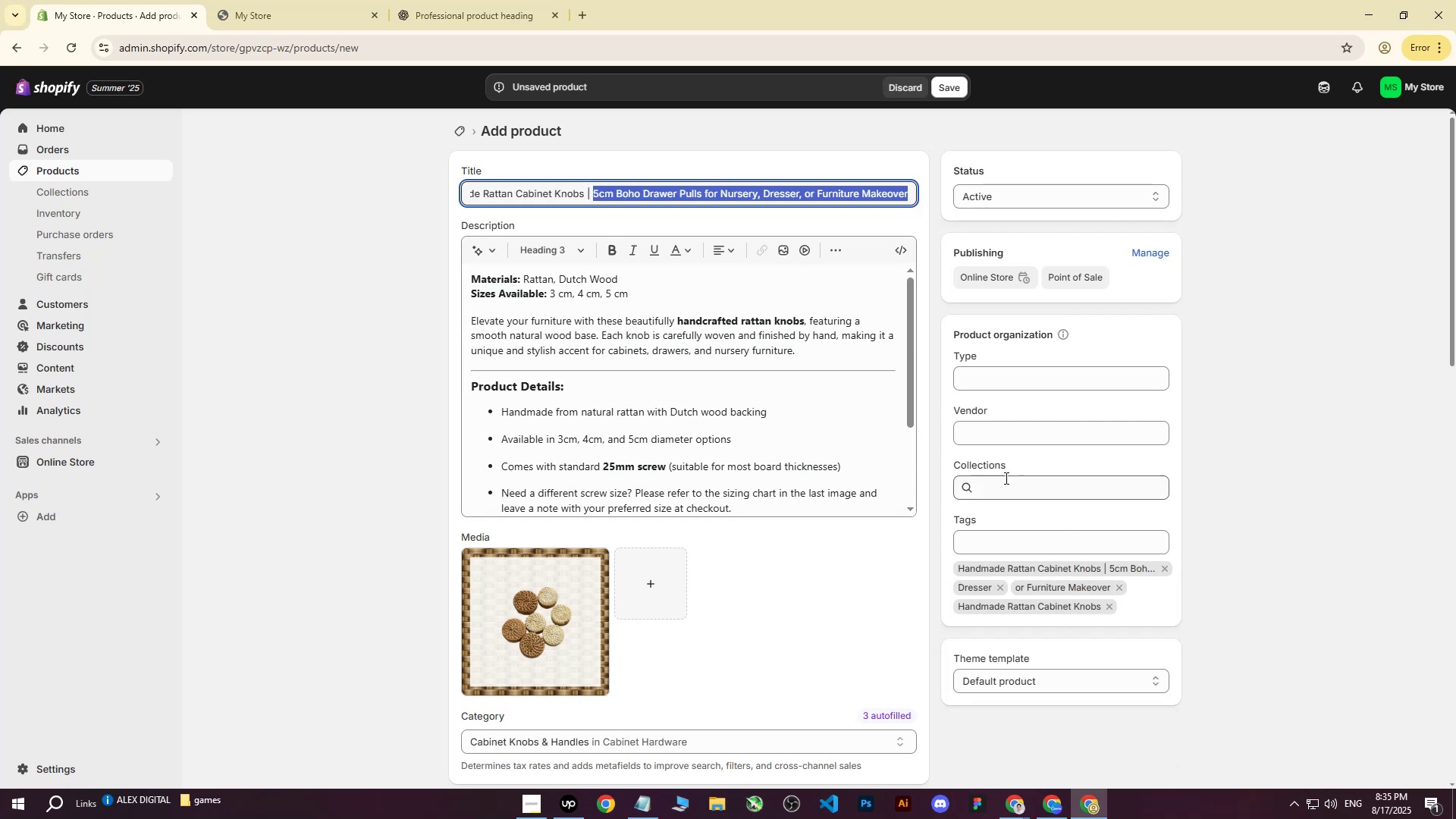 
key(Control+C)
 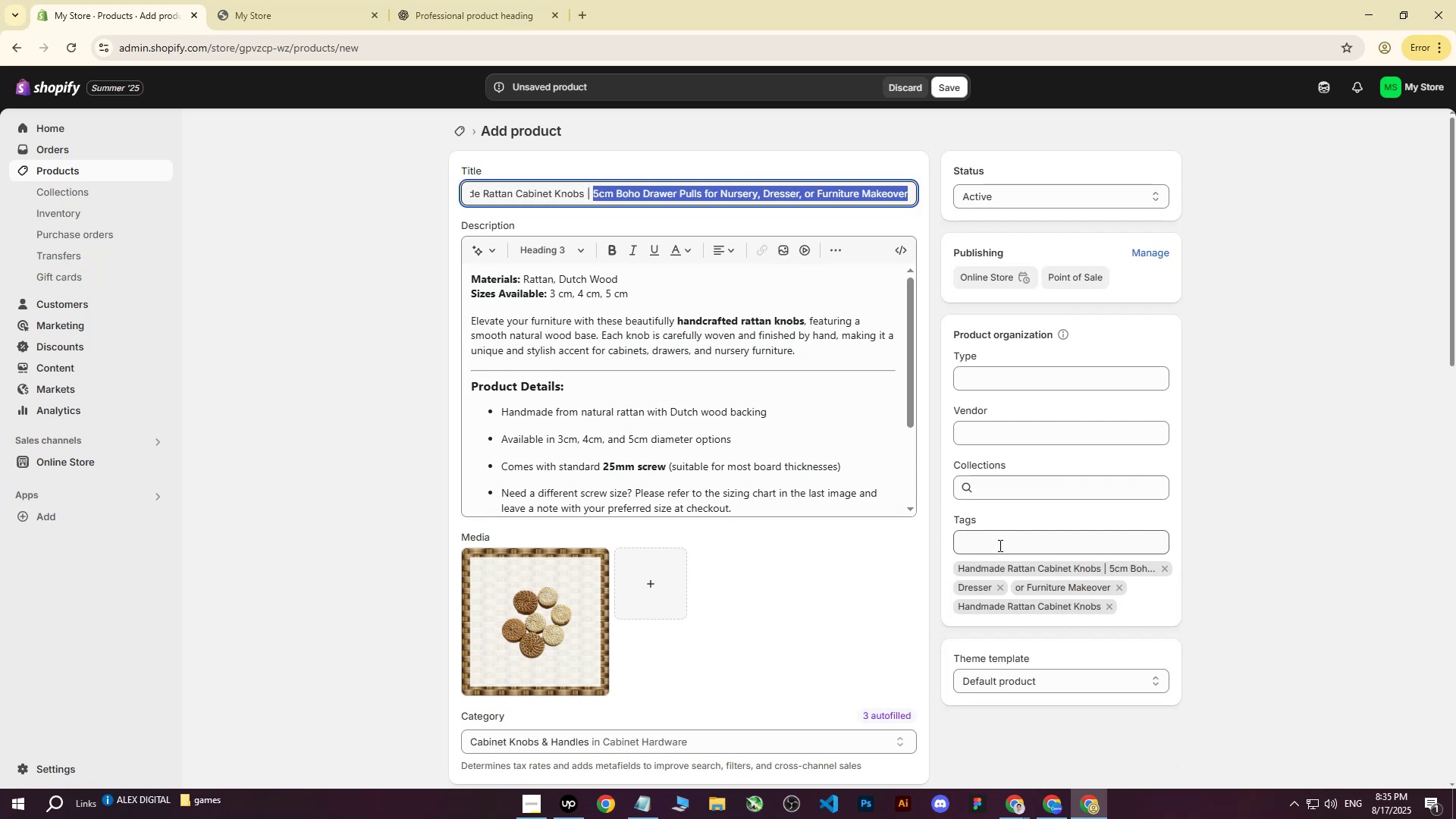 
left_click([999, 545])
 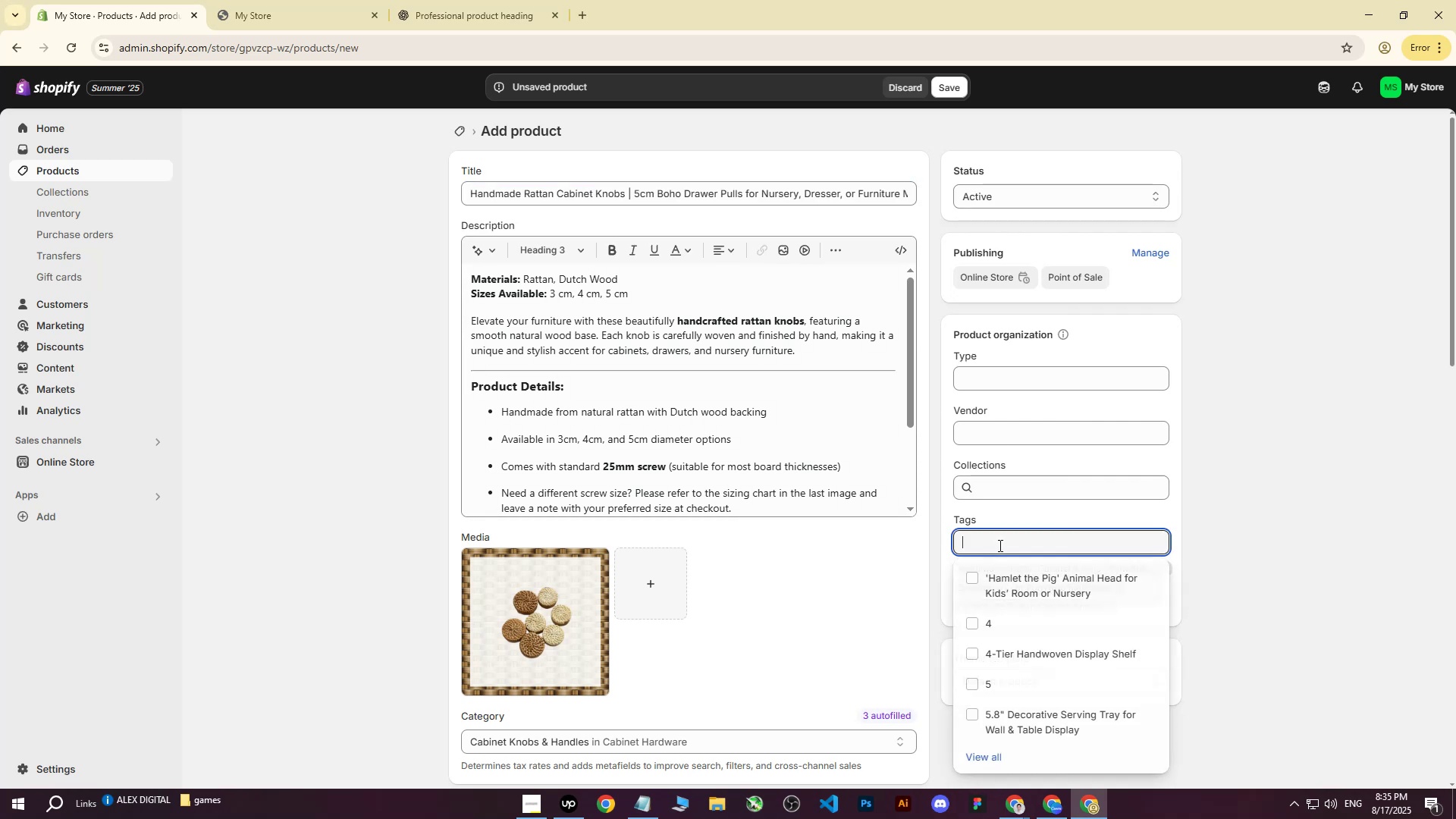 
key(Control+ControlLeft)
 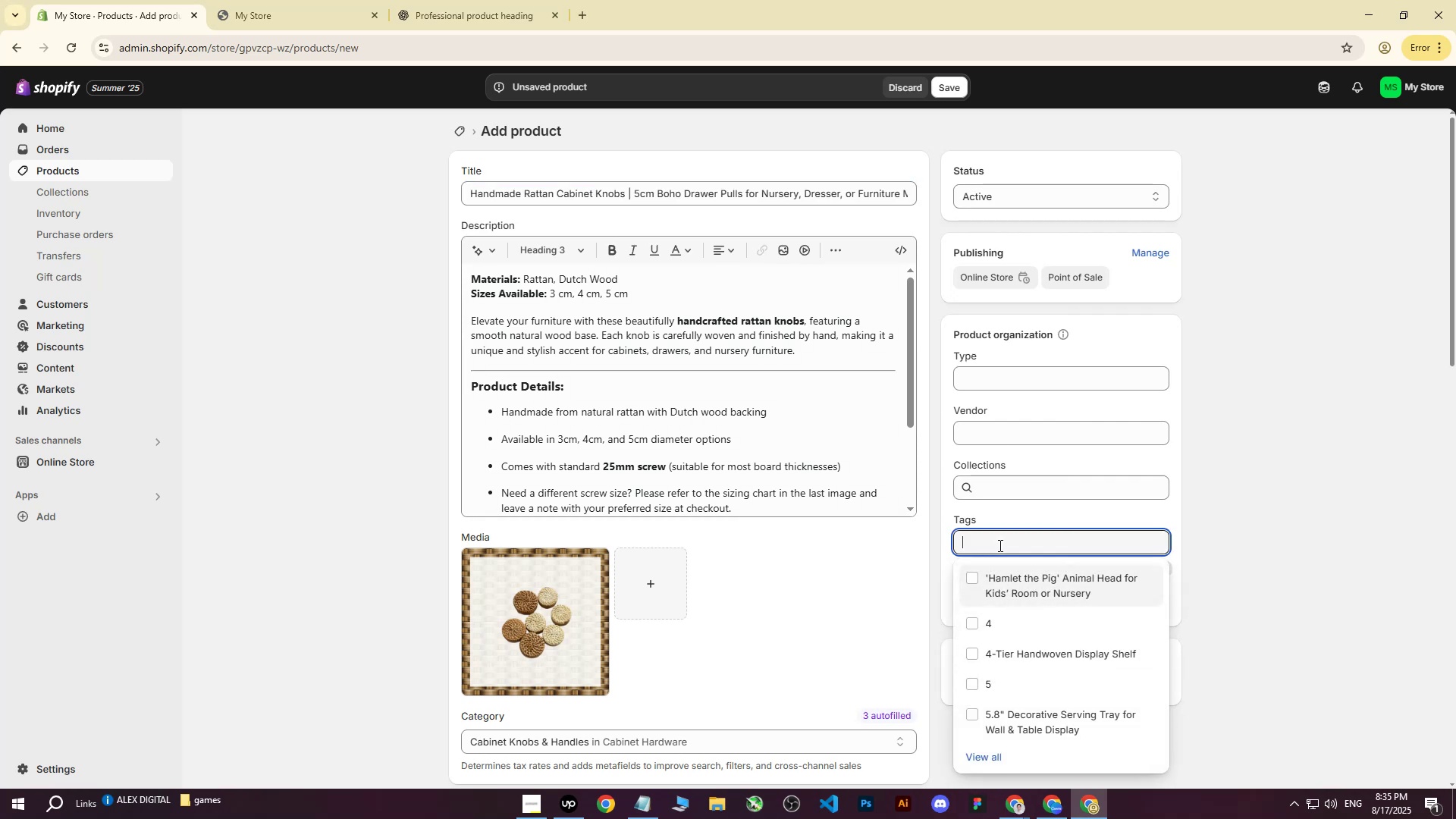 
key(Control+V)
 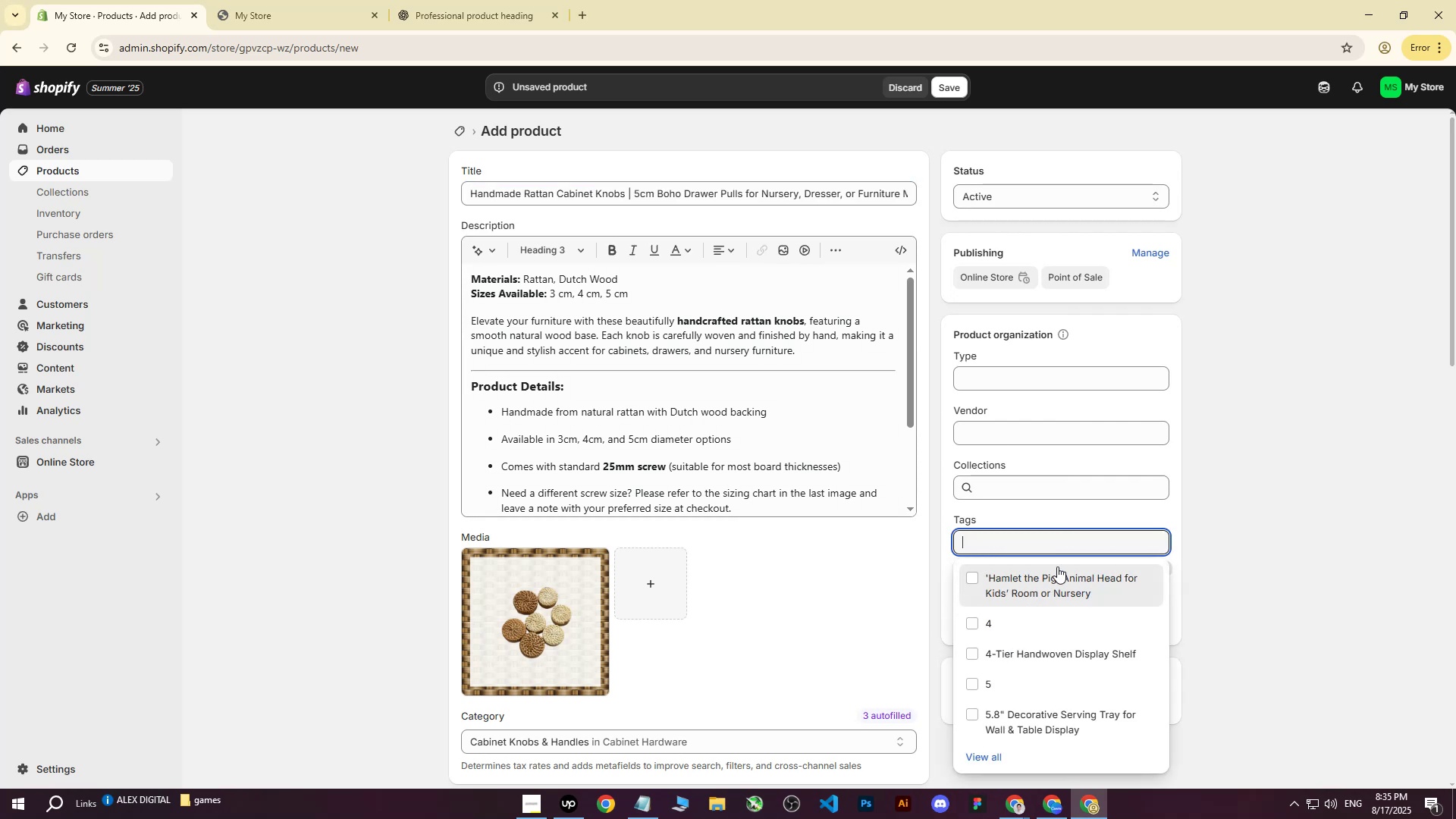 
double_click([1294, 382])
 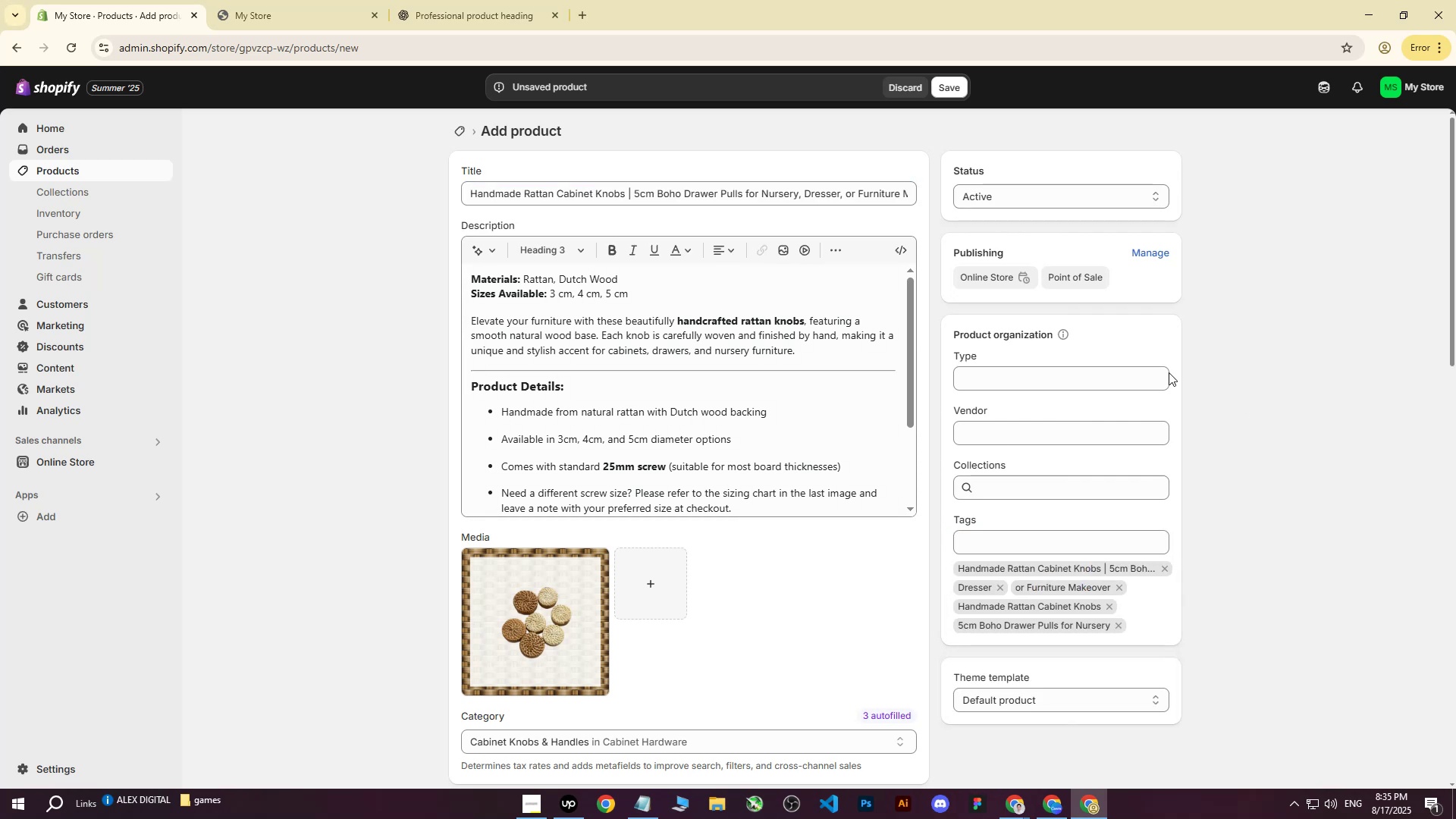 
scroll: coordinate [738, 359], scroll_direction: down, amount: 4.0
 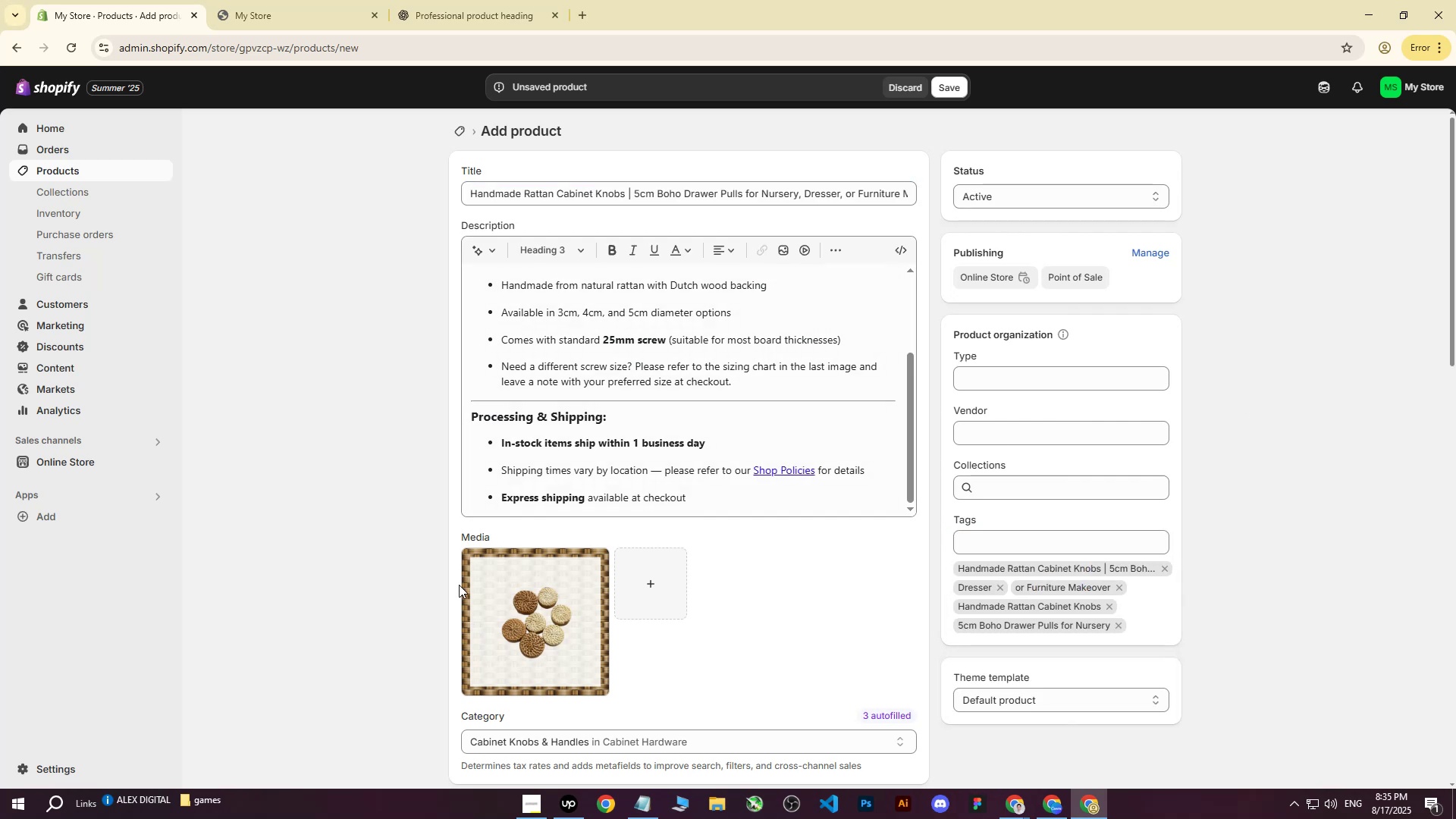 
double_click([501, 599])
 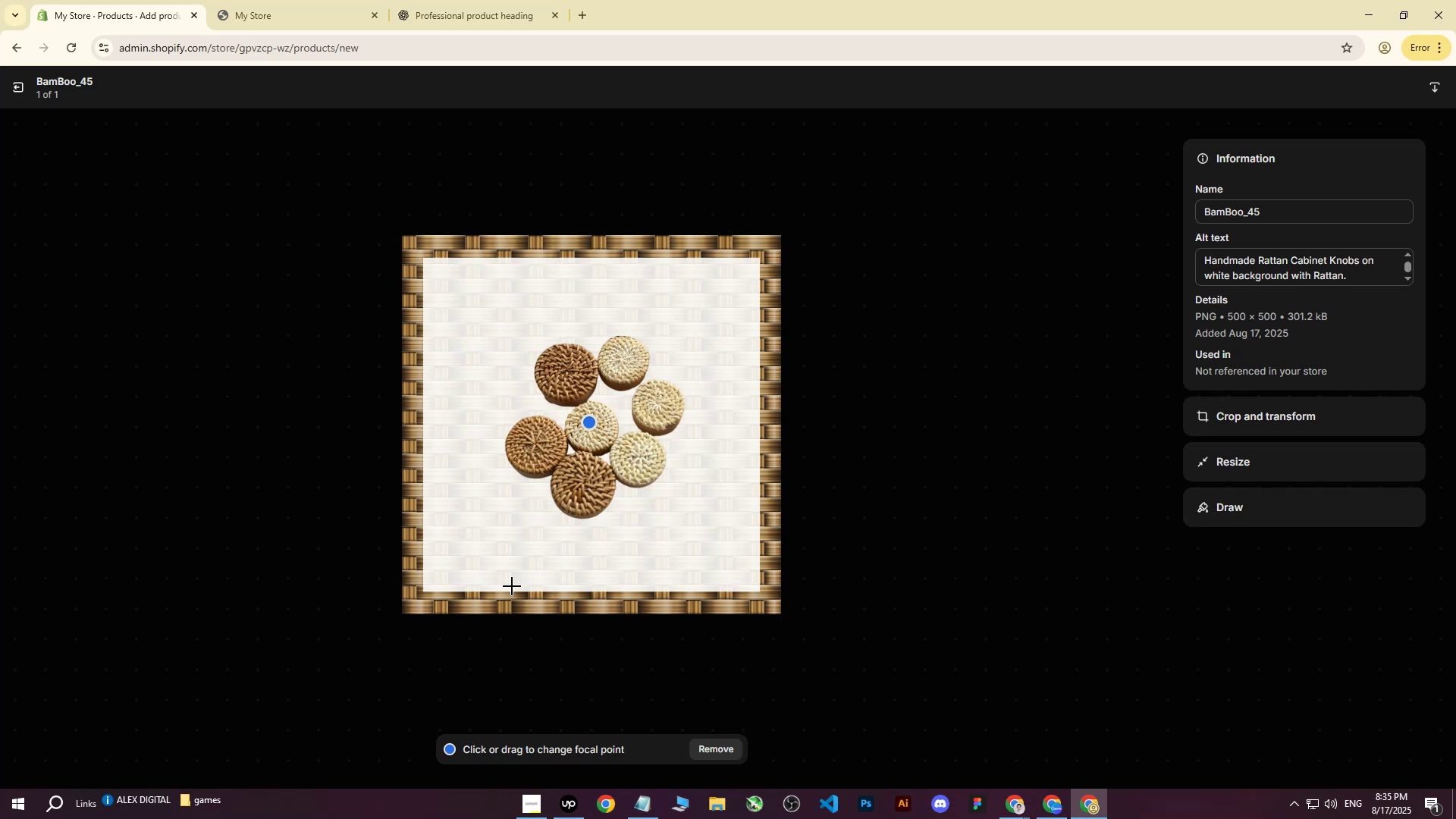 
wait(13.65)
 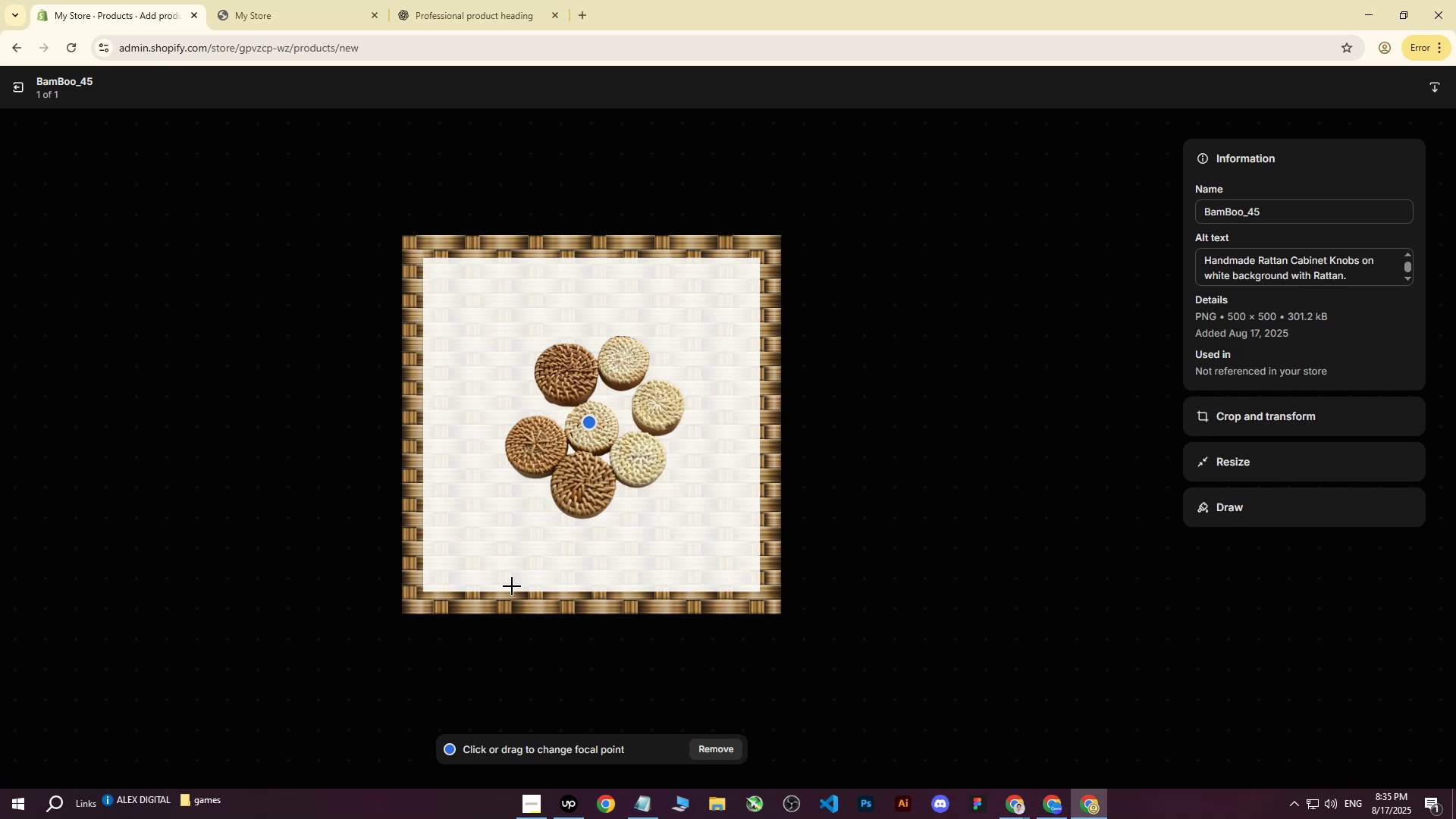 
left_click([15, 77])
 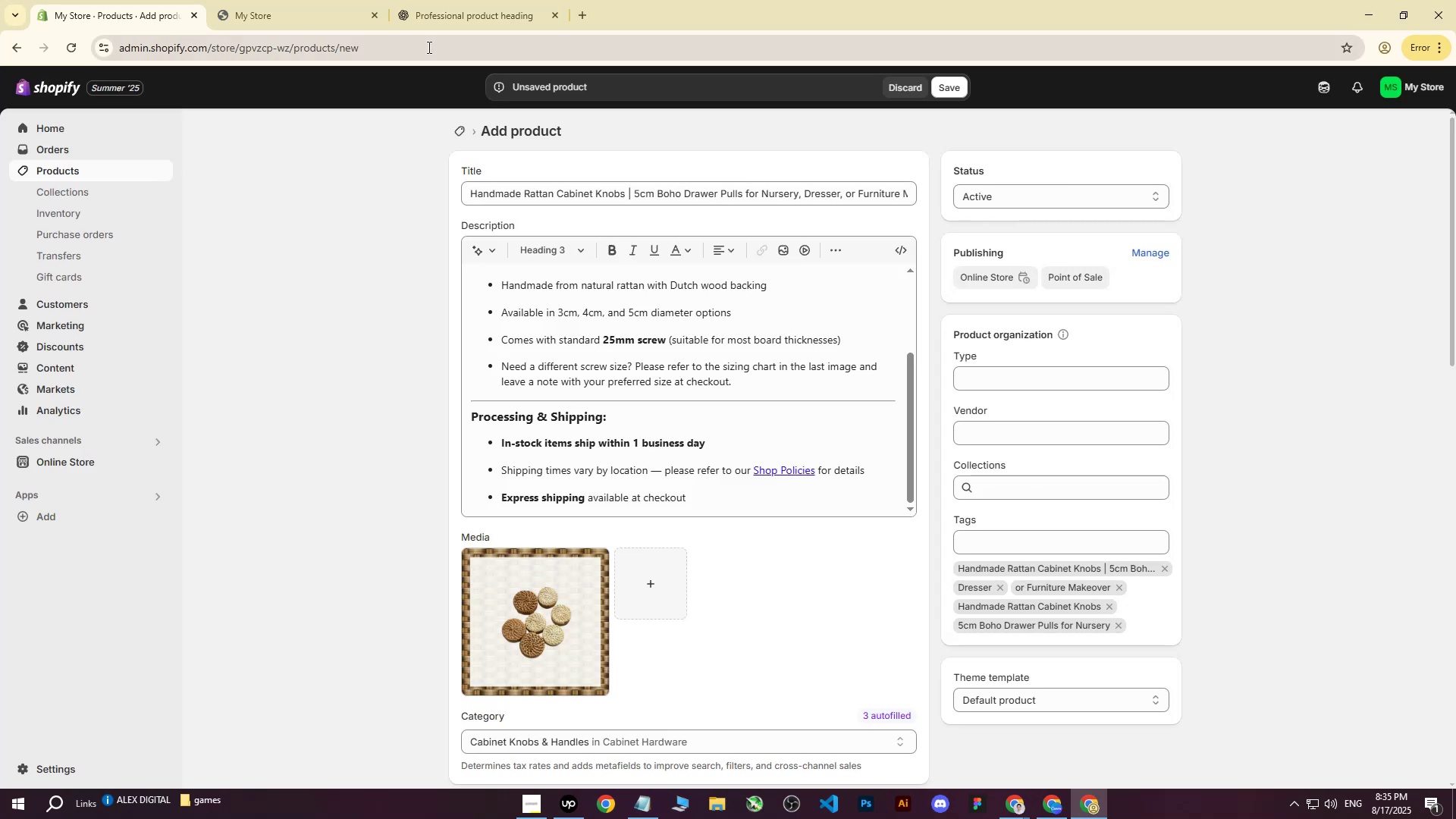 
scroll: coordinate [779, 422], scroll_direction: up, amount: 6.0
 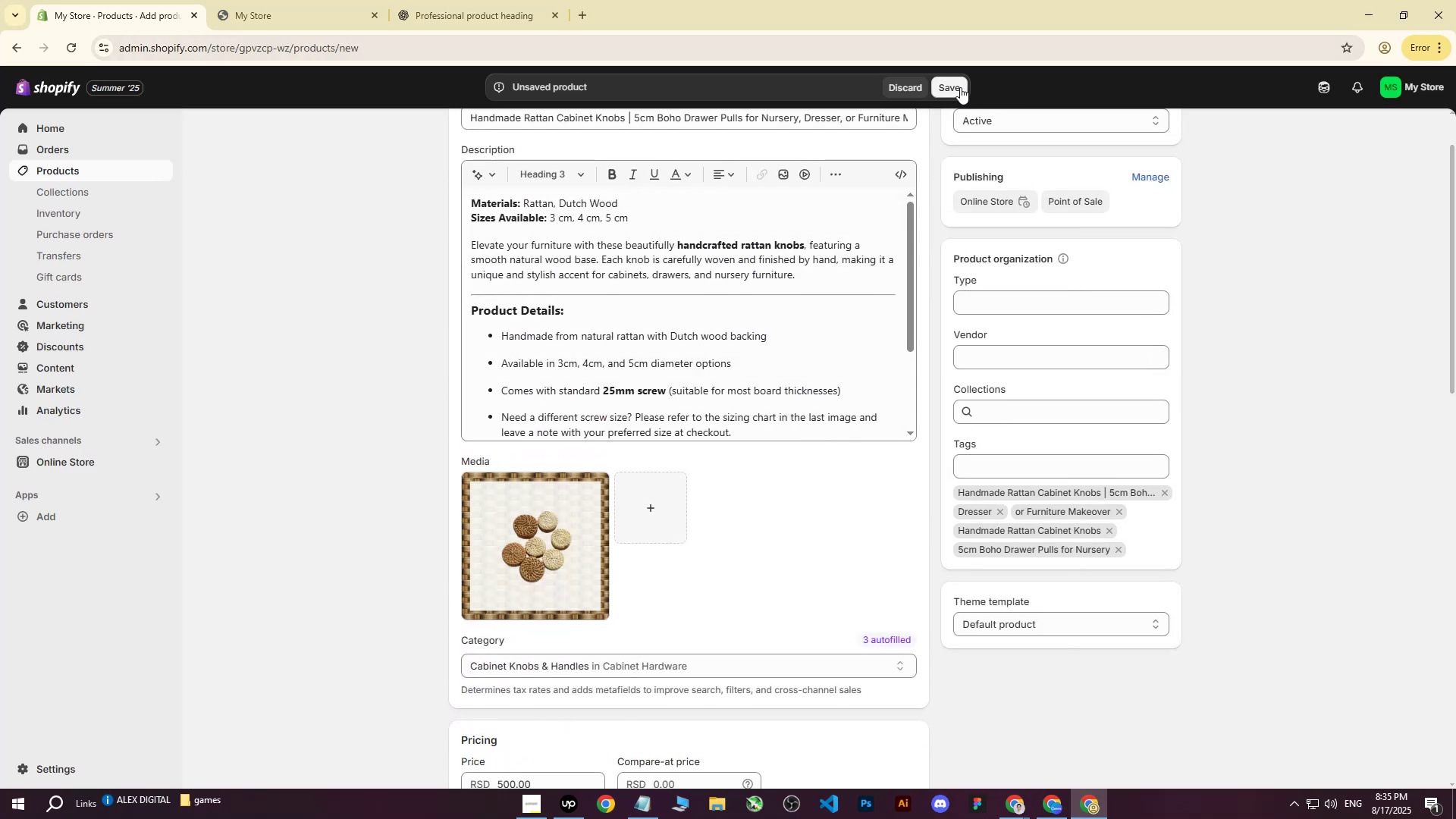 
left_click([954, 85])
 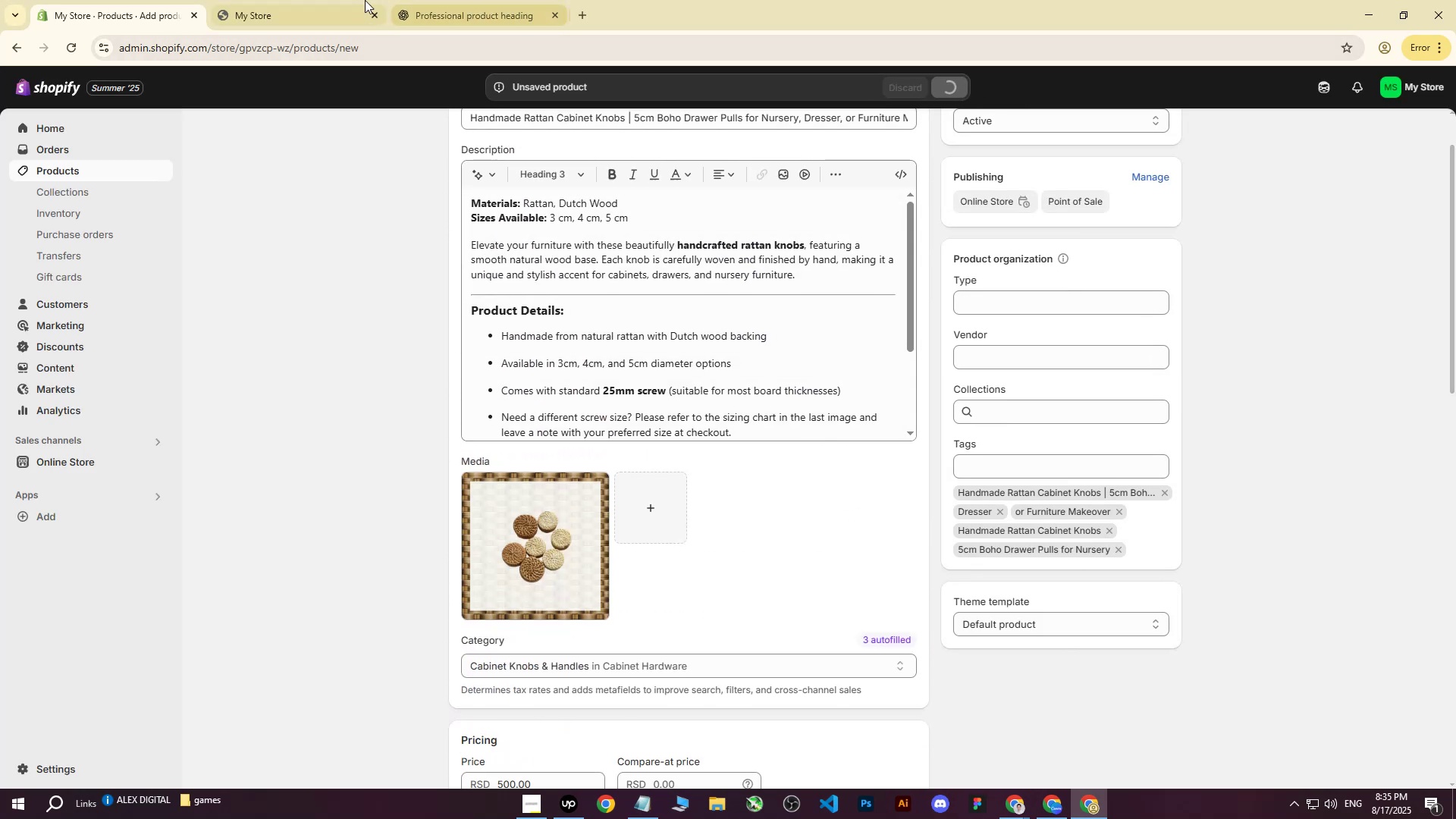 
left_click([354, 0])
 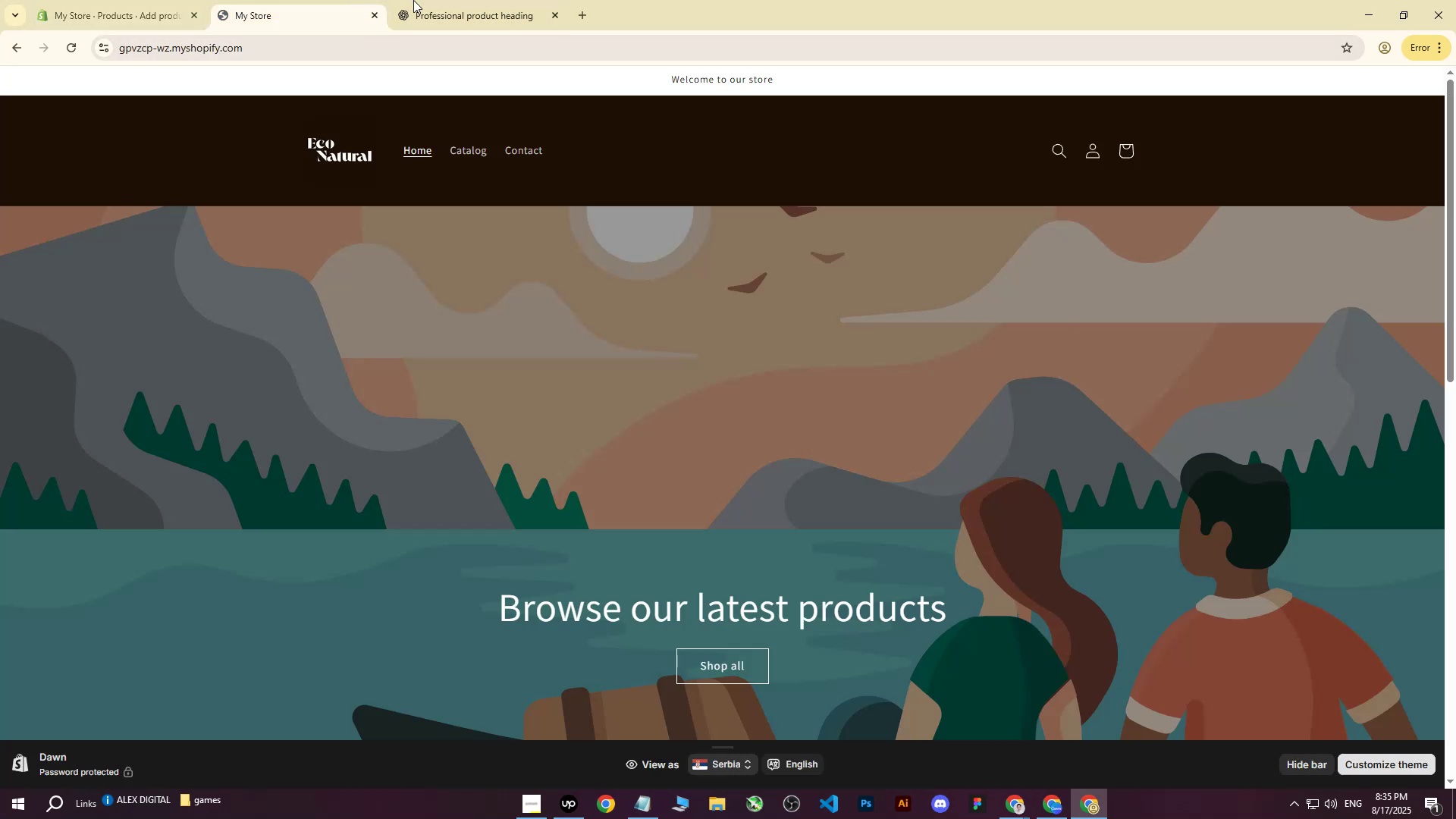 
left_click([491, 0])
 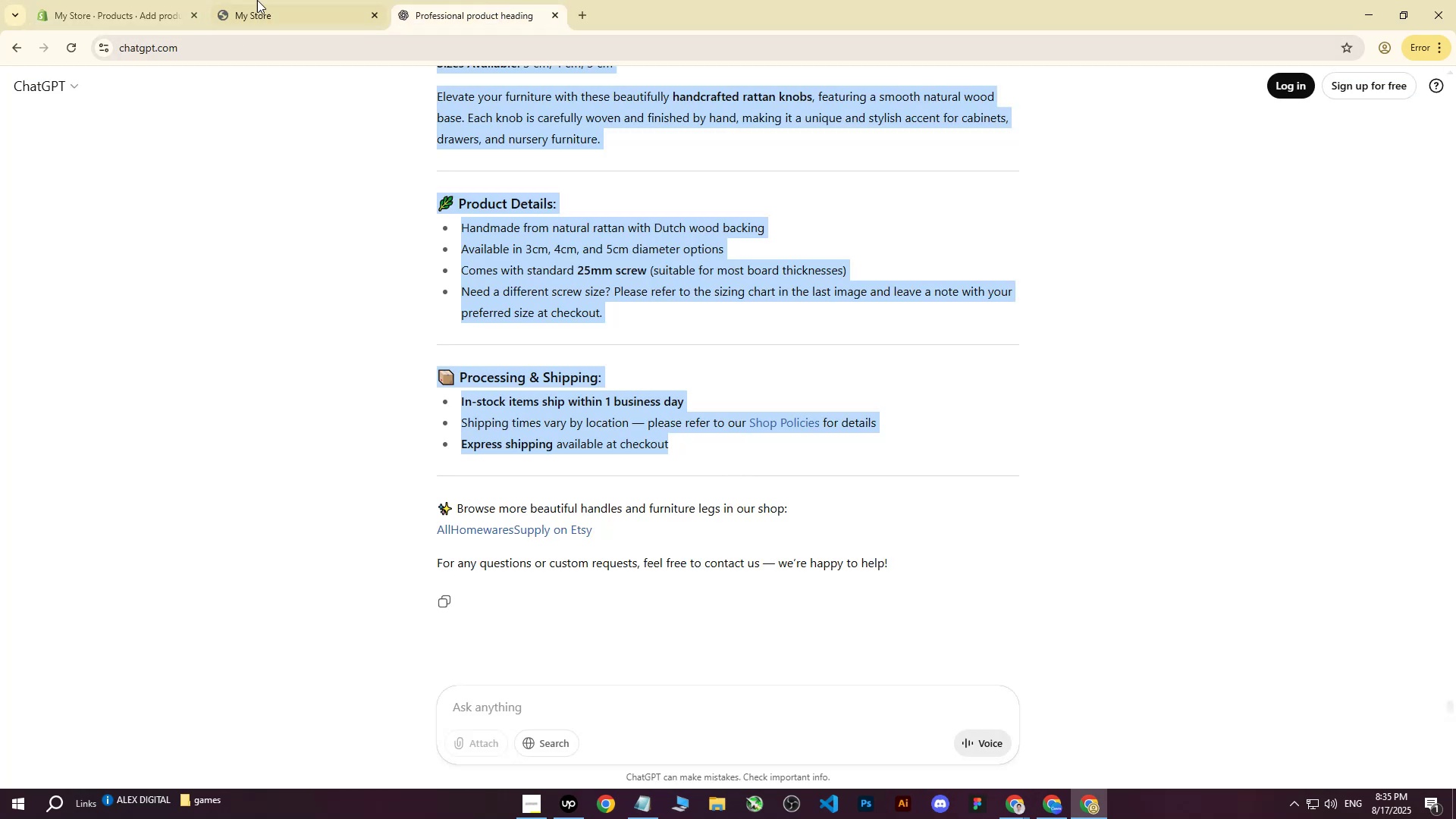 
left_click([145, 0])
 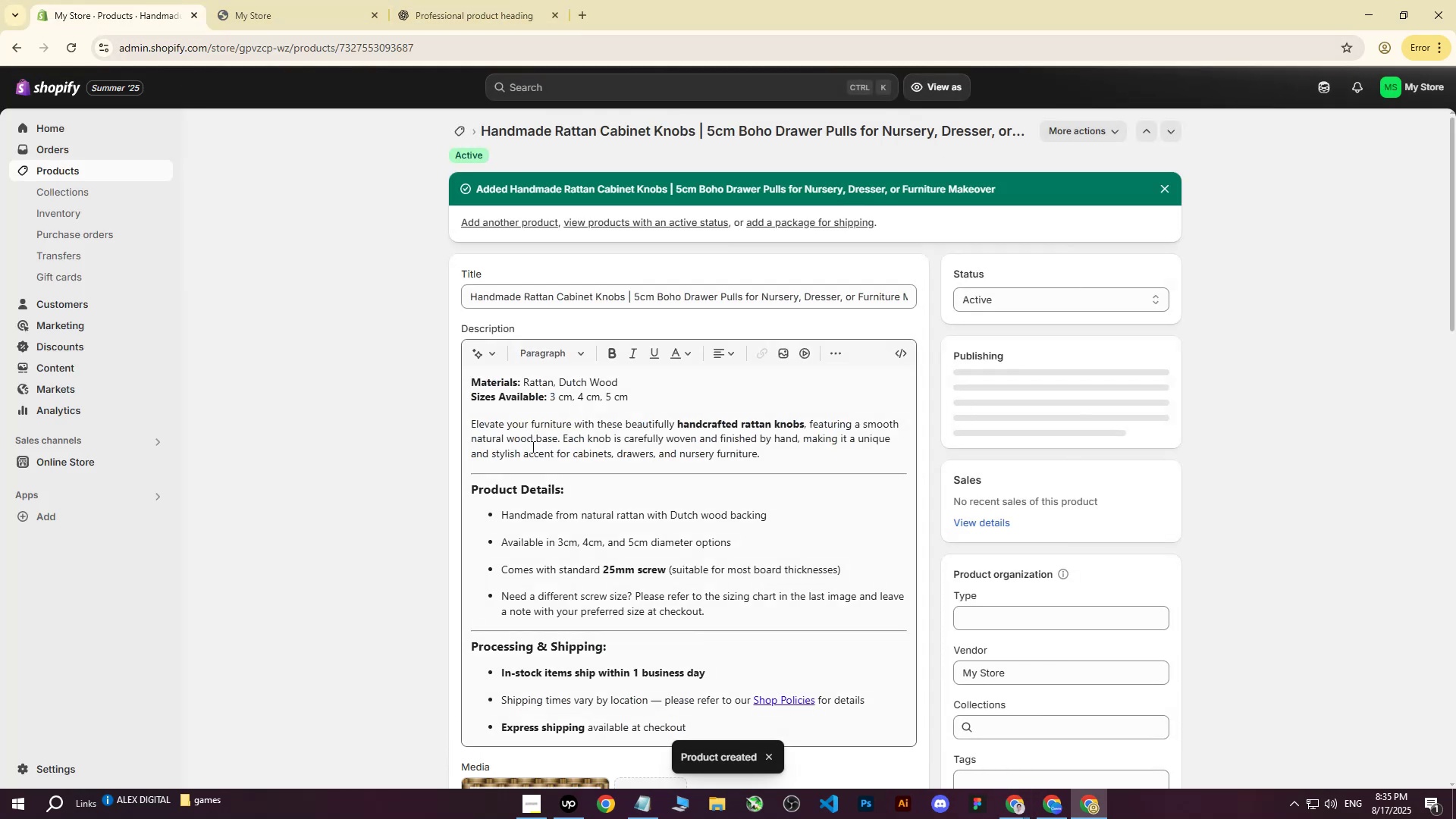 
left_click([89, 171])
 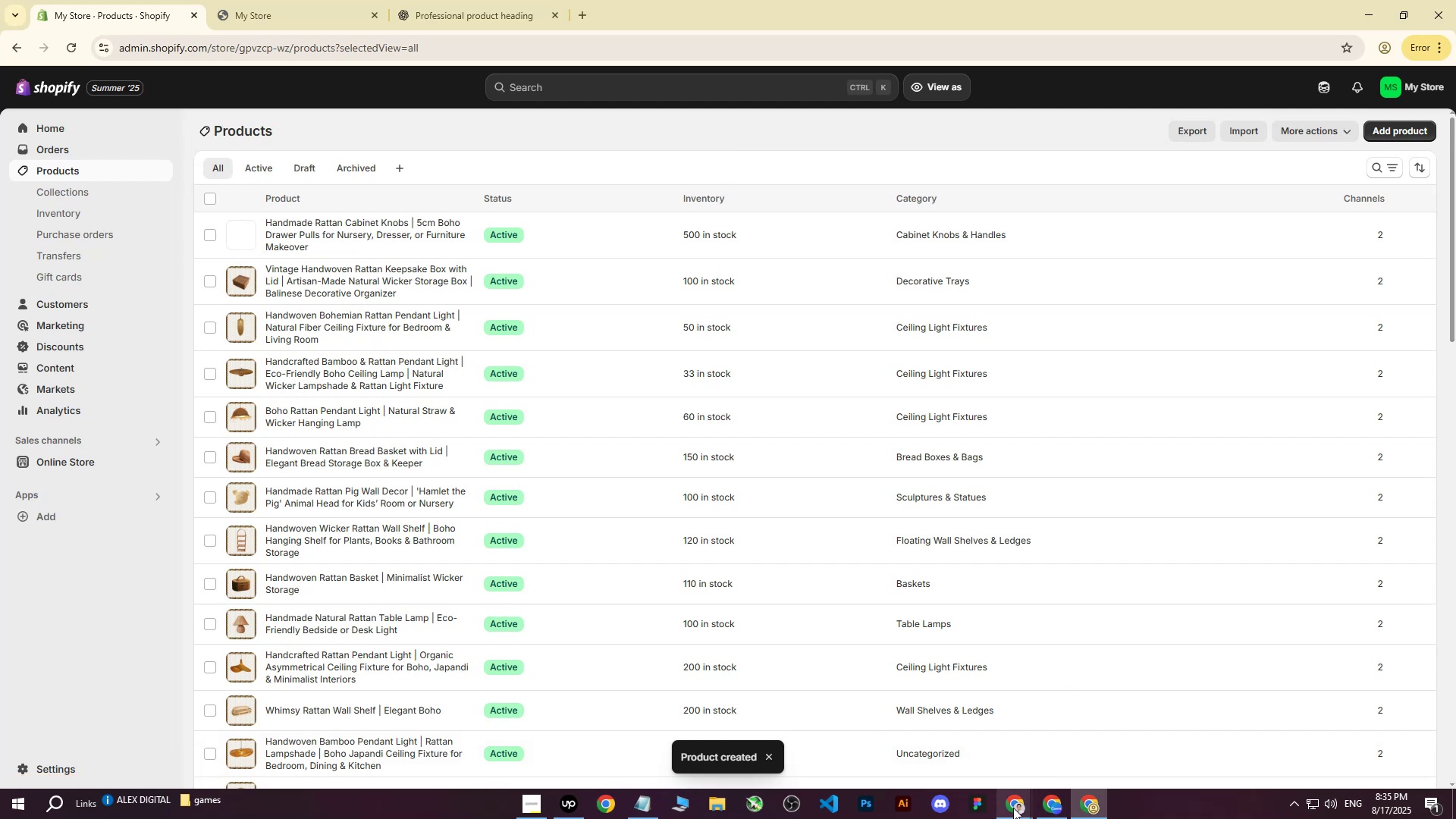 
double_click([943, 745])
 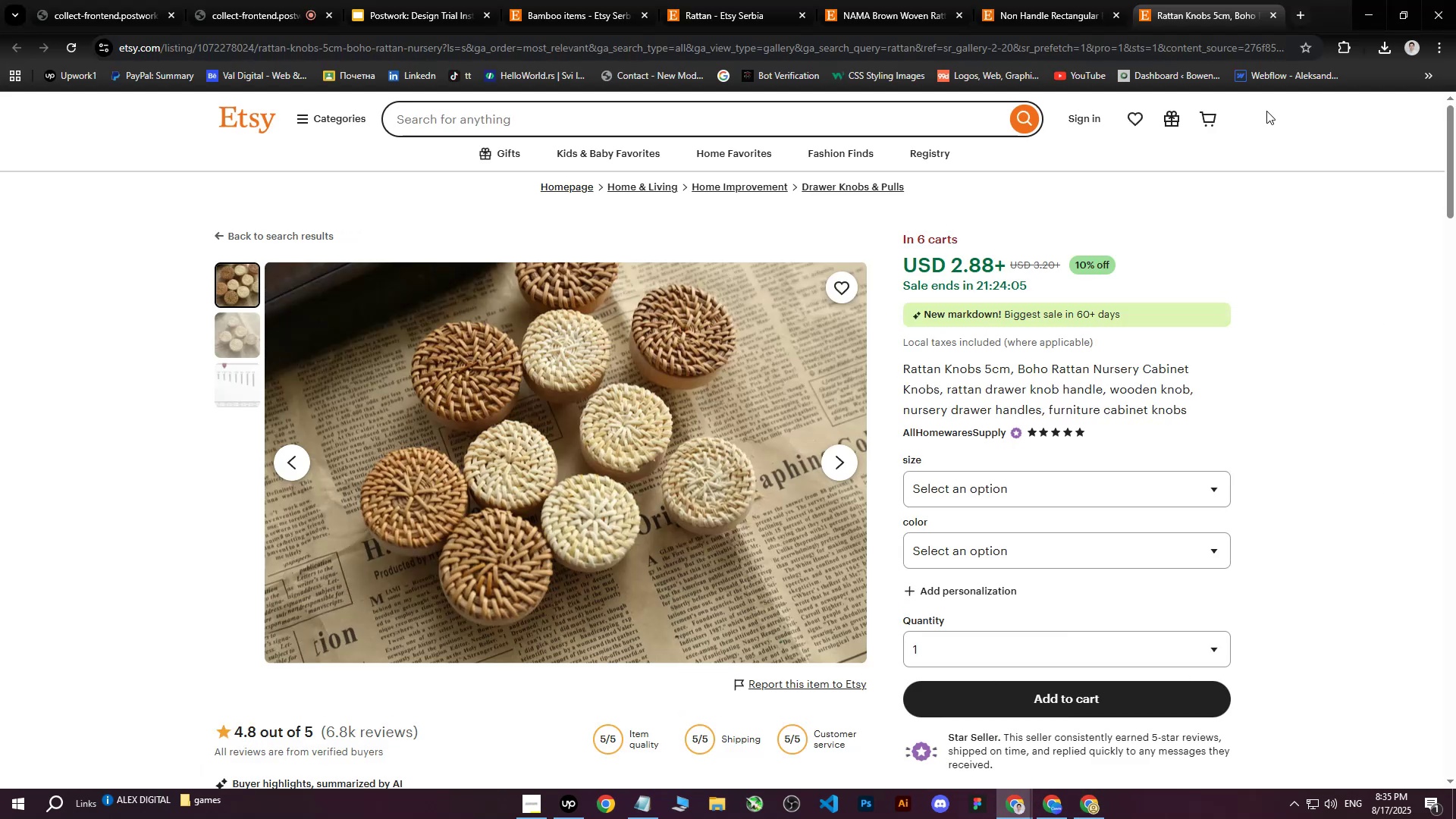 
scroll: coordinate [1176, 331], scroll_direction: up, amount: 4.0
 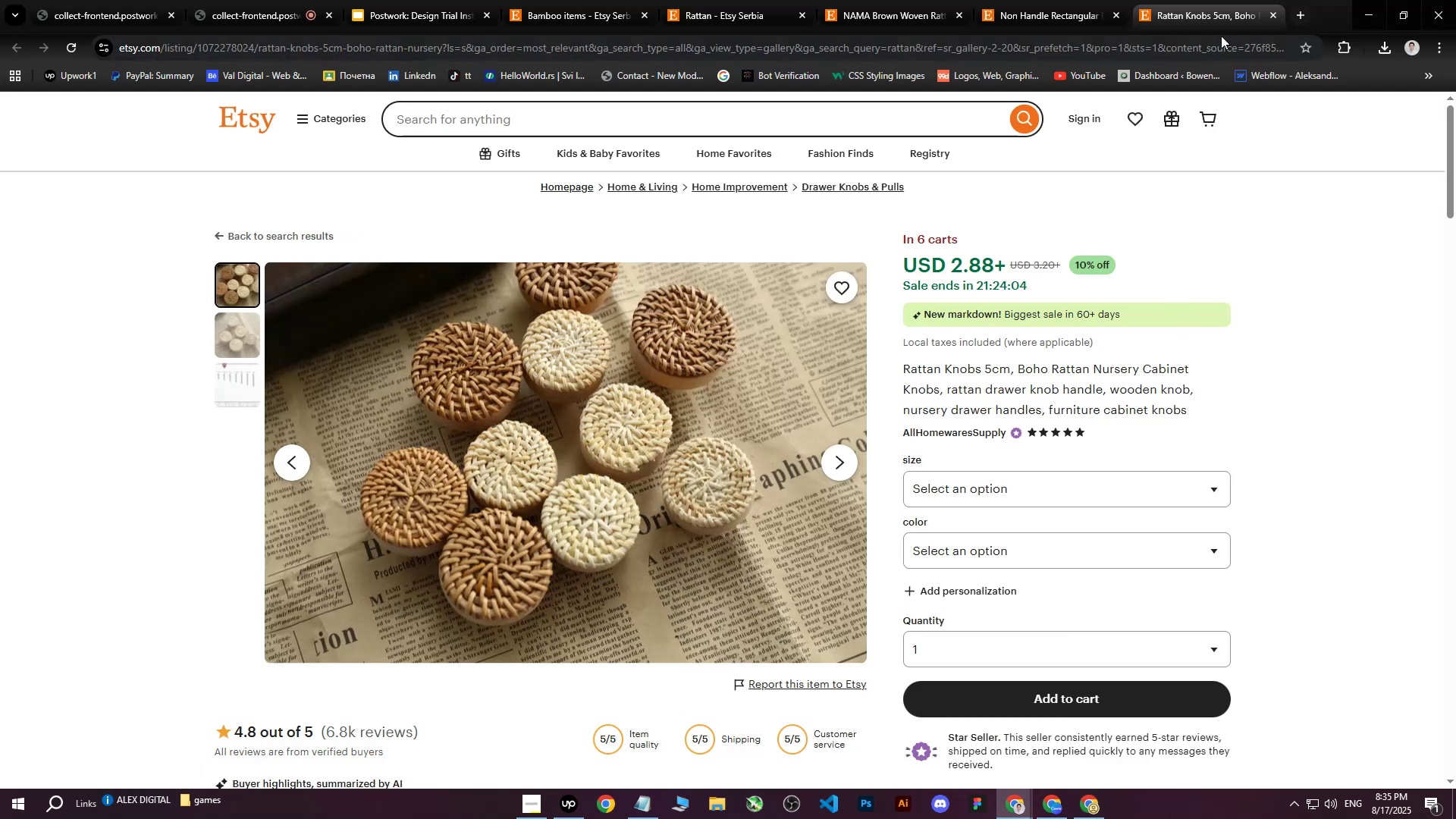 
left_click([1220, 10])
 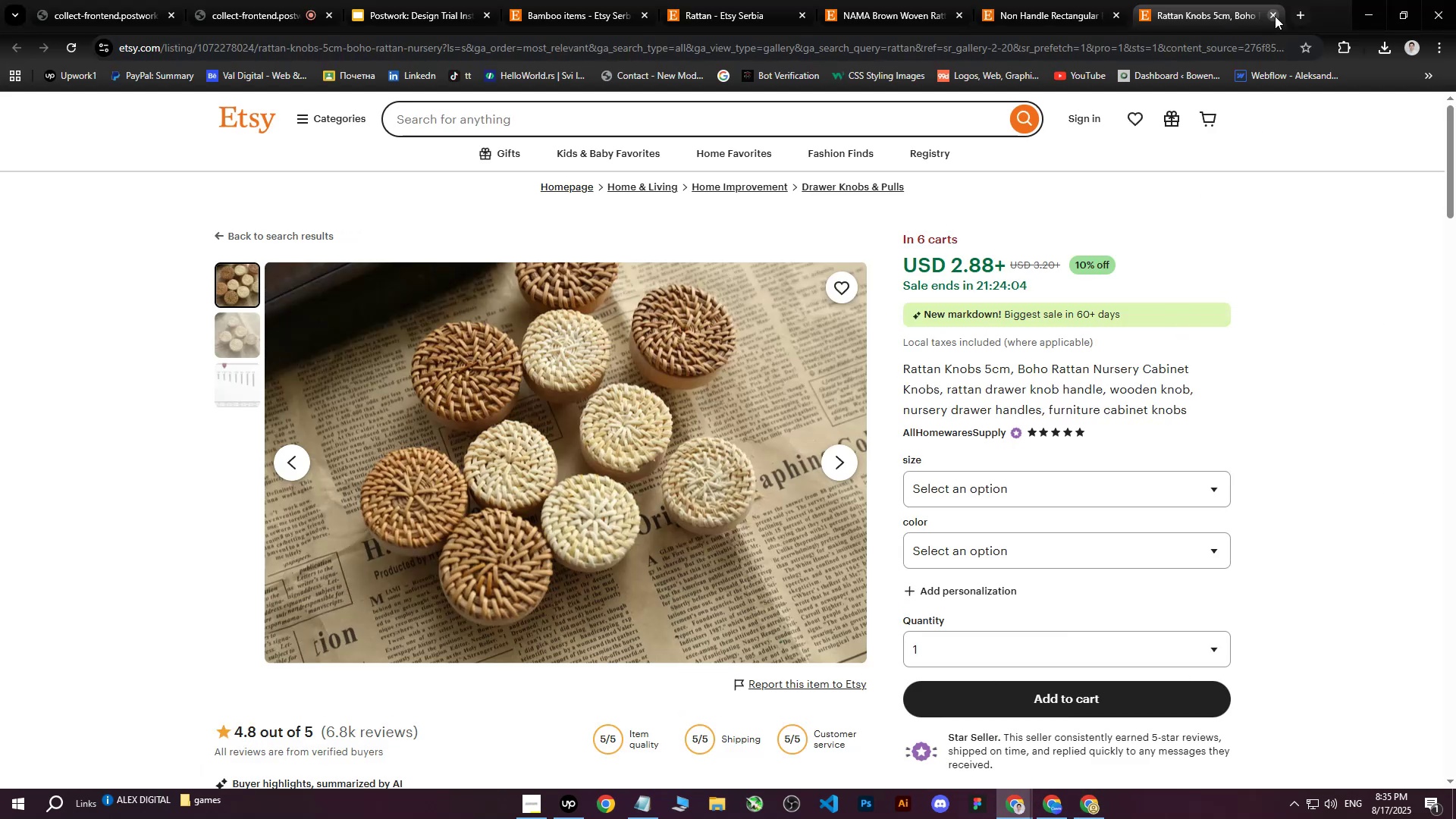 
double_click([1275, 16])
 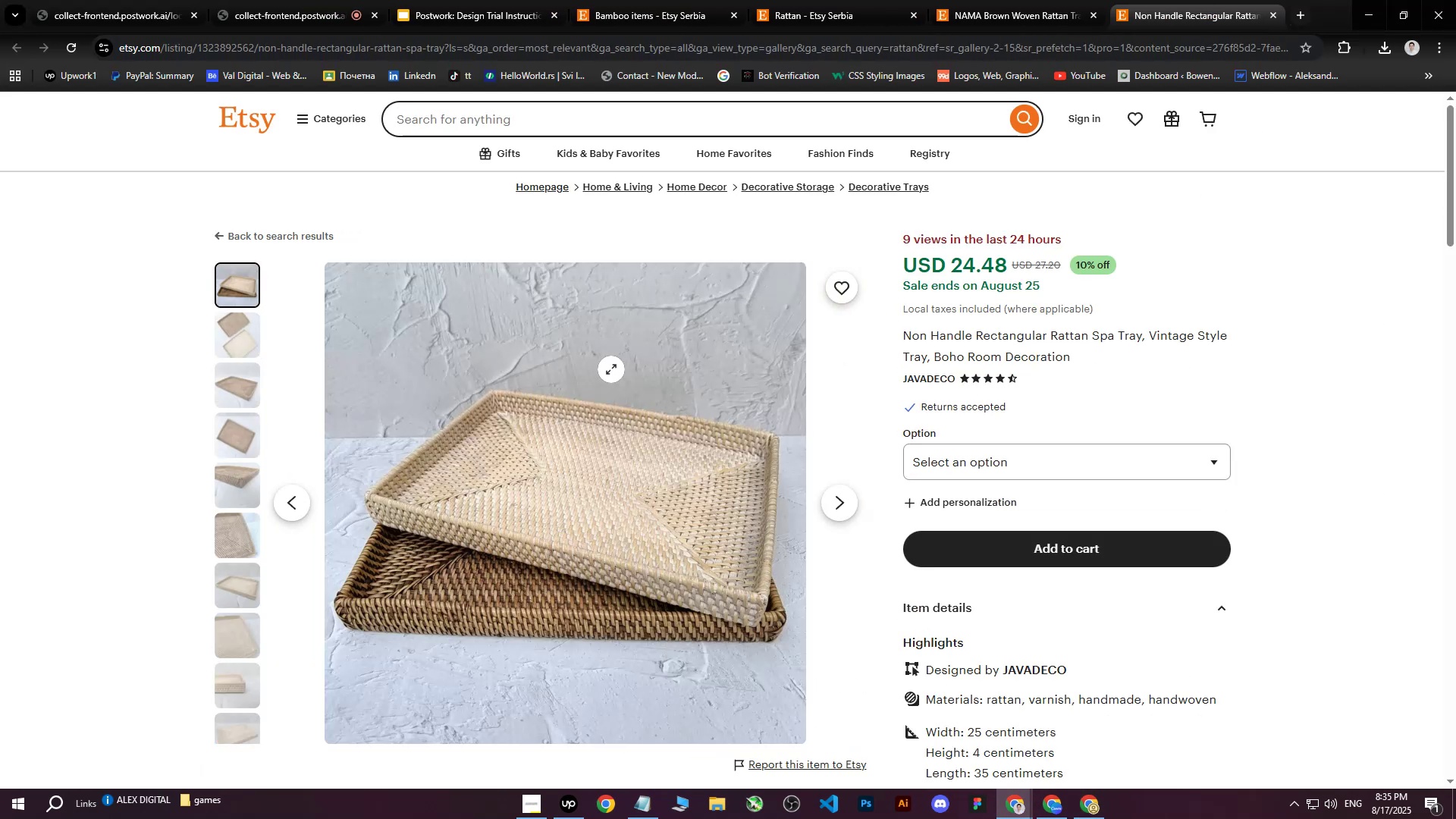 
right_click([557, 402])
 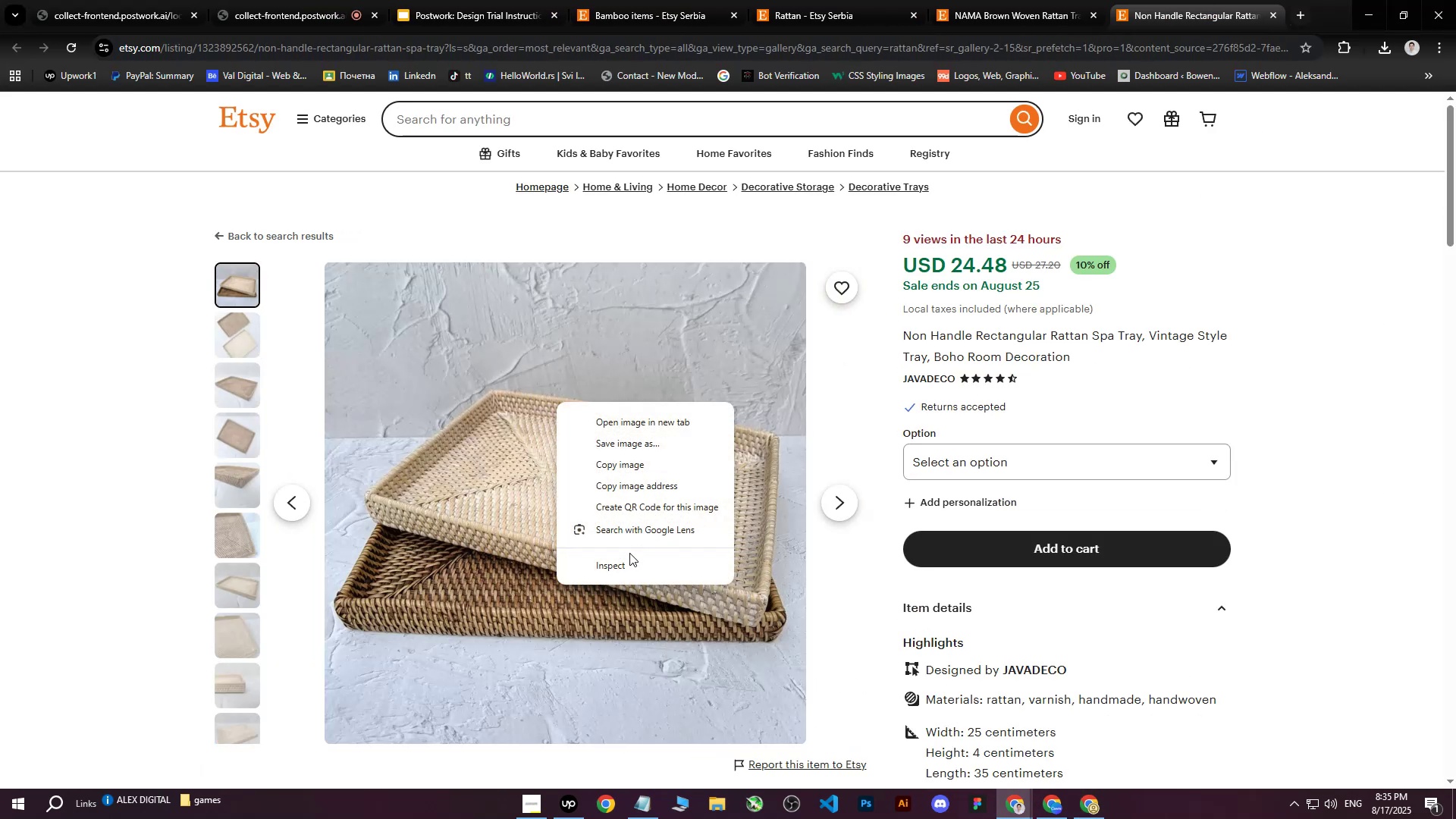 
left_click([626, 562])
 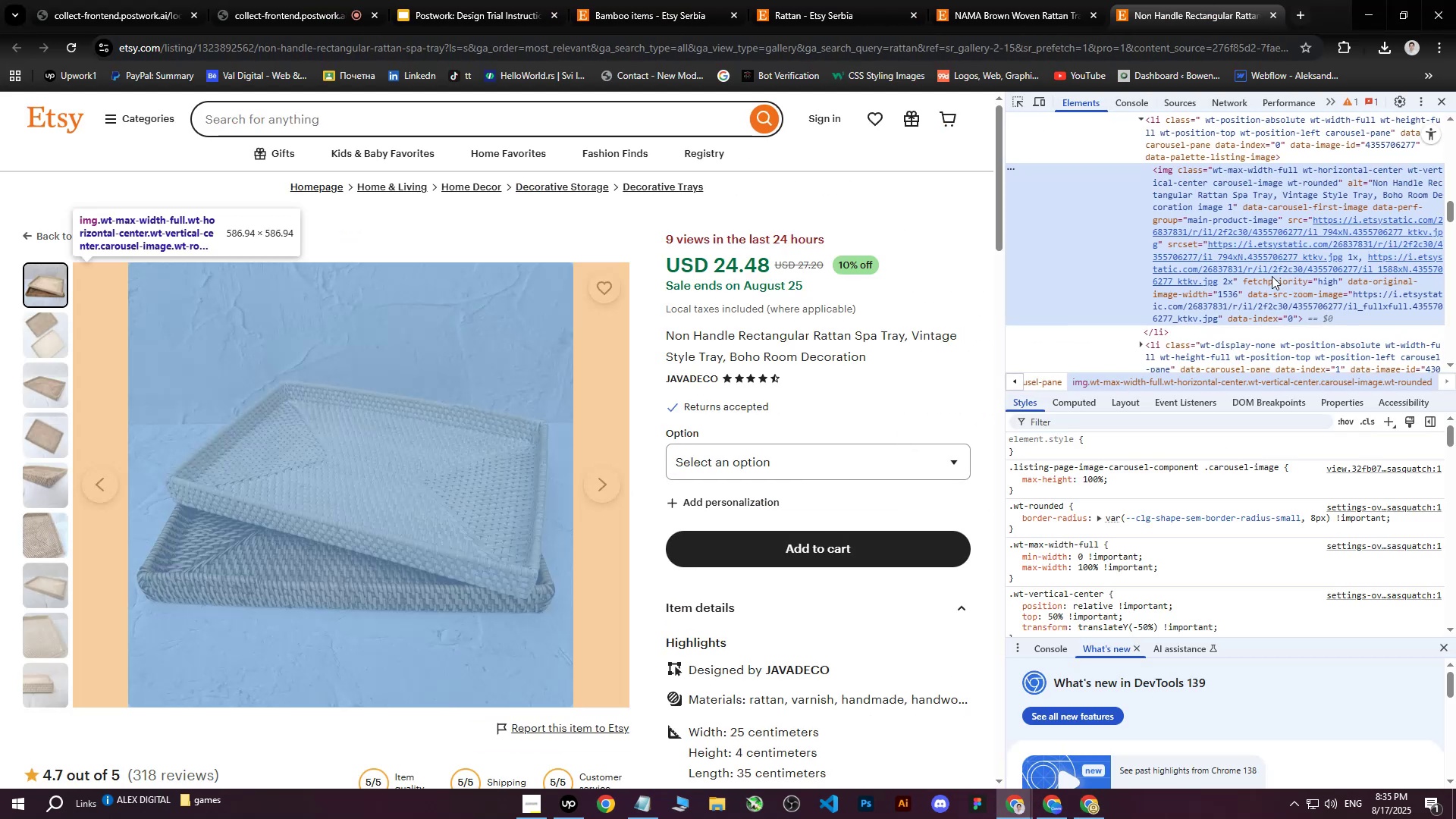 
left_click([1263, 262])
 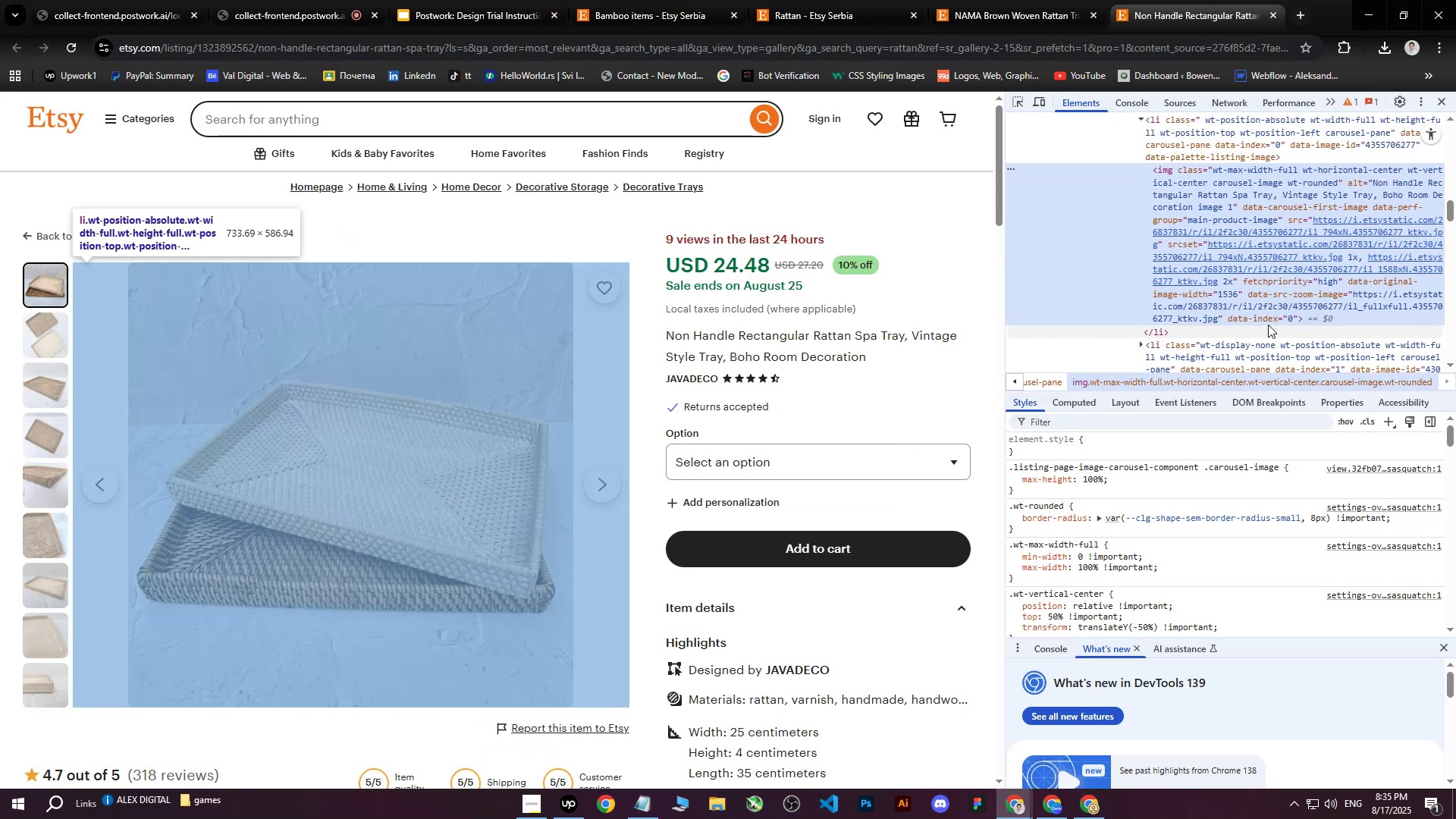 
left_click([1282, 241])
 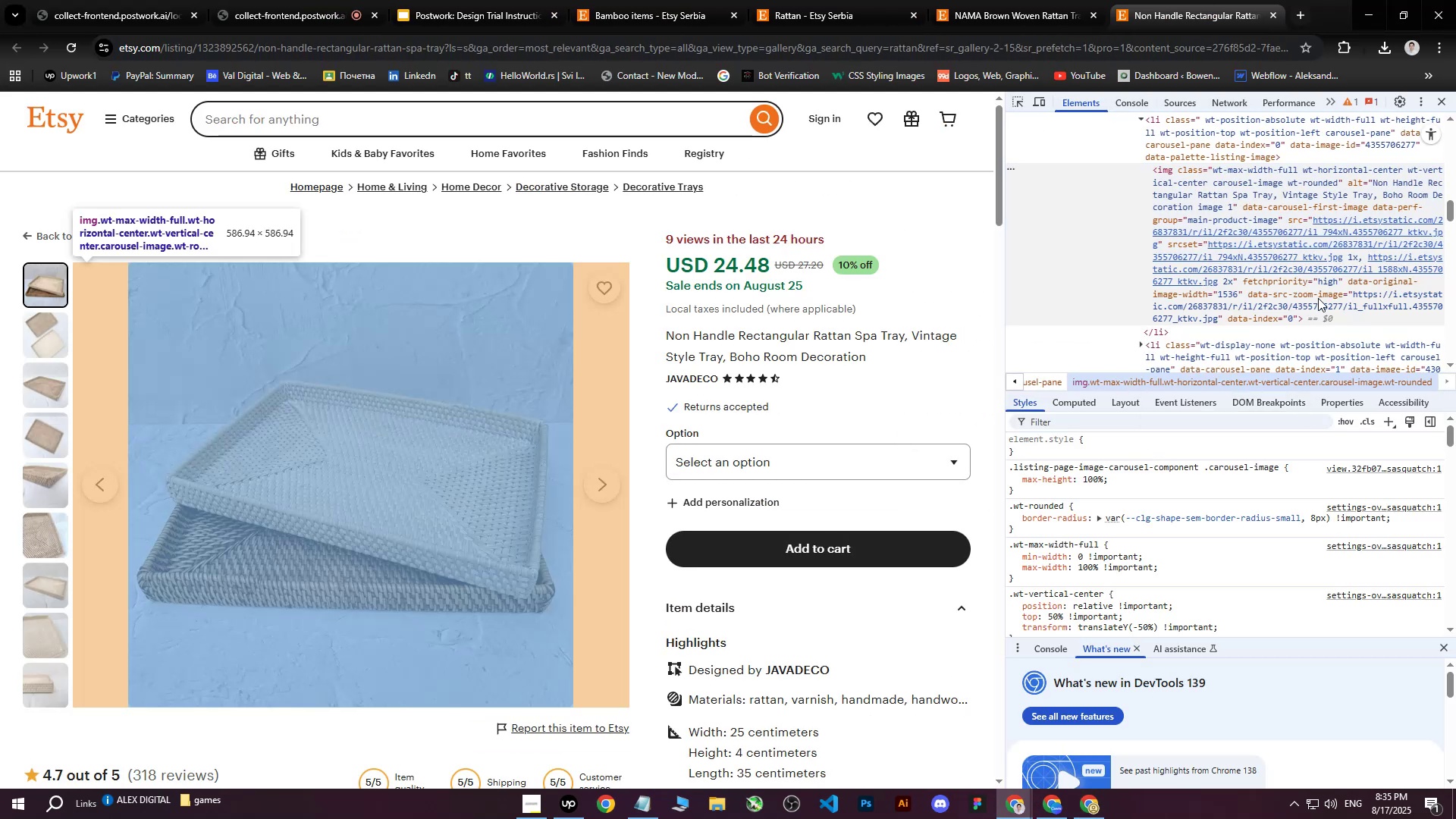 
left_click([1301, 256])
 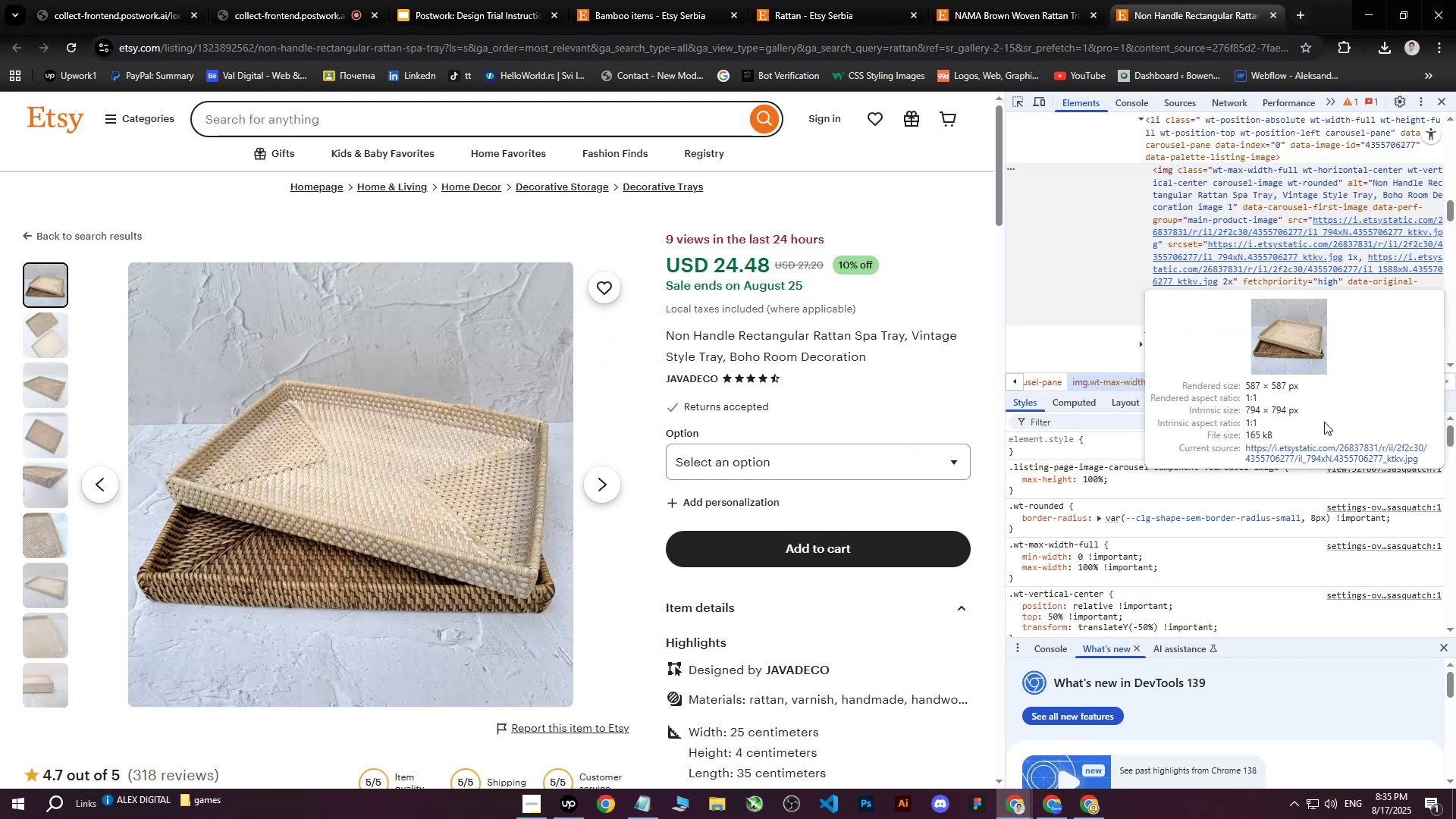 
left_click([1316, 451])
 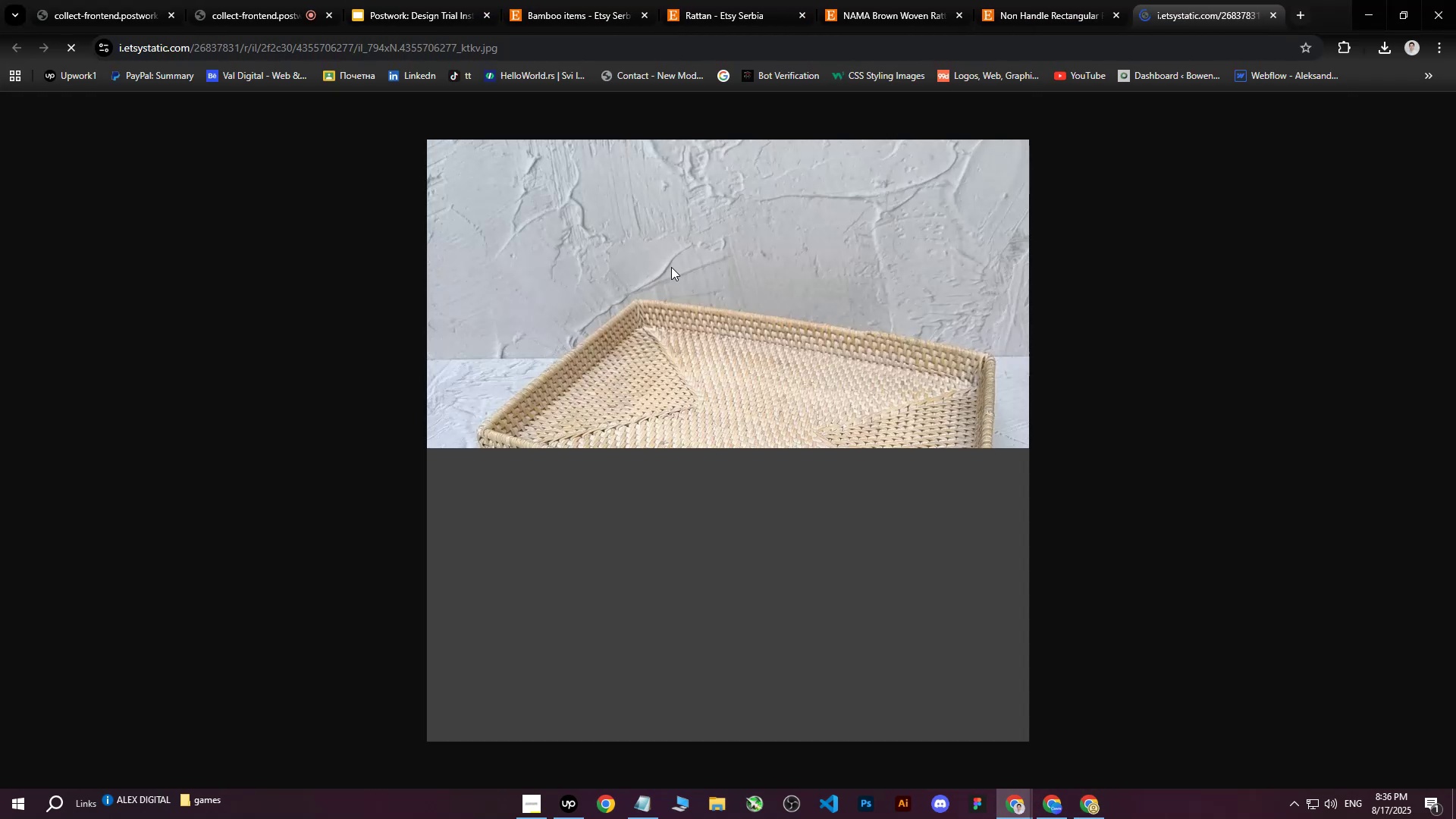 
right_click([671, 267])
 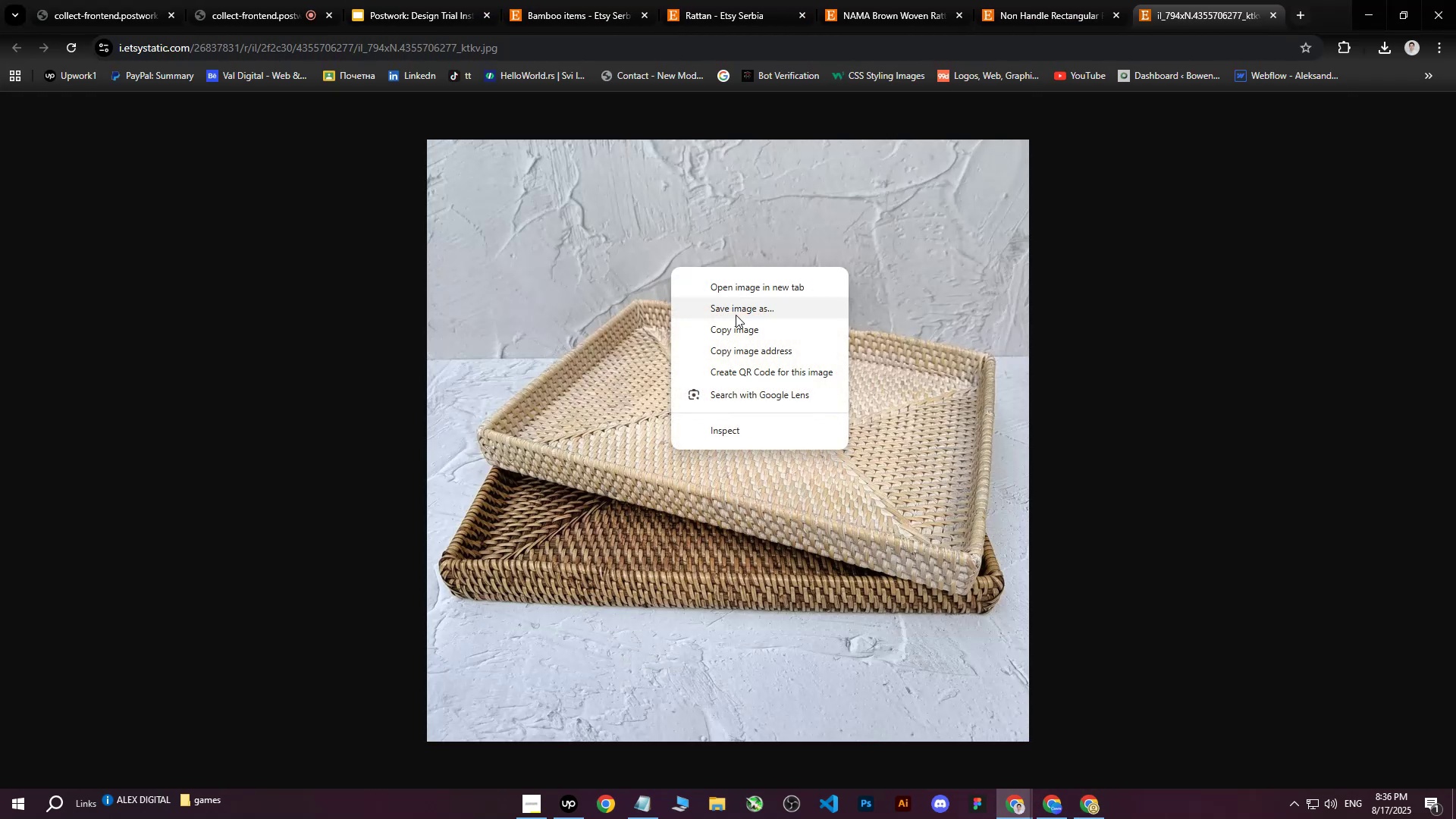 
left_click([737, 312])
 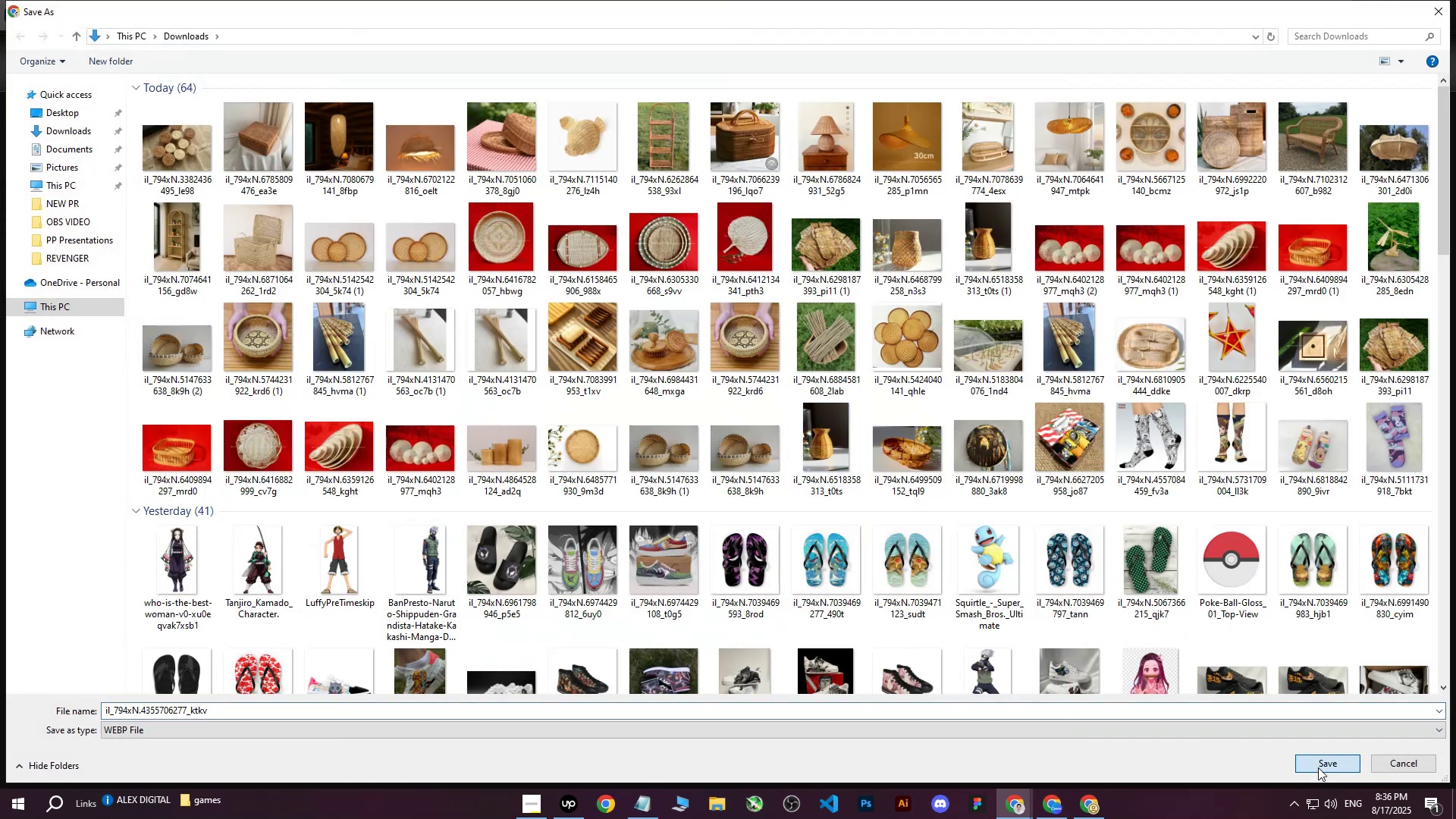 
left_click([1318, 767])
 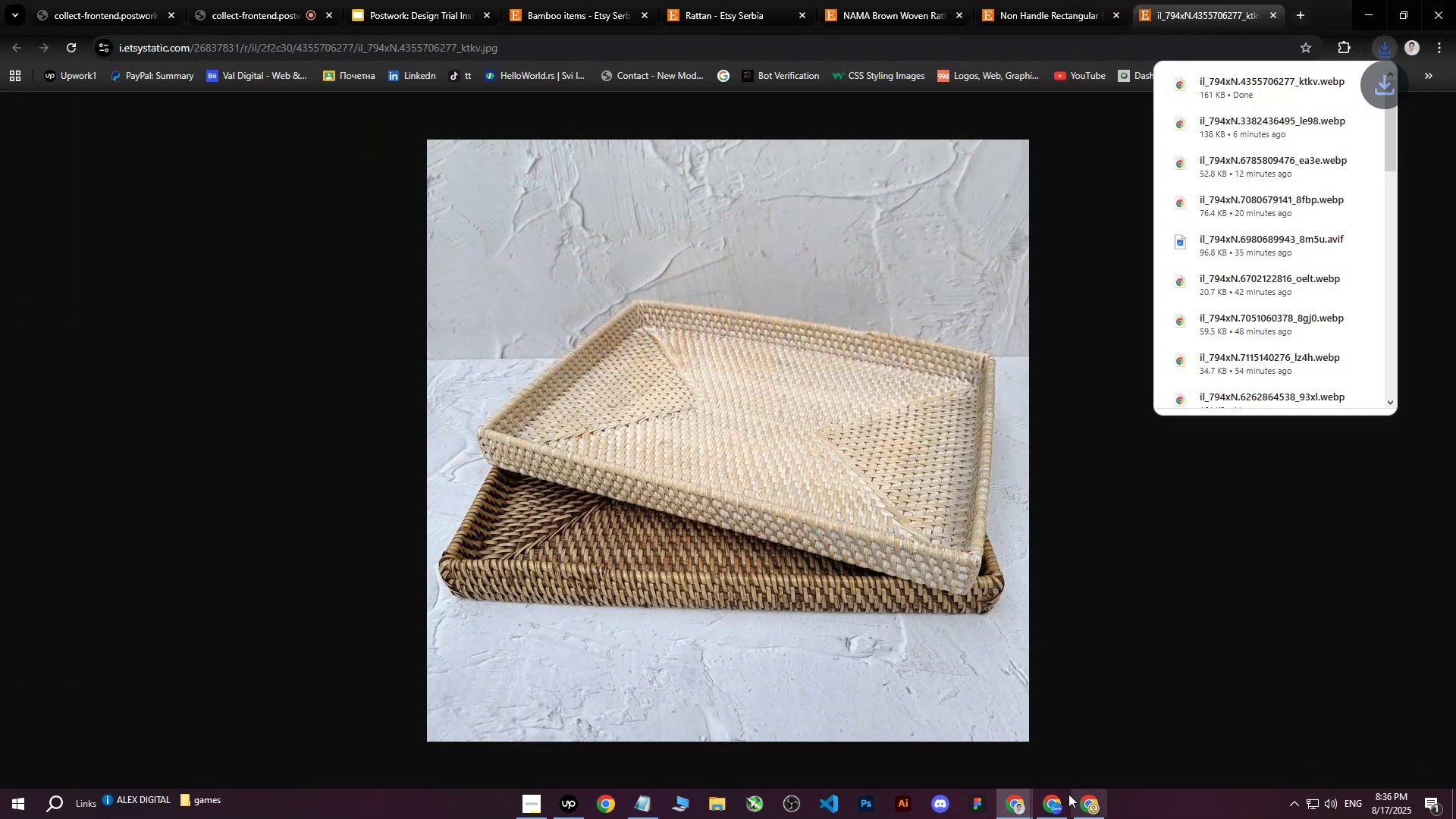 
left_click([1053, 805])
 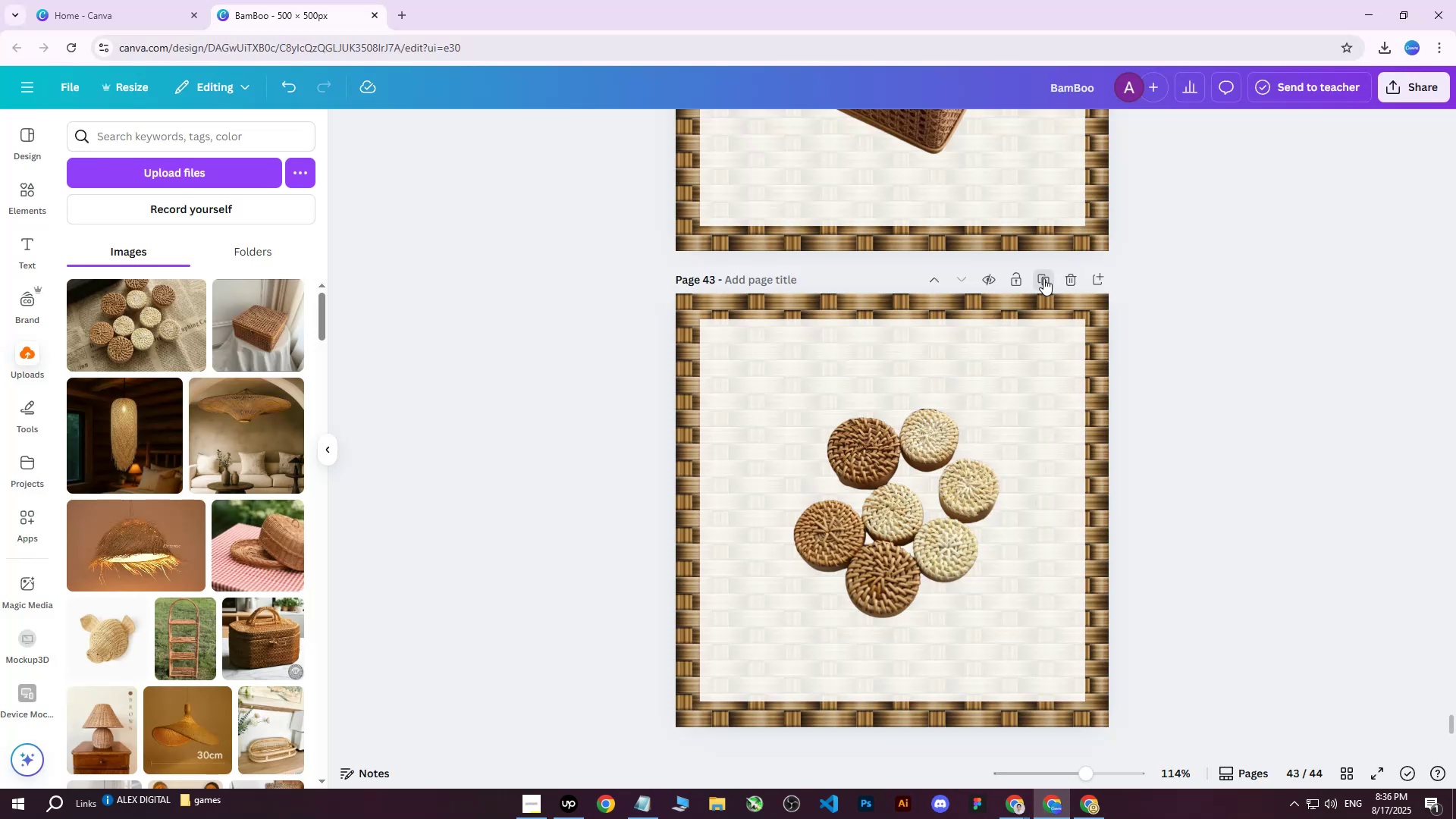 
double_click([894, 487])
 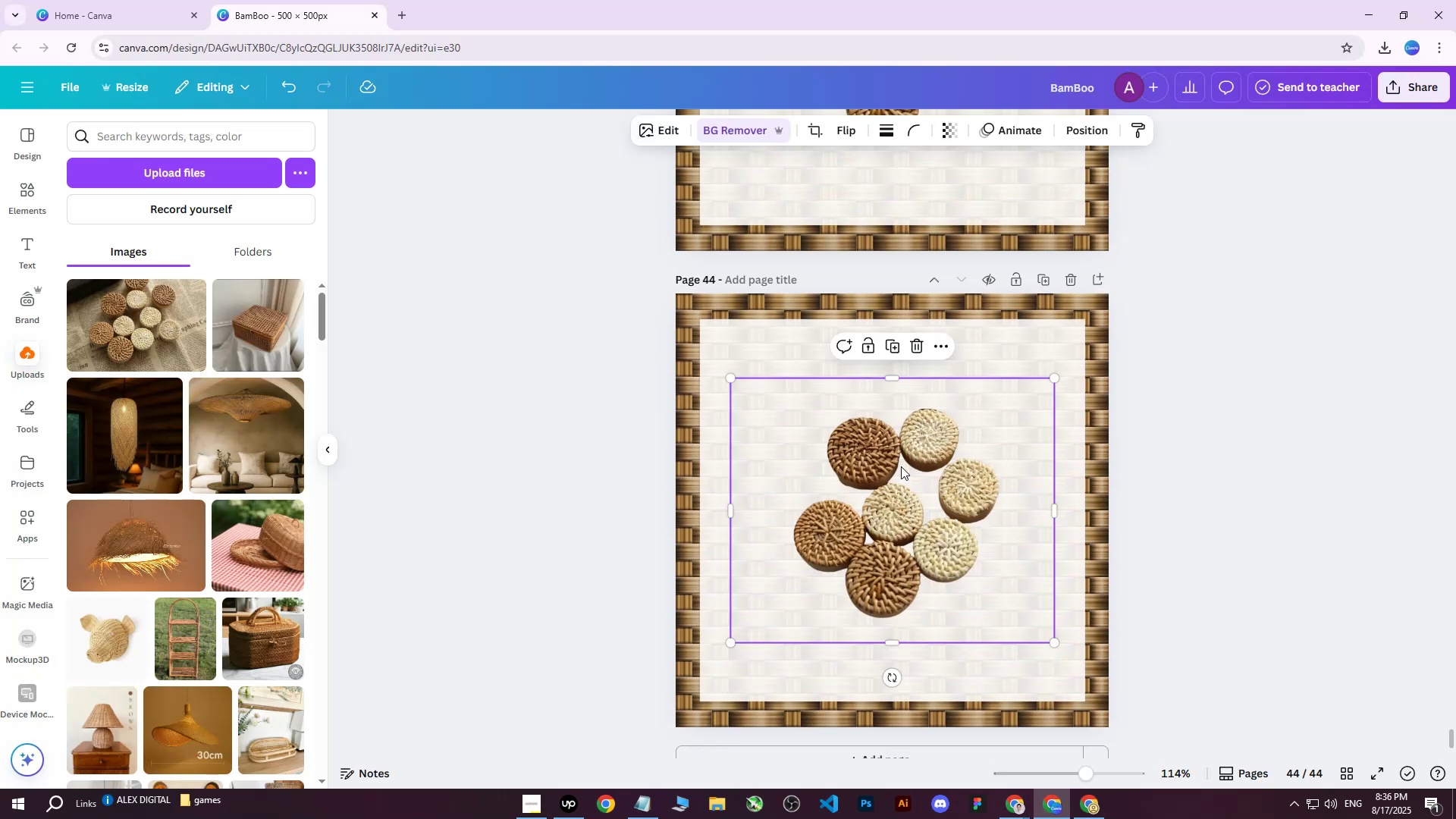 
key(Delete)
 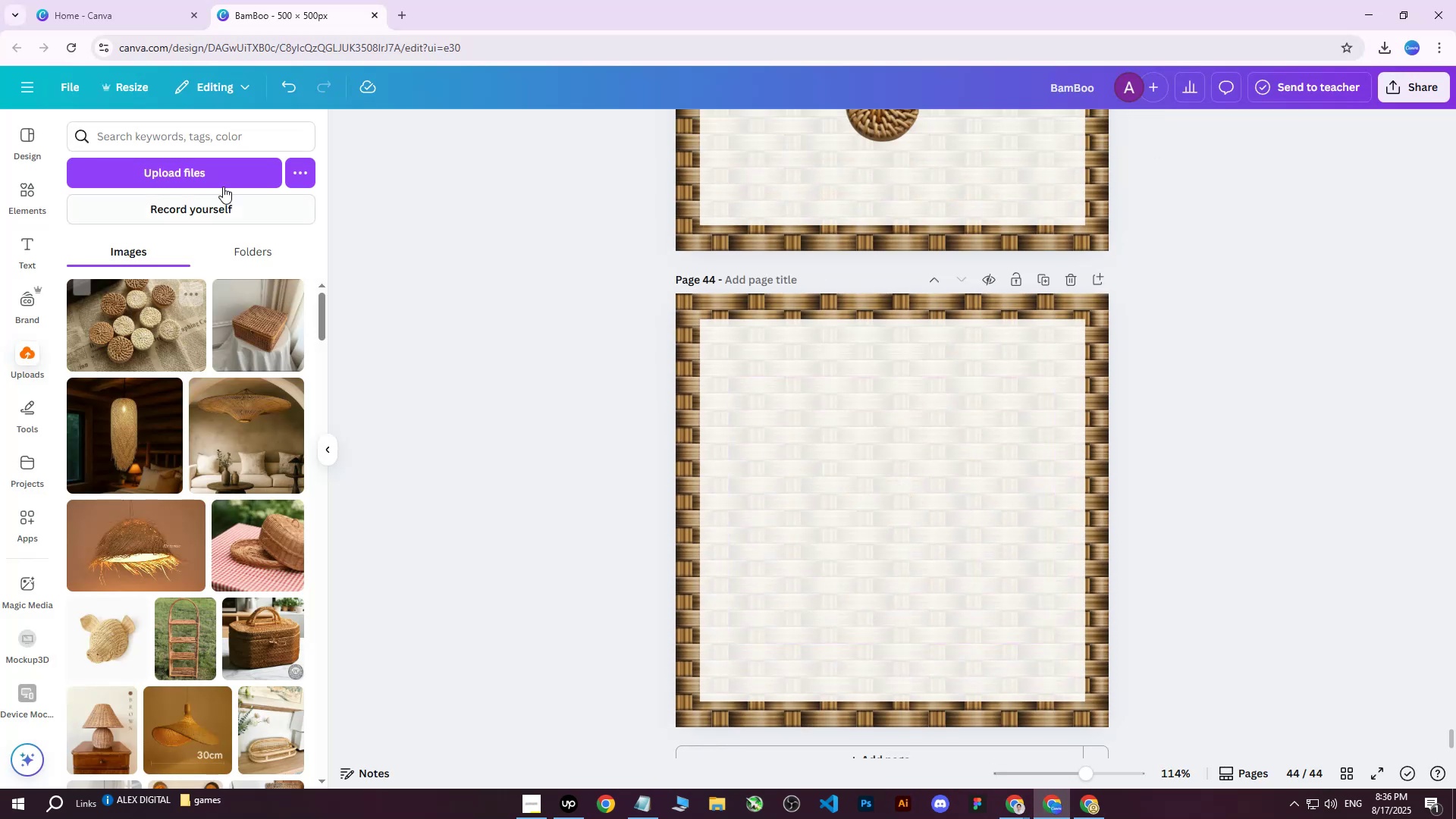 
left_click([226, 177])
 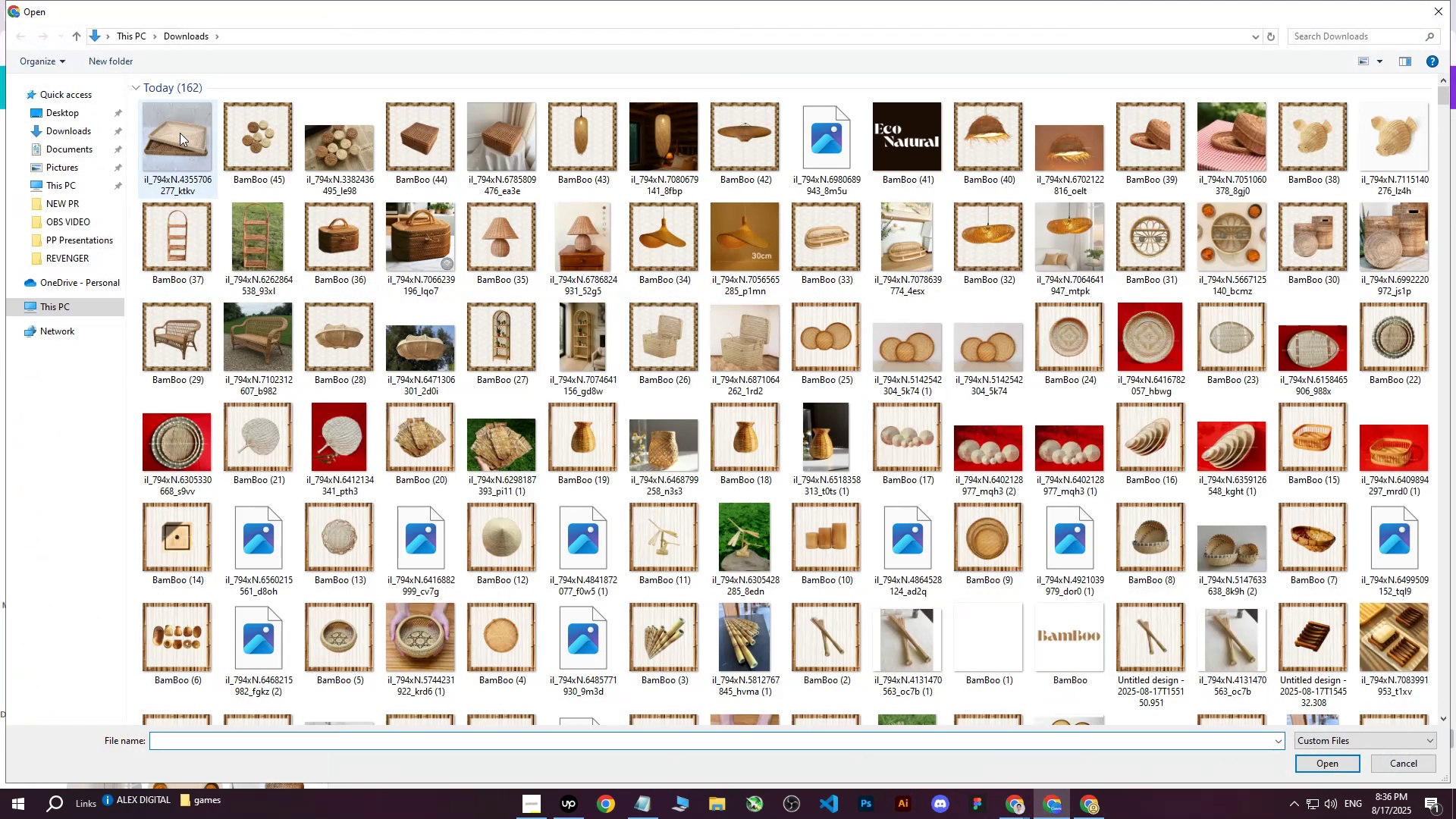 
left_click([174, 138])
 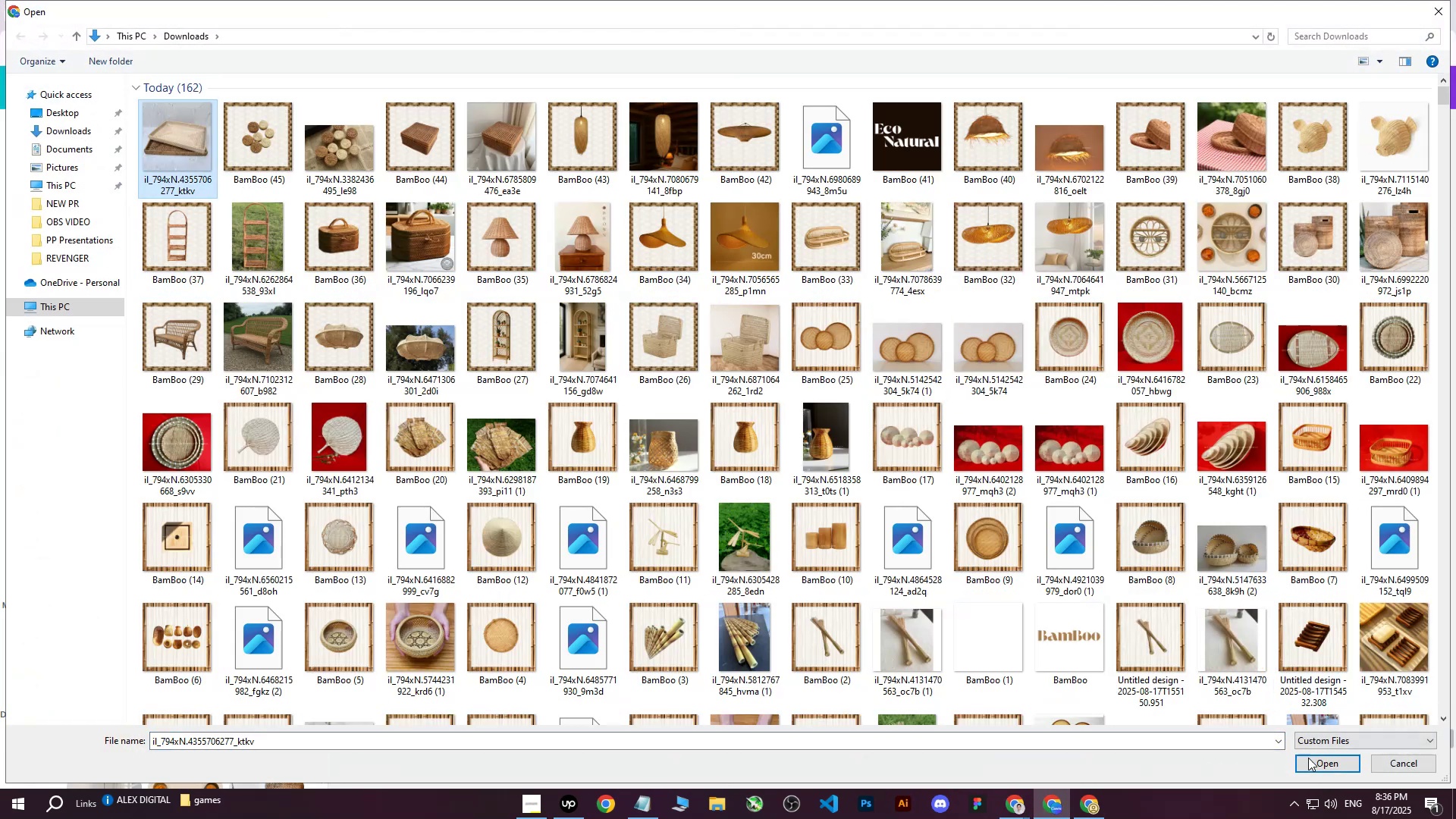 
left_click([1309, 765])
 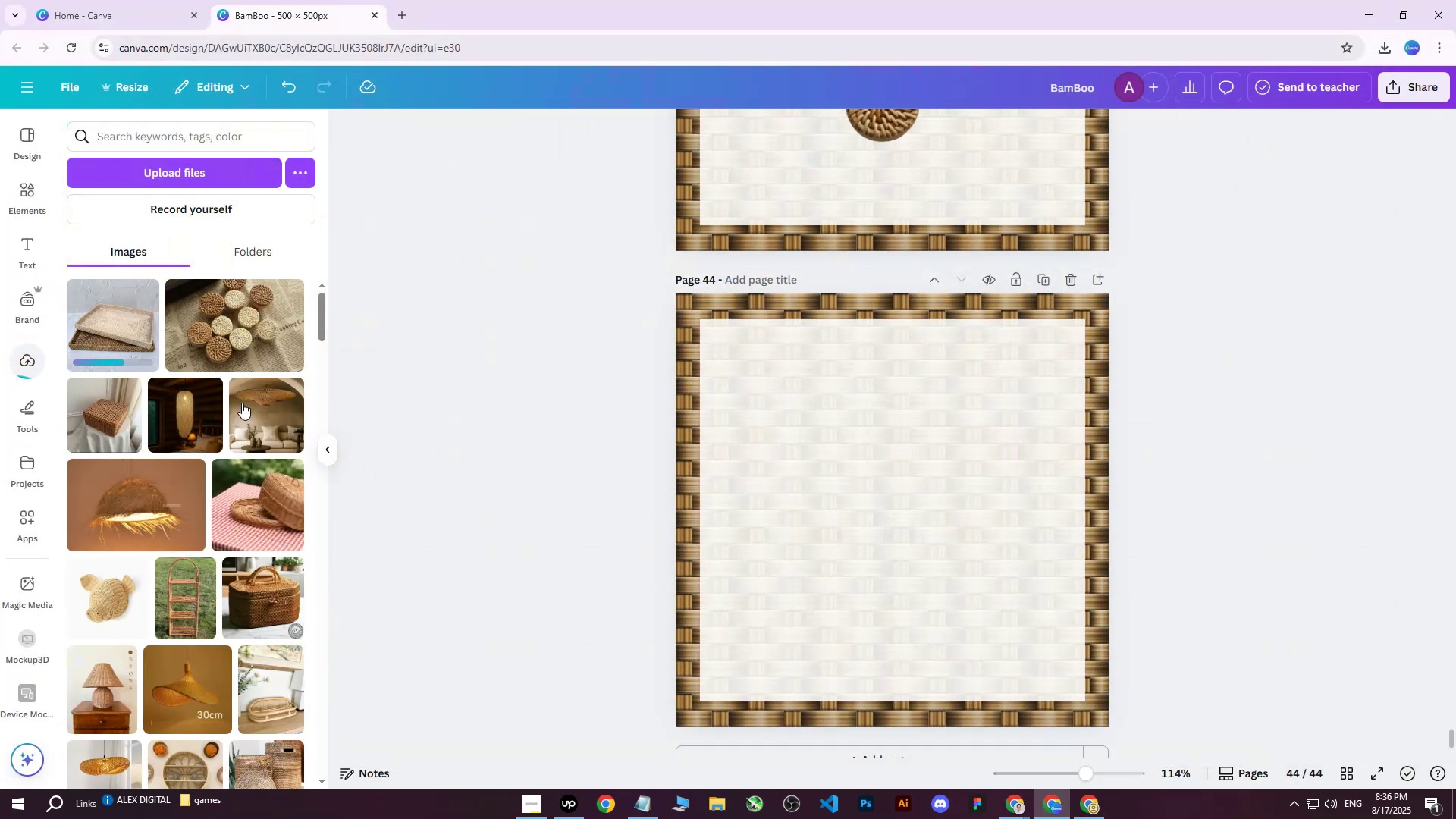 
left_click([111, 336])
 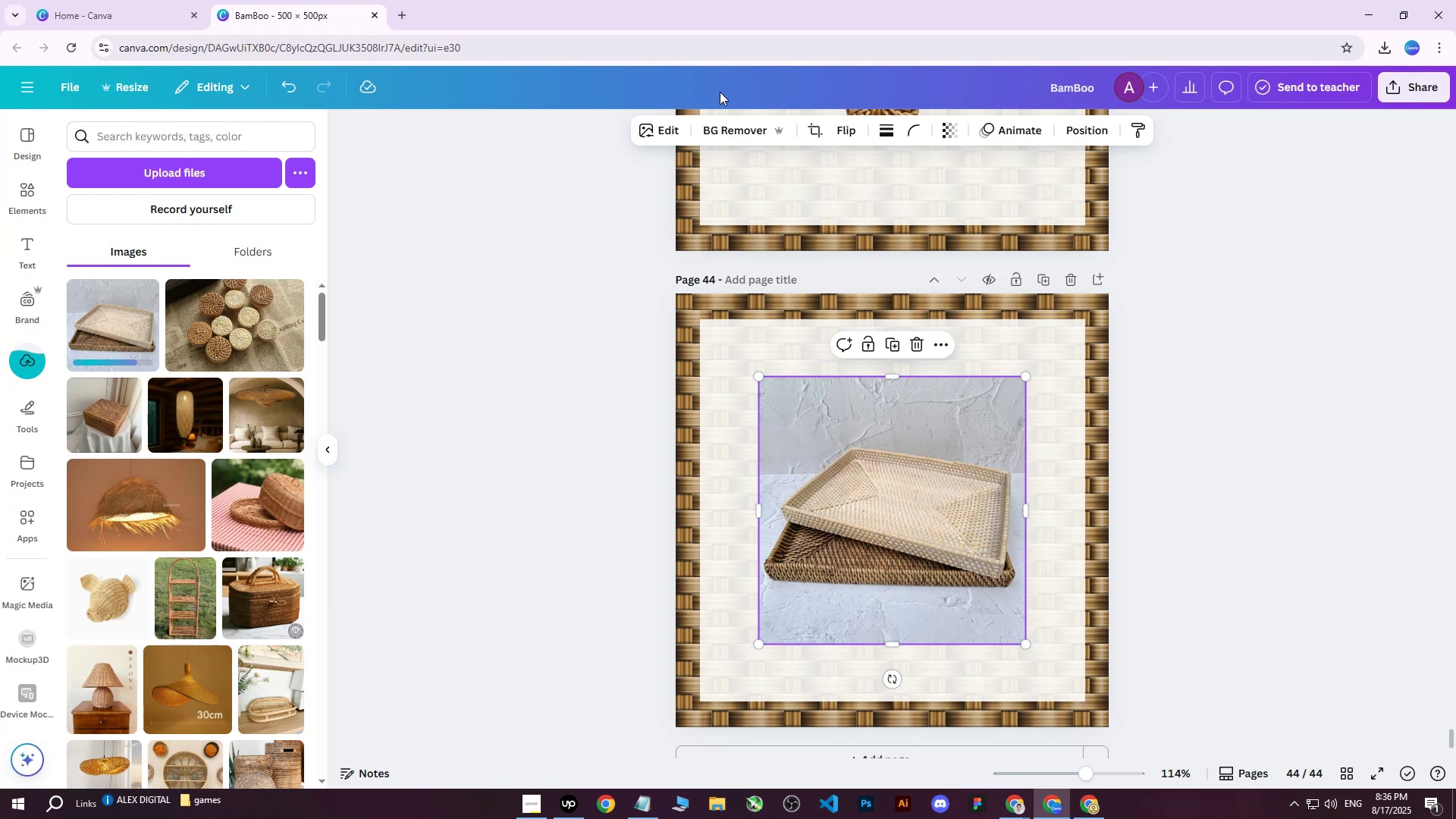 
left_click([713, 132])
 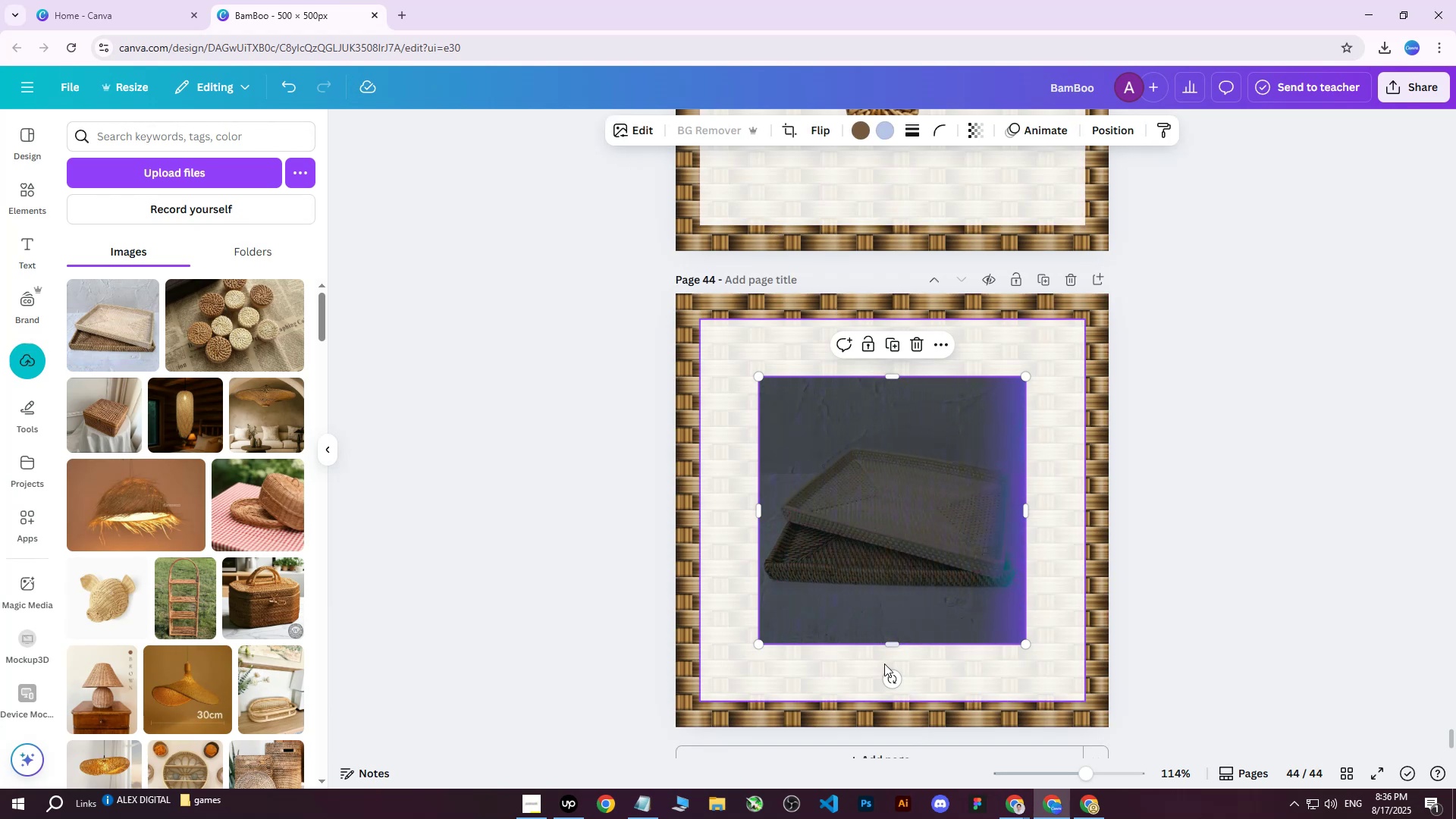 
left_click_drag(start_coordinate=[758, 644], to_coordinate=[671, 726])
 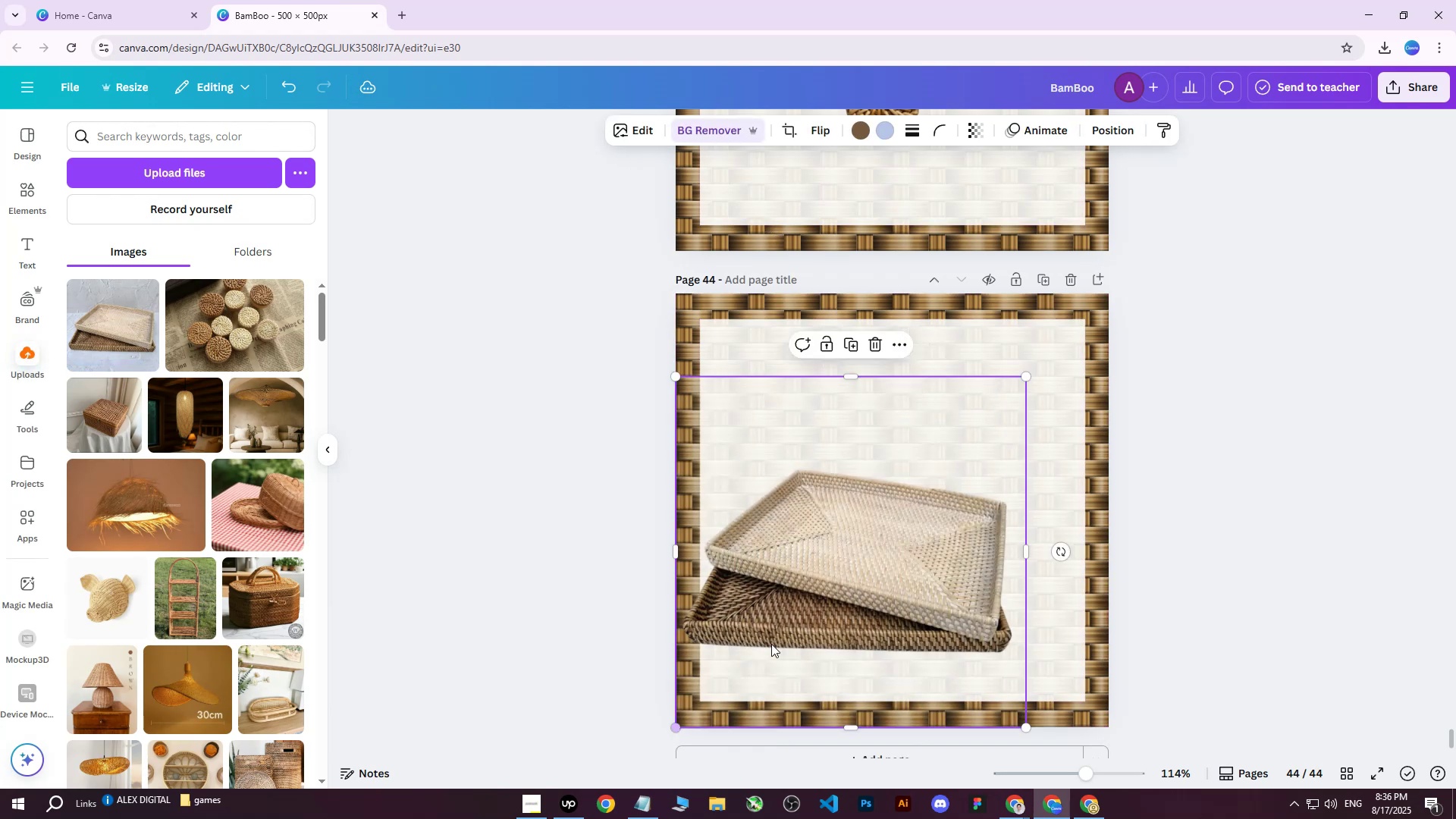 
left_click_drag(start_coordinate=[853, 563], to_coordinate=[895, 518])
 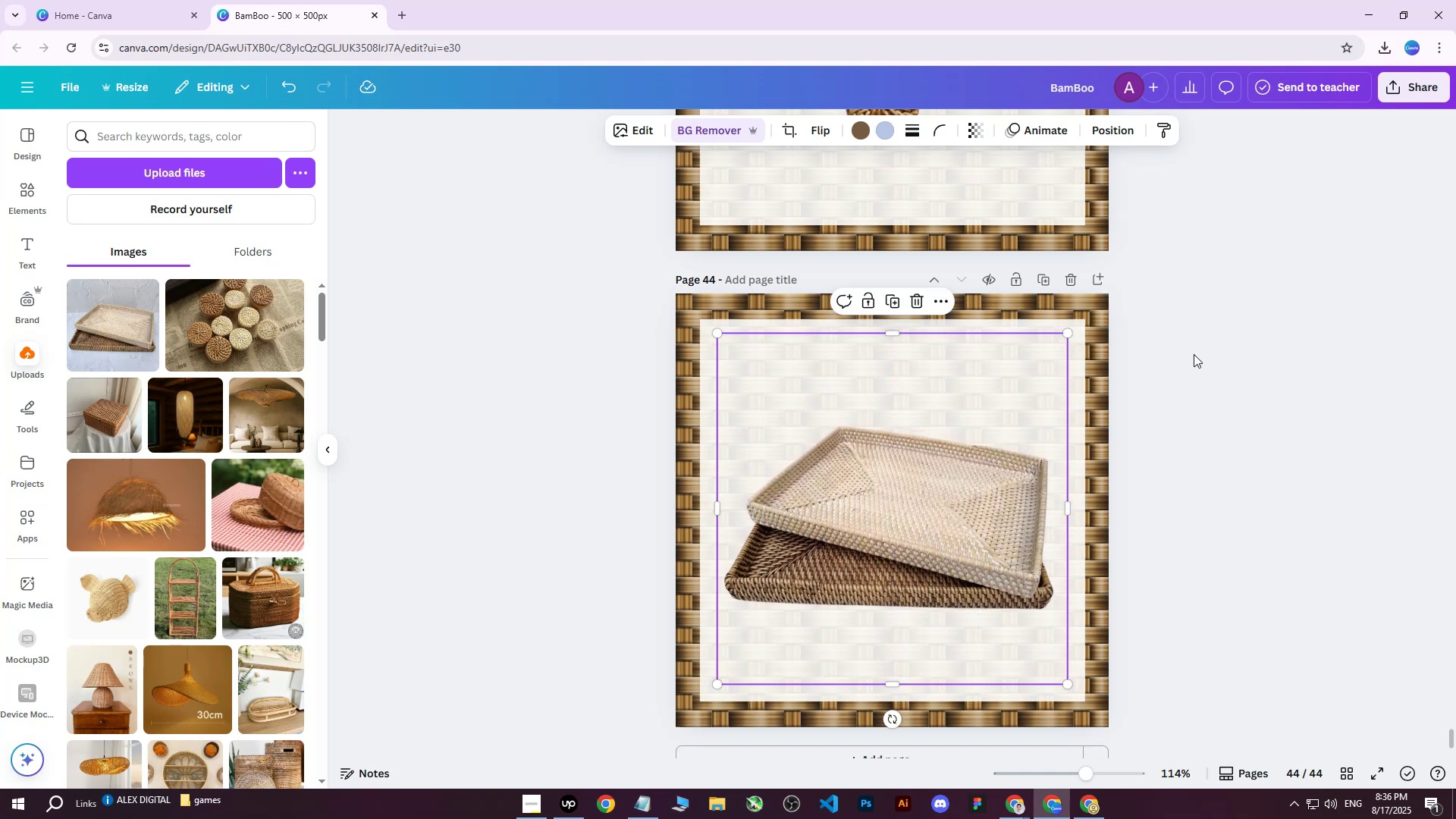 
left_click([1194, 354])
 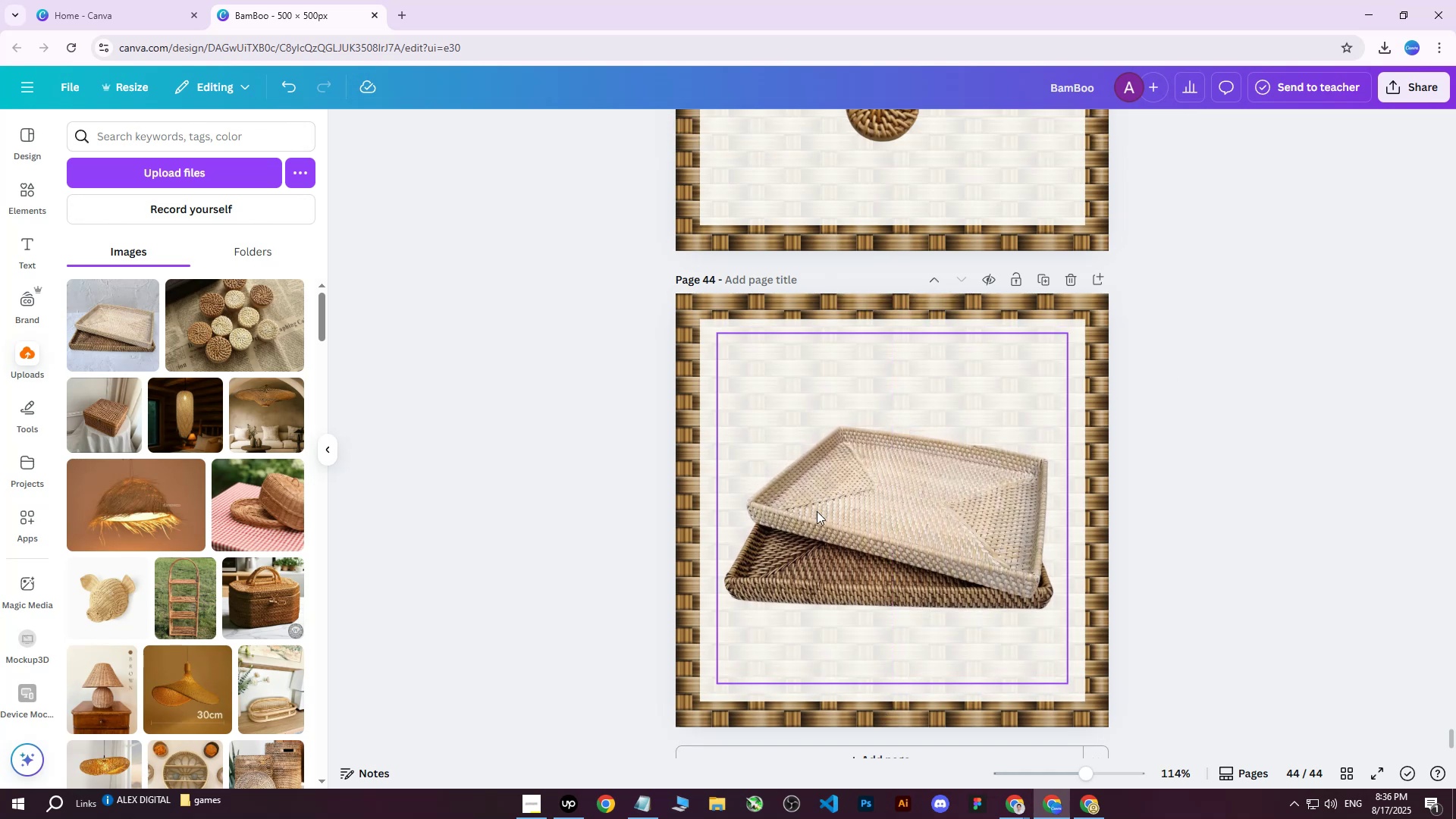 
left_click([870, 504])
 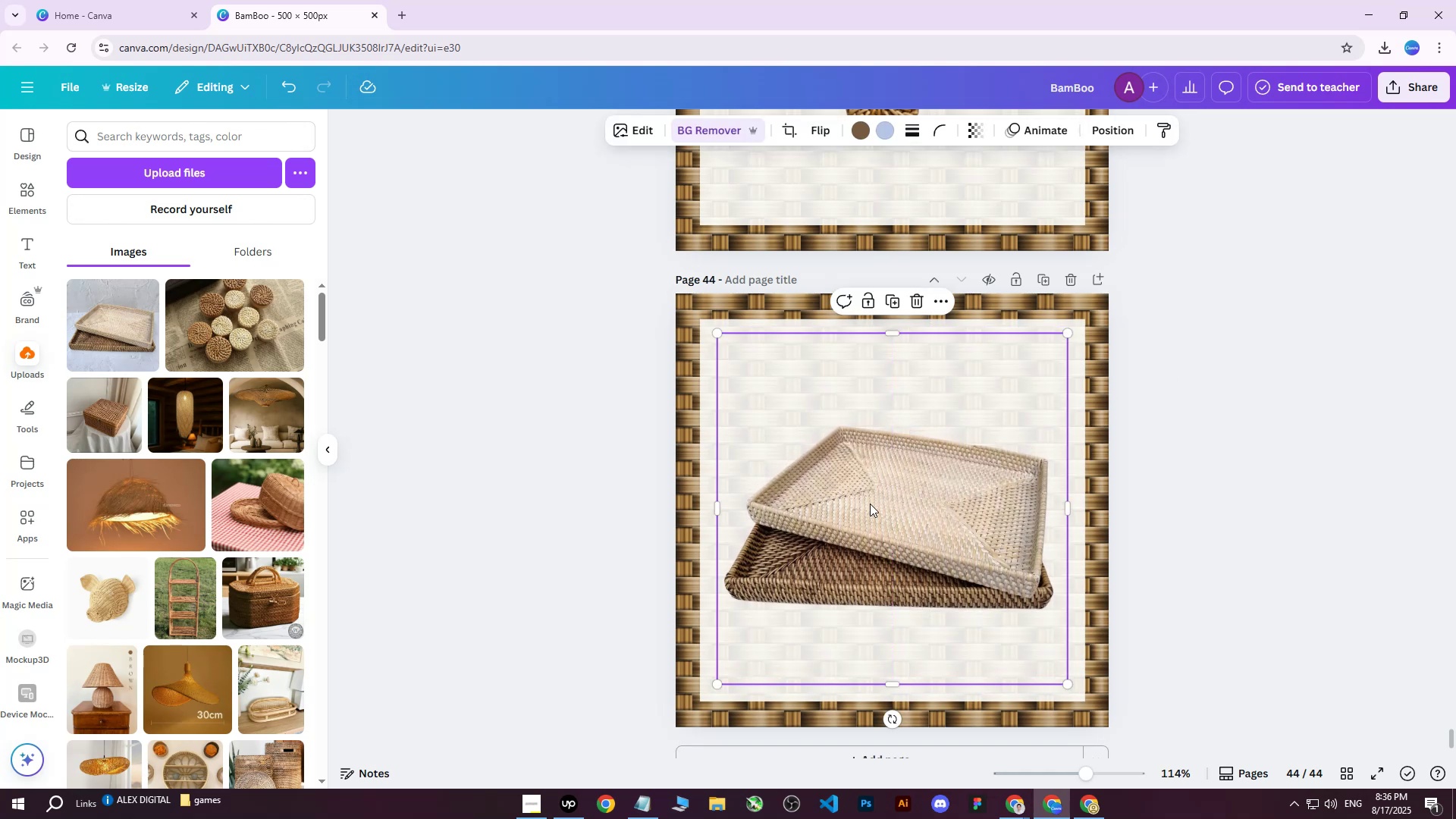 
key(ArrowUp)
 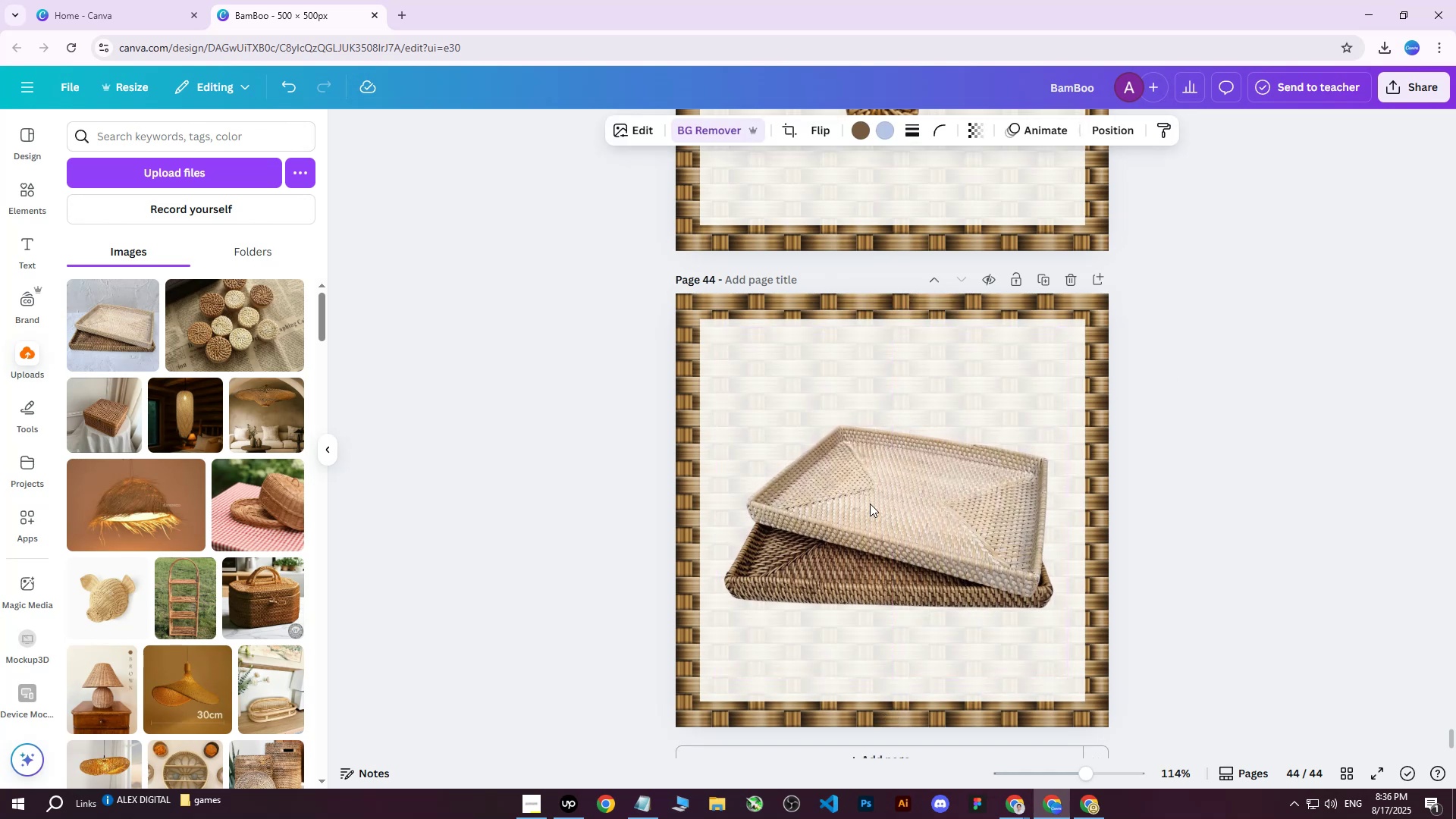 
key(ArrowUp)
 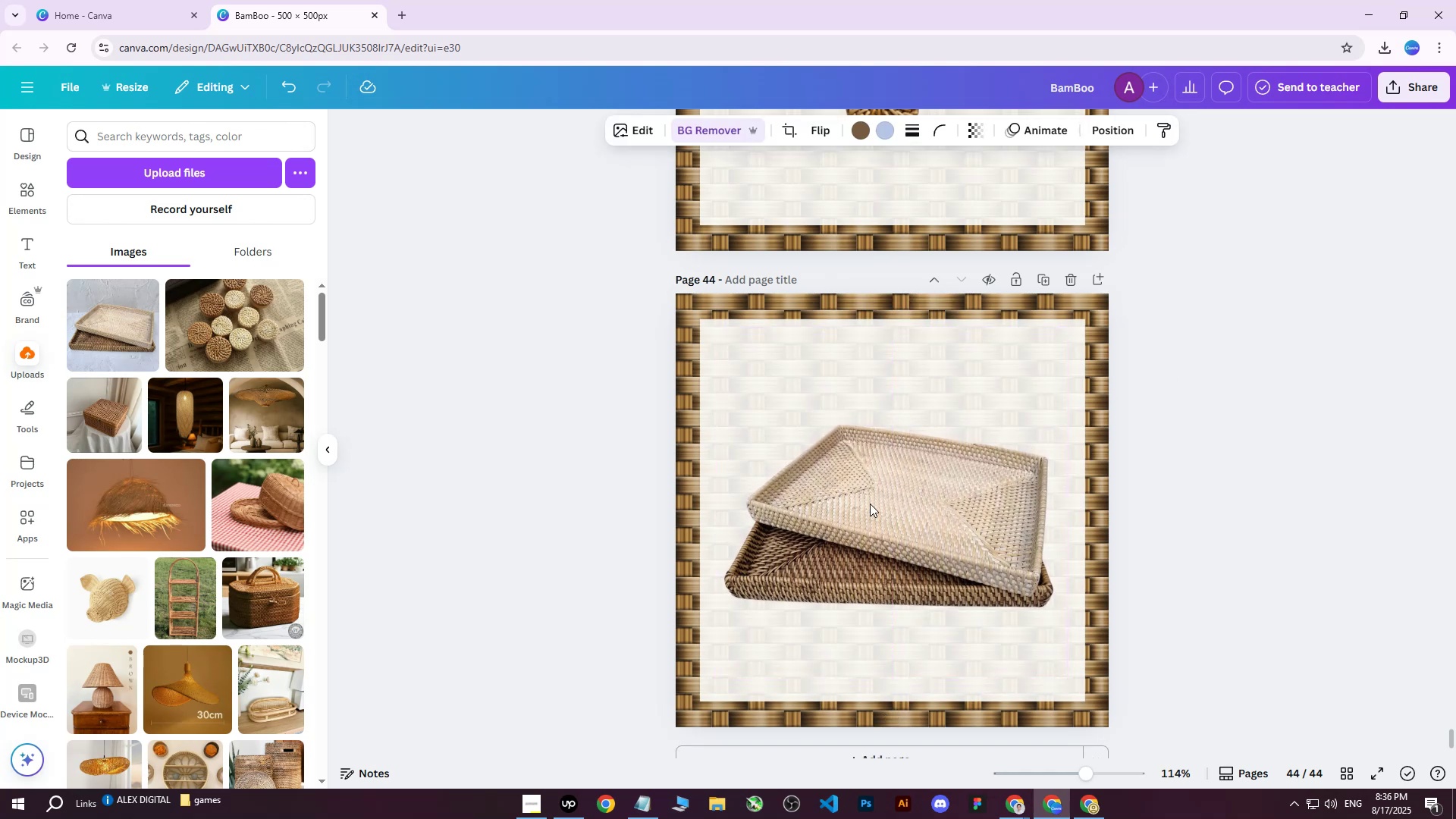 
key(ArrowUp)
 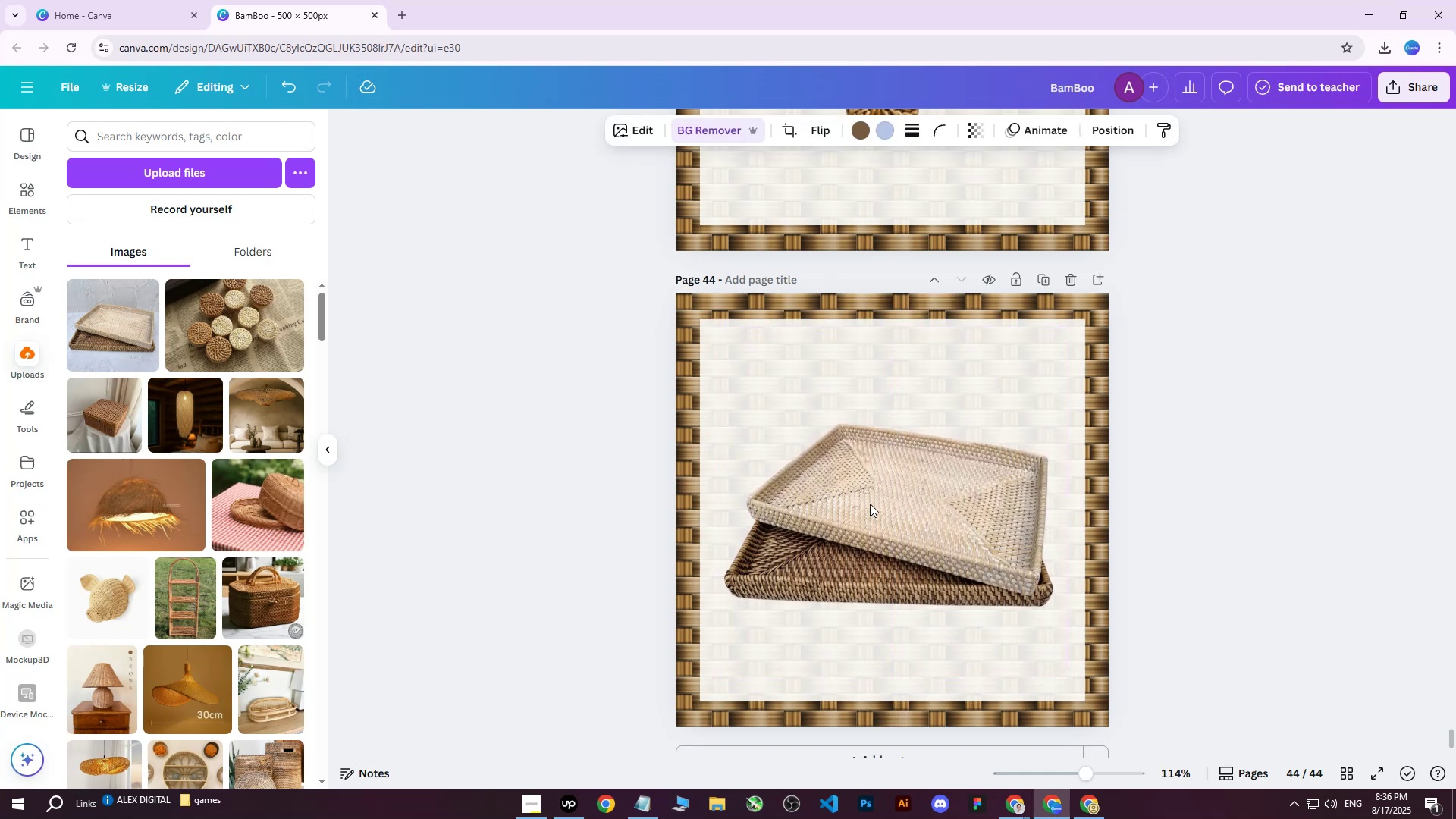 
key(ArrowUp)
 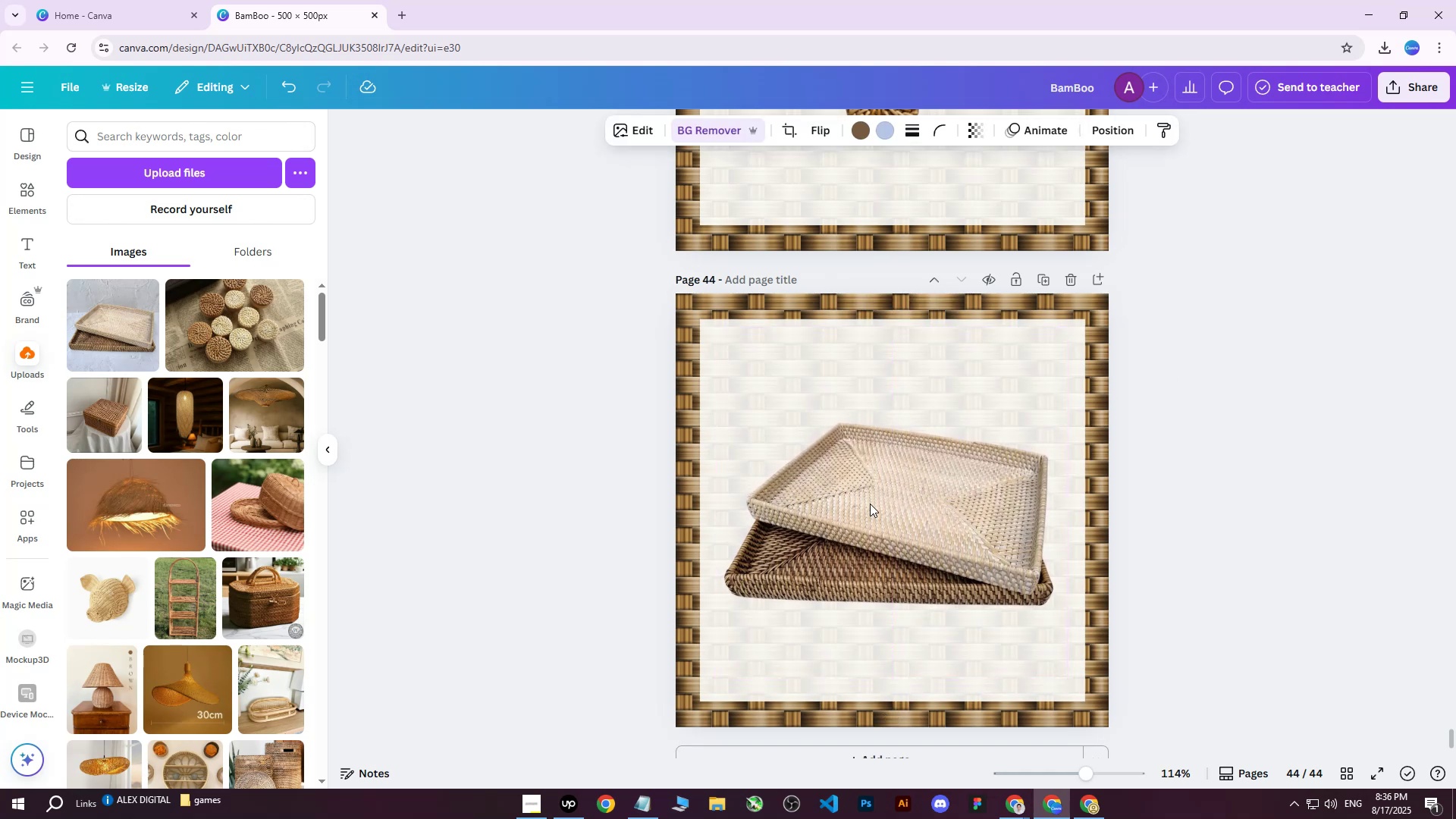 
key(ArrowUp)
 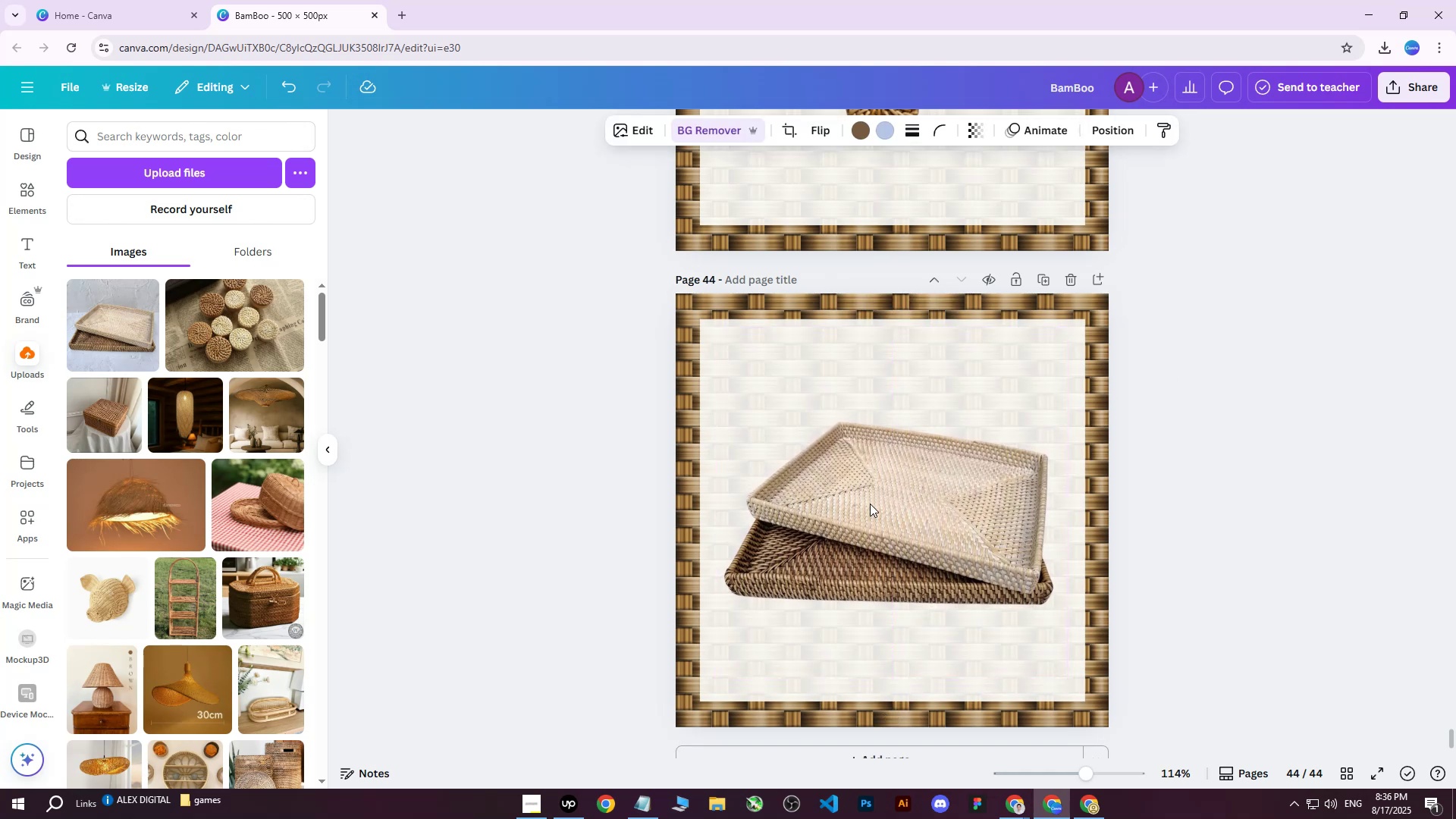 
key(ArrowUp)
 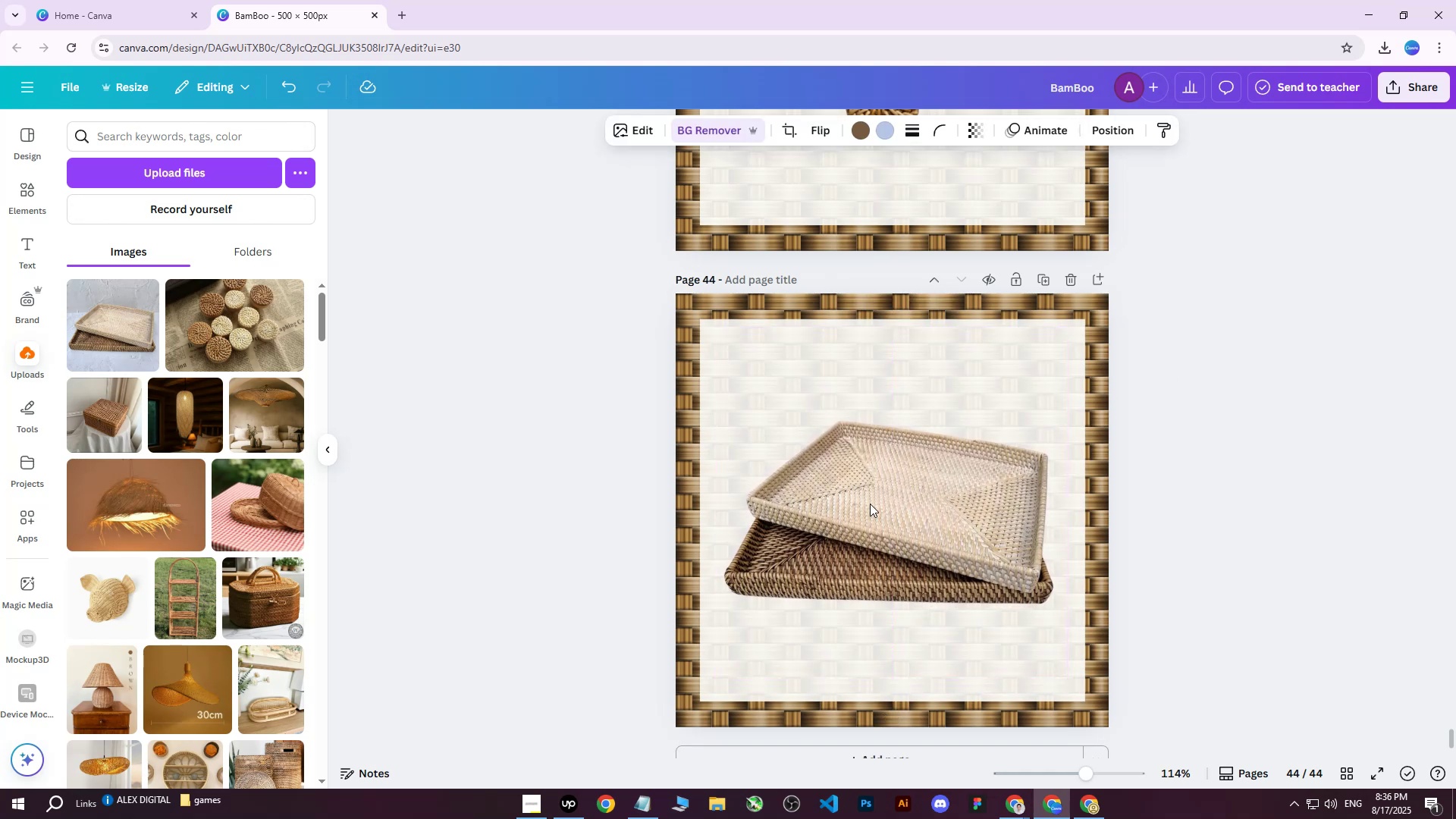 
key(ArrowUp)
 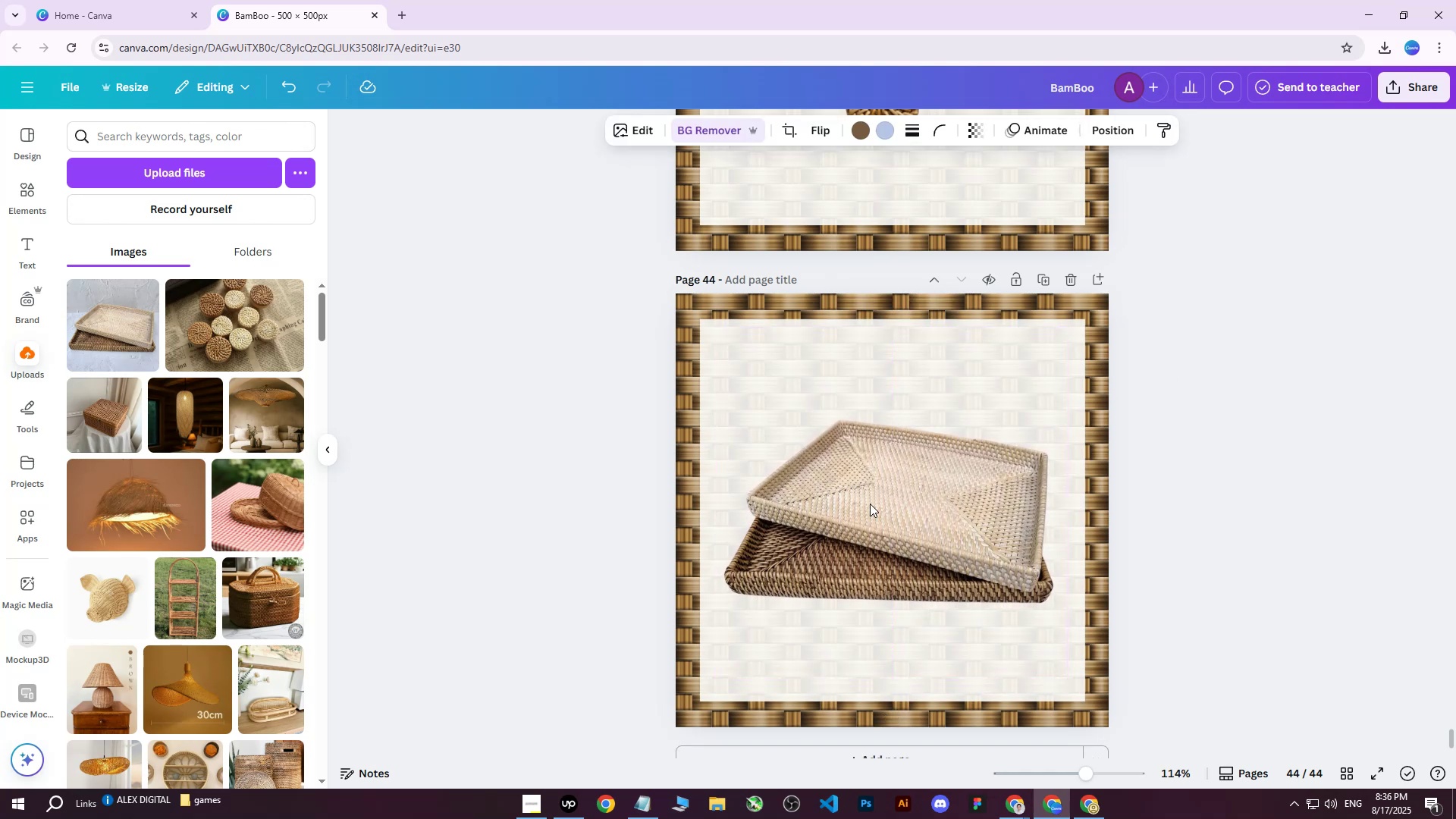 
key(ArrowUp)
 